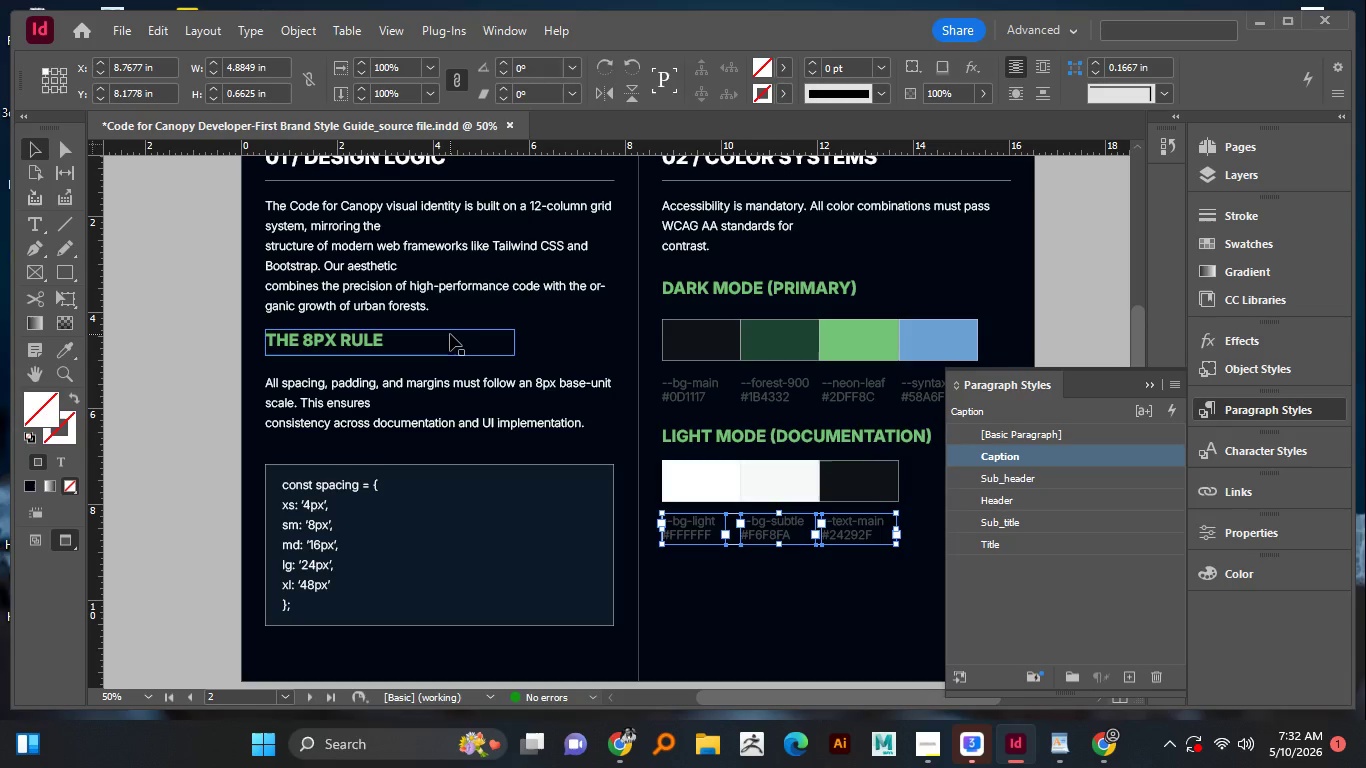 
hold_key(key=Space, duration=1.52)
 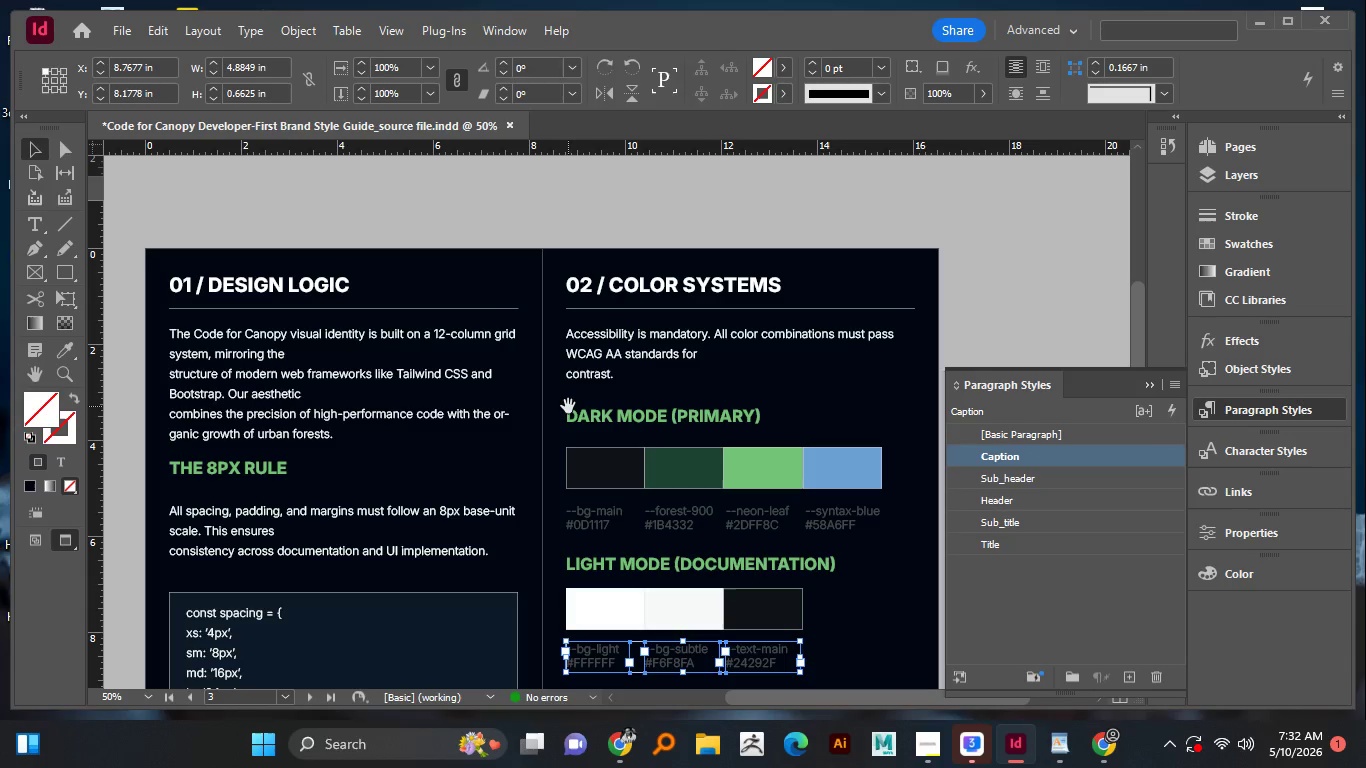 
left_click_drag(start_coordinate=[628, 366], to_coordinate=[567, 408])
 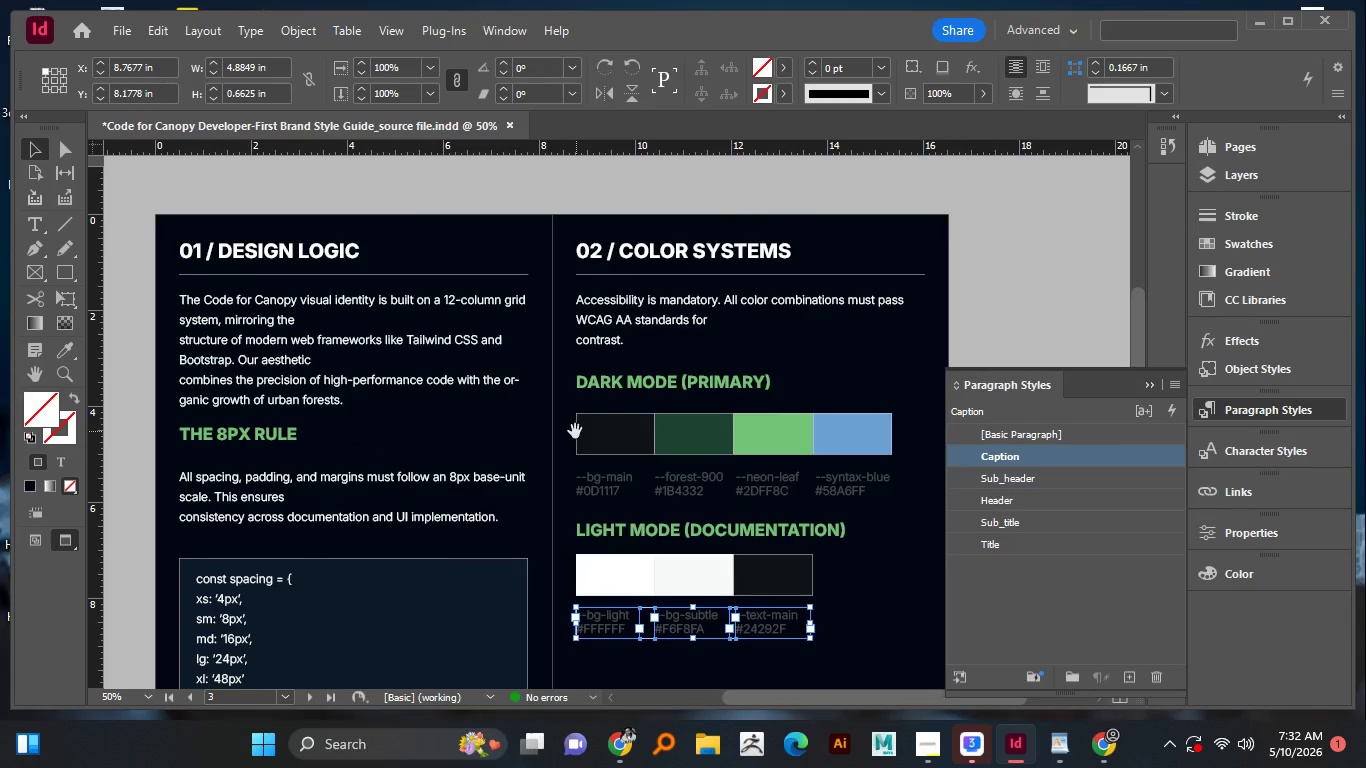 
left_click_drag(start_coordinate=[599, 378], to_coordinate=[576, 431])
 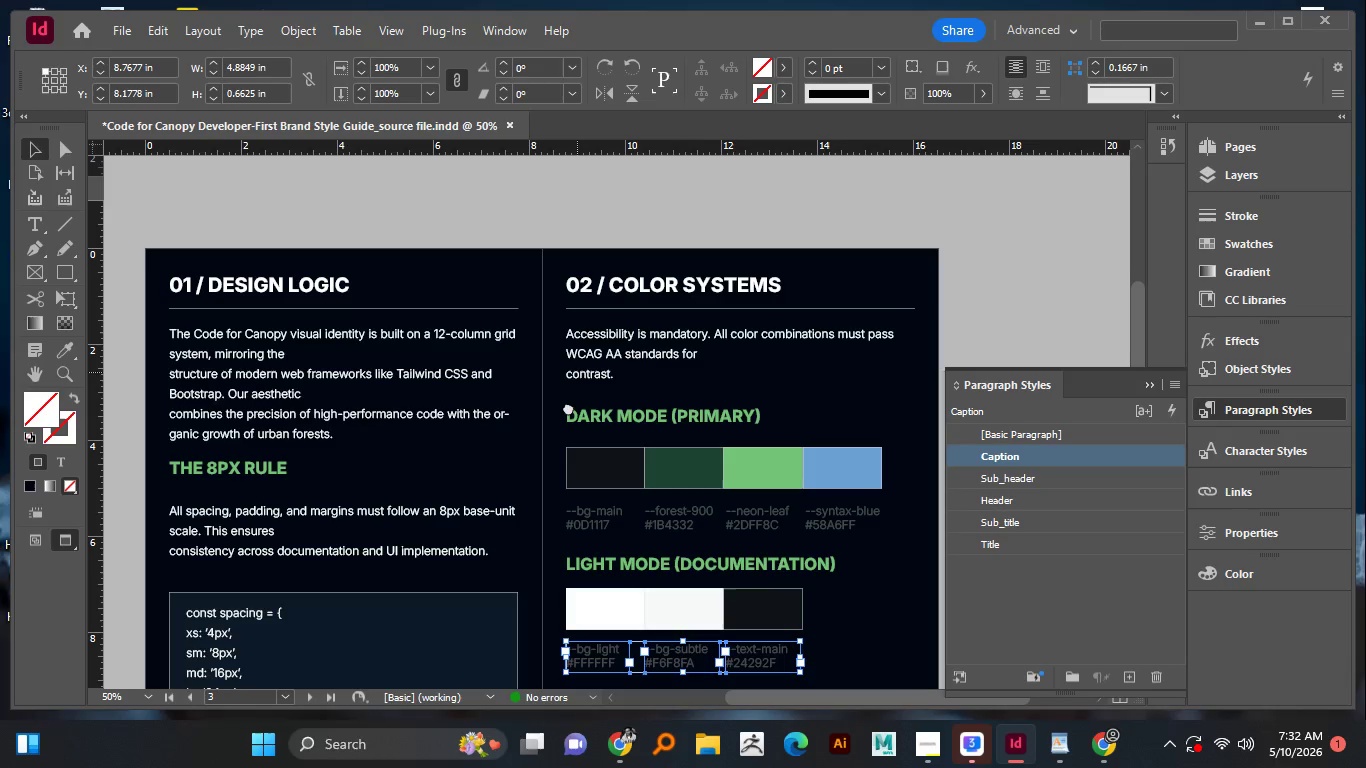 
left_click_drag(start_coordinate=[577, 372], to_coordinate=[568, 407])
 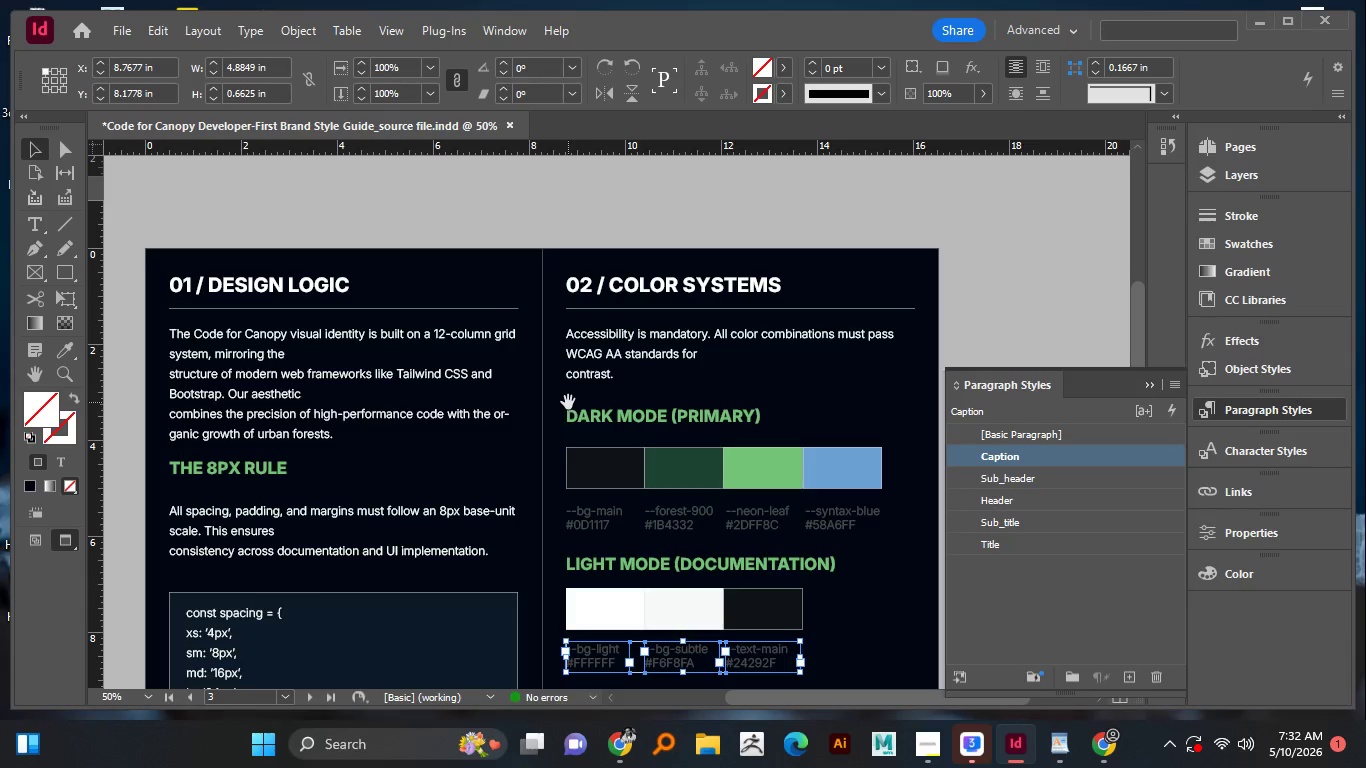 
hold_key(key=Space, duration=1.5)
 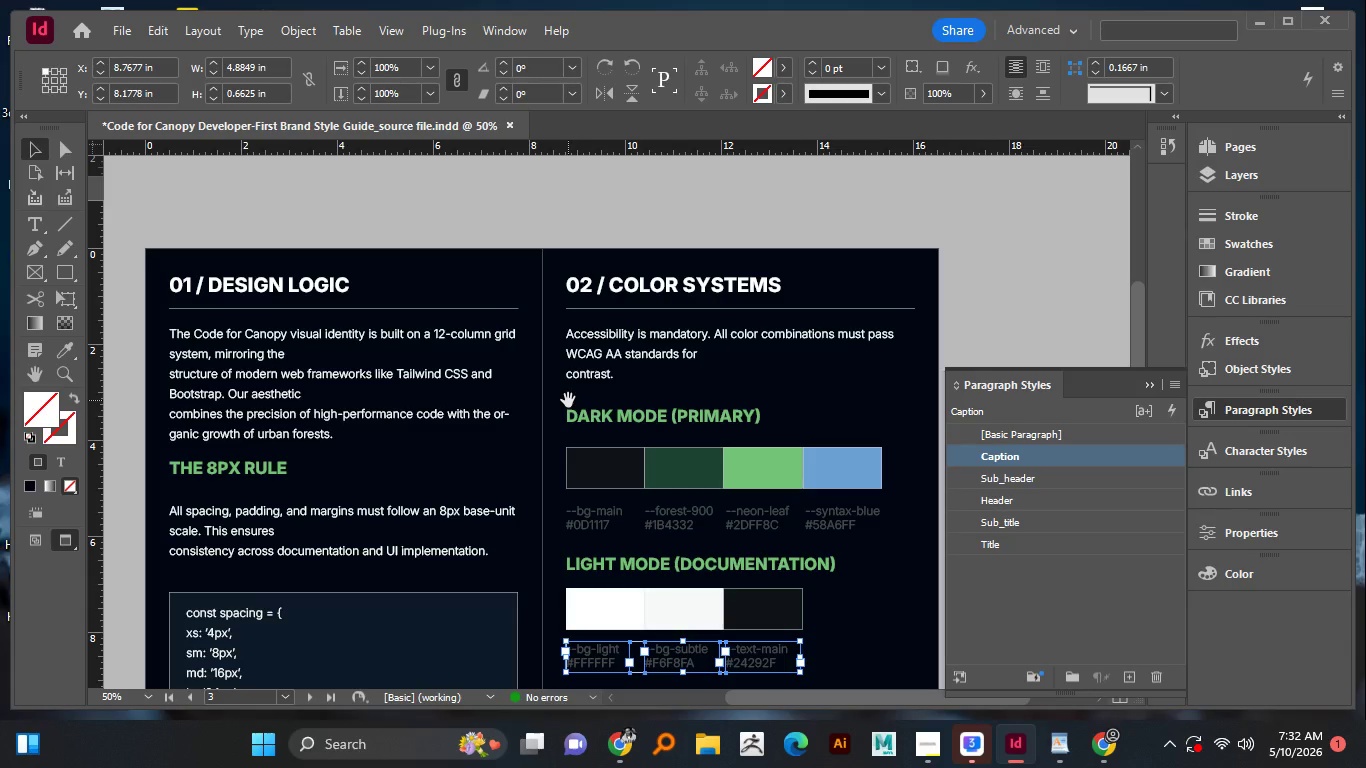 
hold_key(key=Space, duration=1.5)
 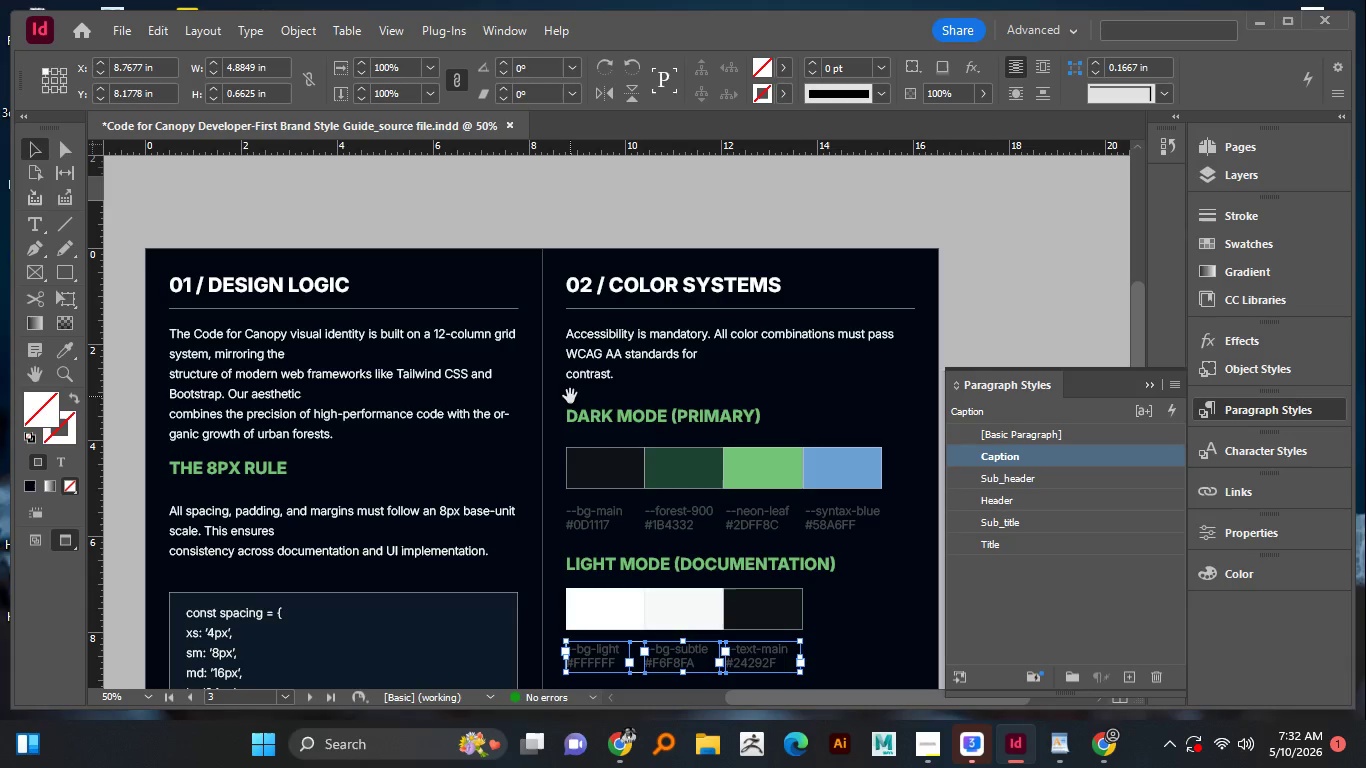 
hold_key(key=Space, duration=1.5)
 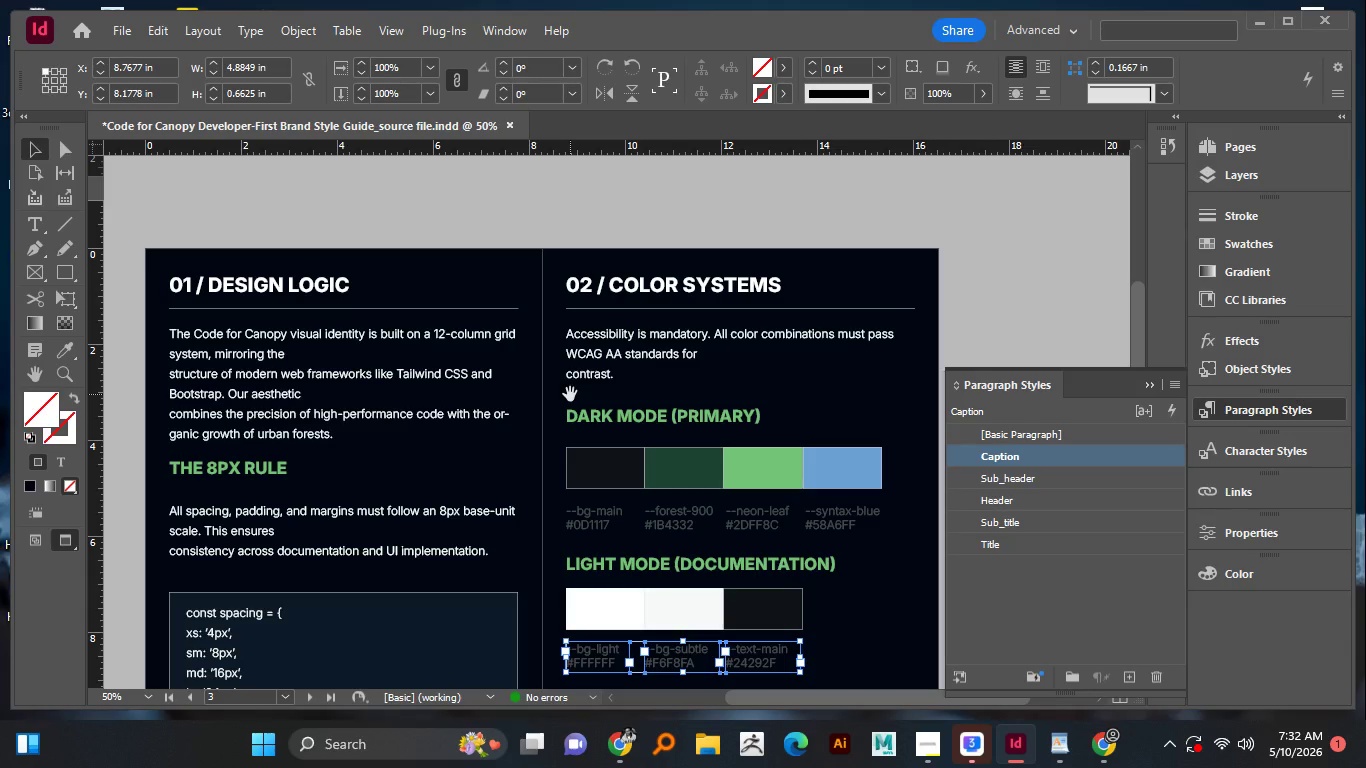 
hold_key(key=Space, duration=1.51)
 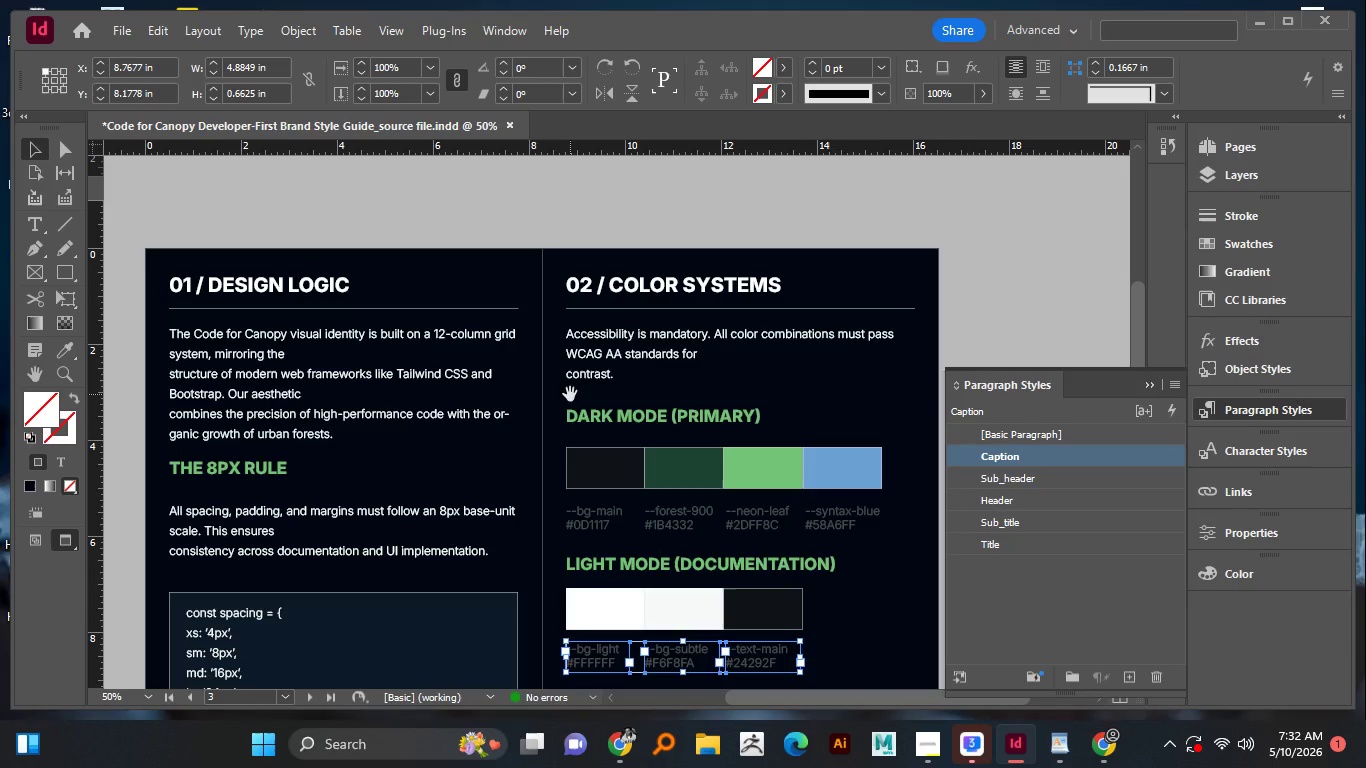 
hold_key(key=Space, duration=1.5)
 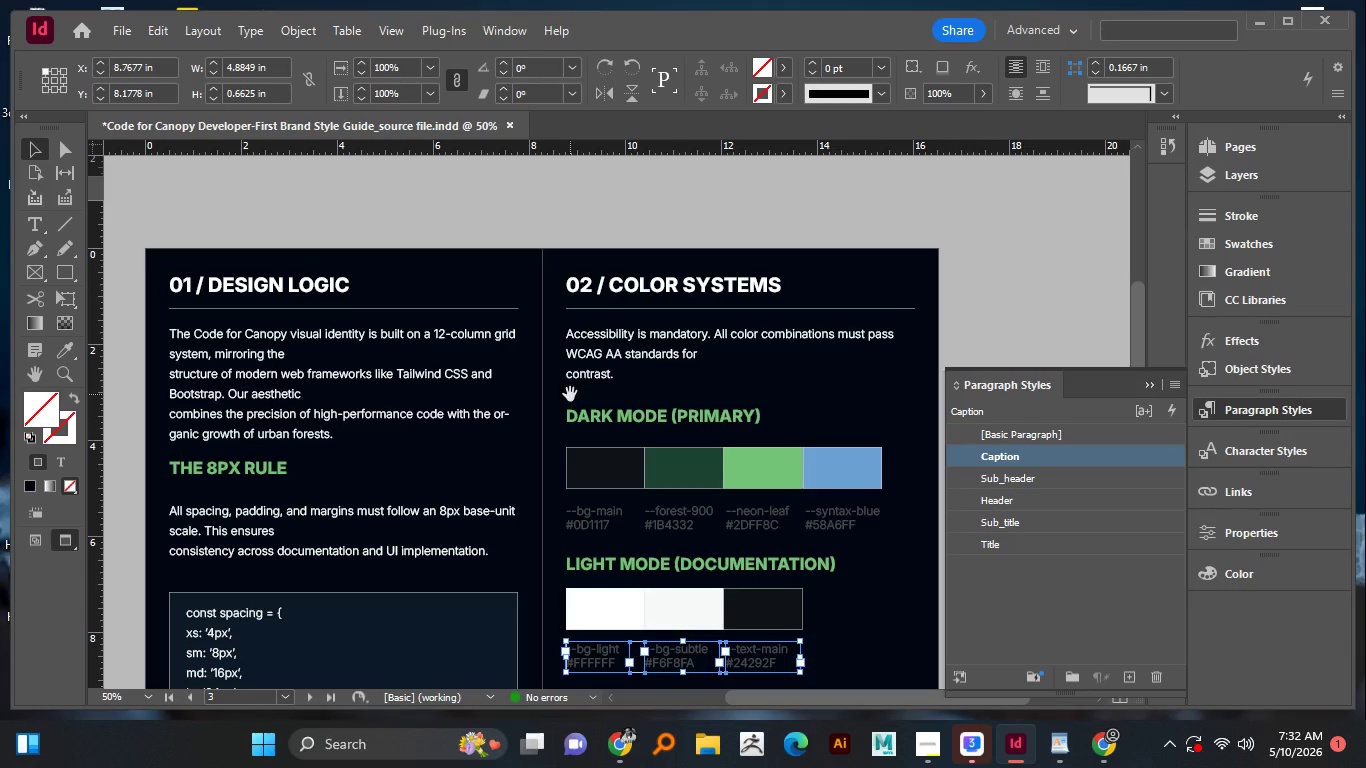 
hold_key(key=Space, duration=1.5)
 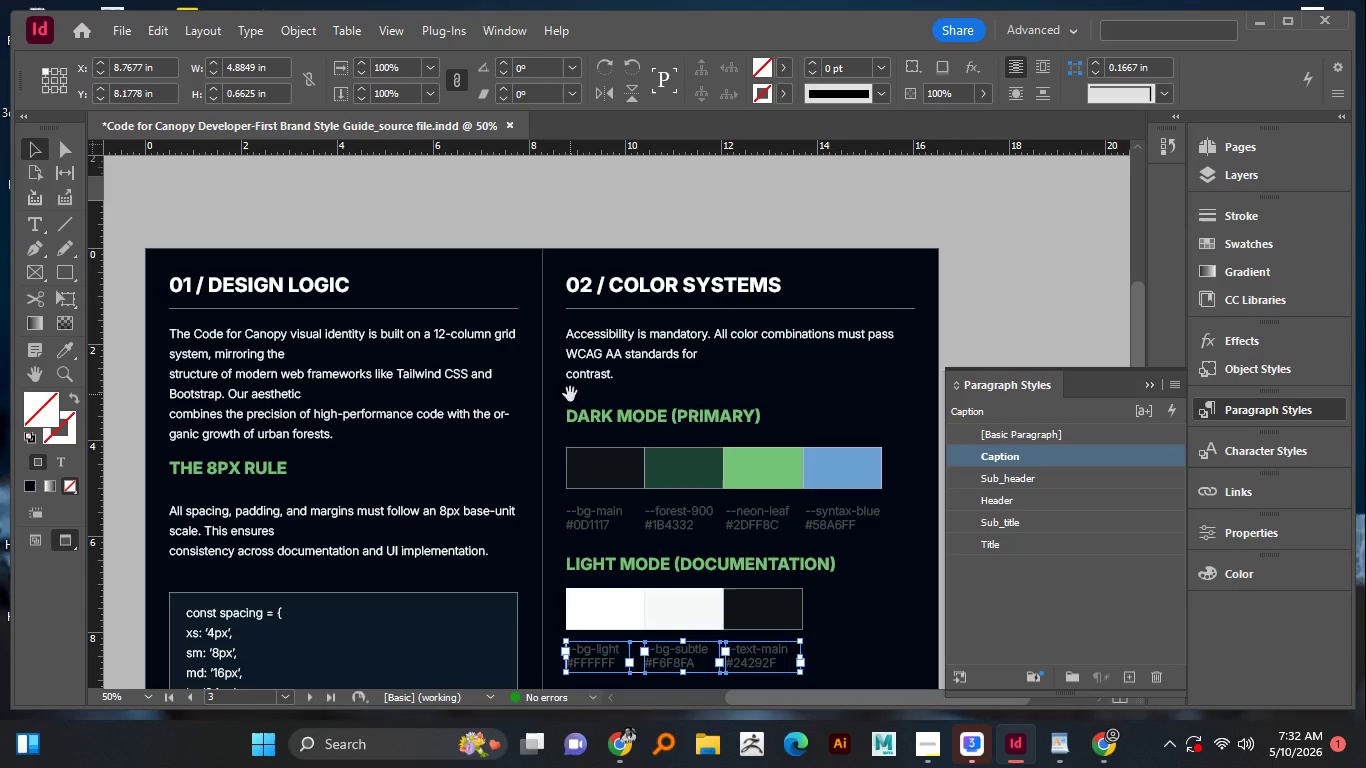 
hold_key(key=Space, duration=1.5)
 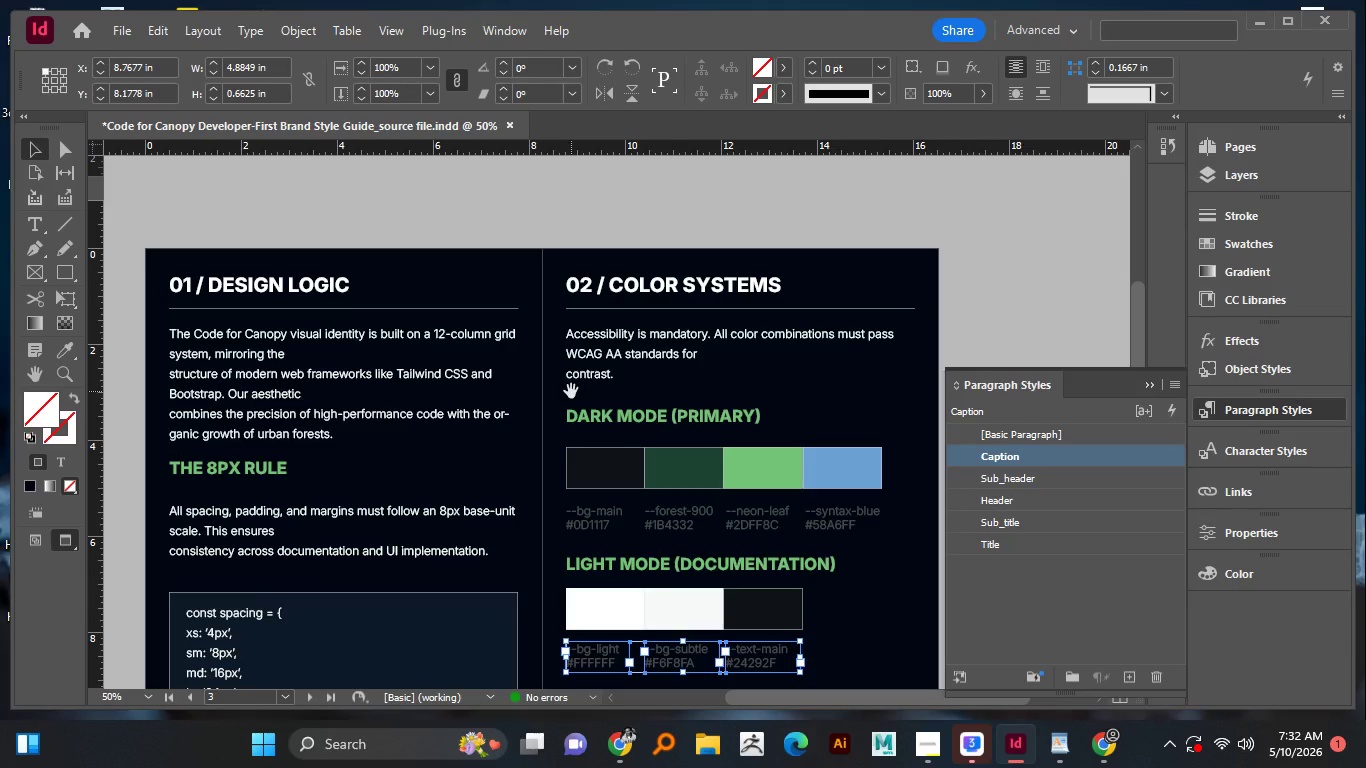 
hold_key(key=Space, duration=1.5)
 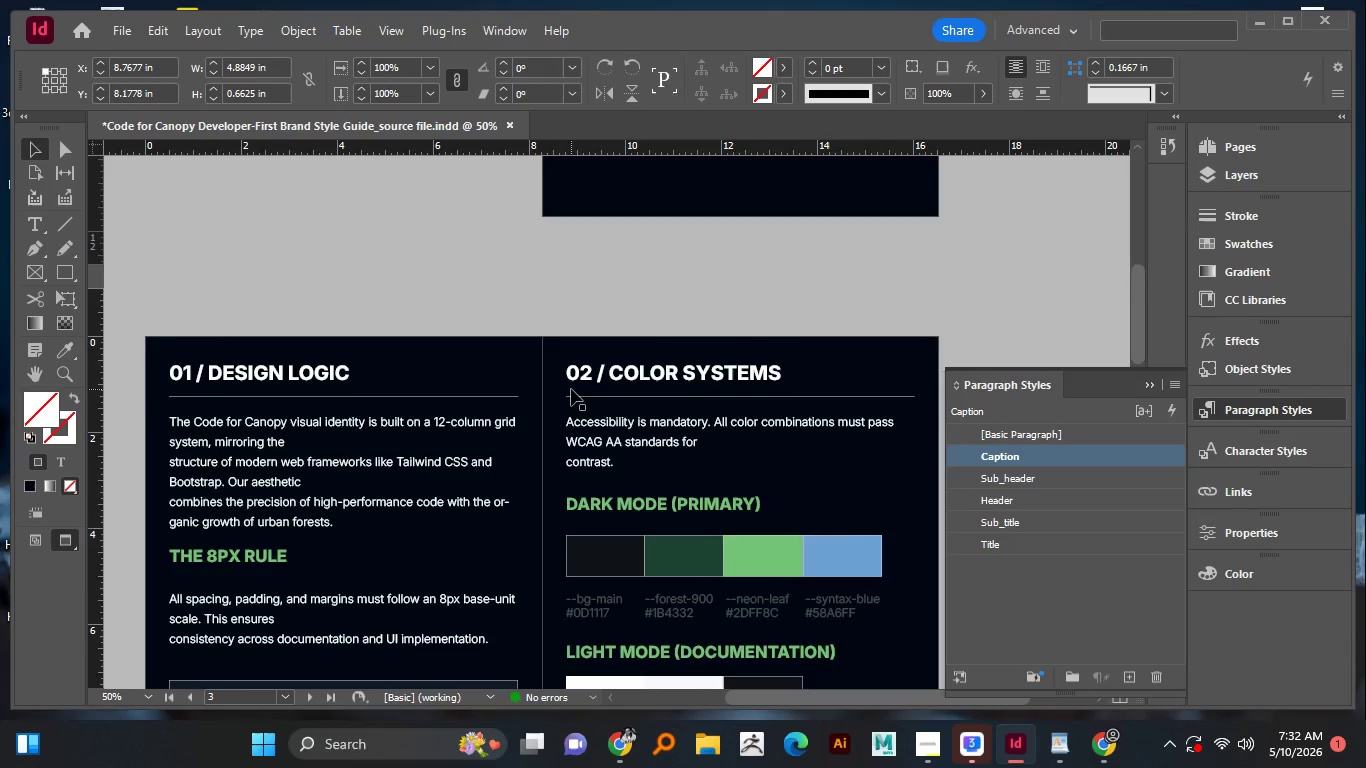 
key(Space)
 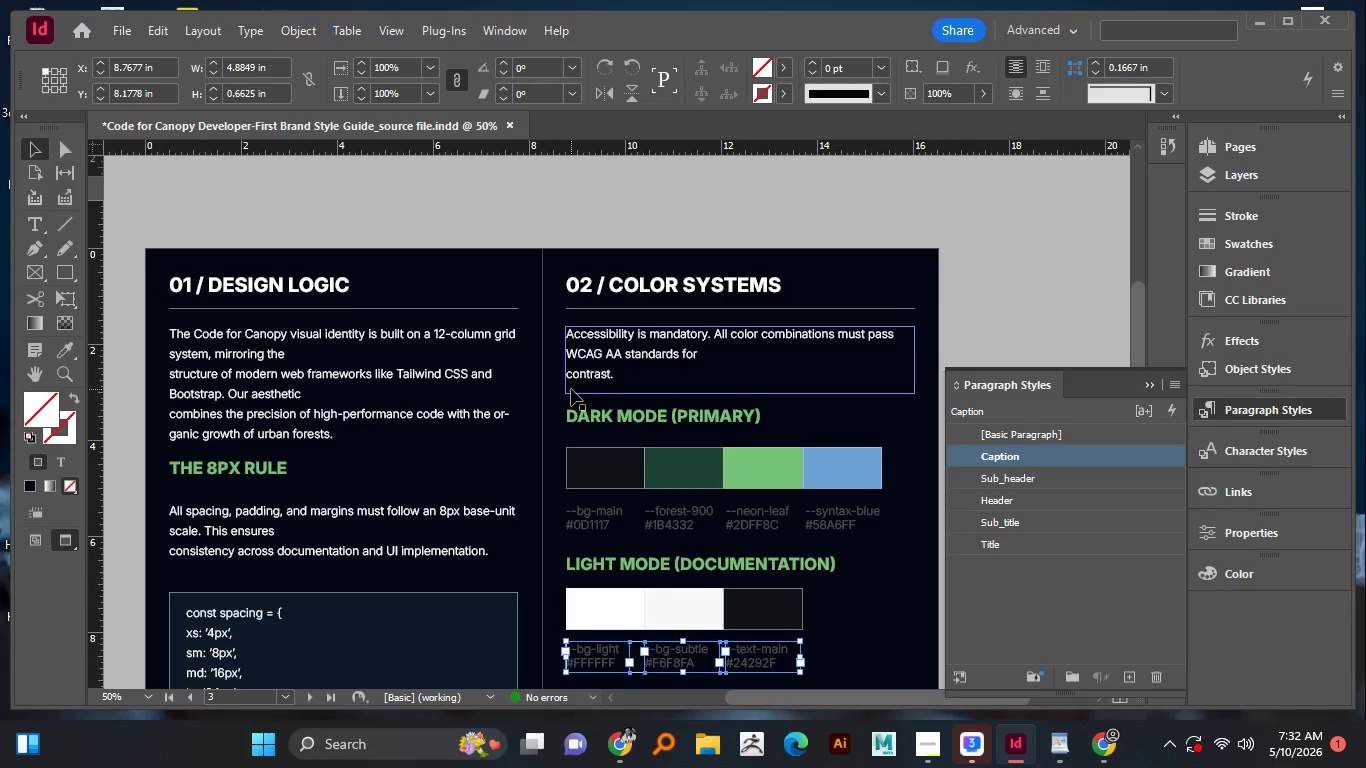 
key(Space)
 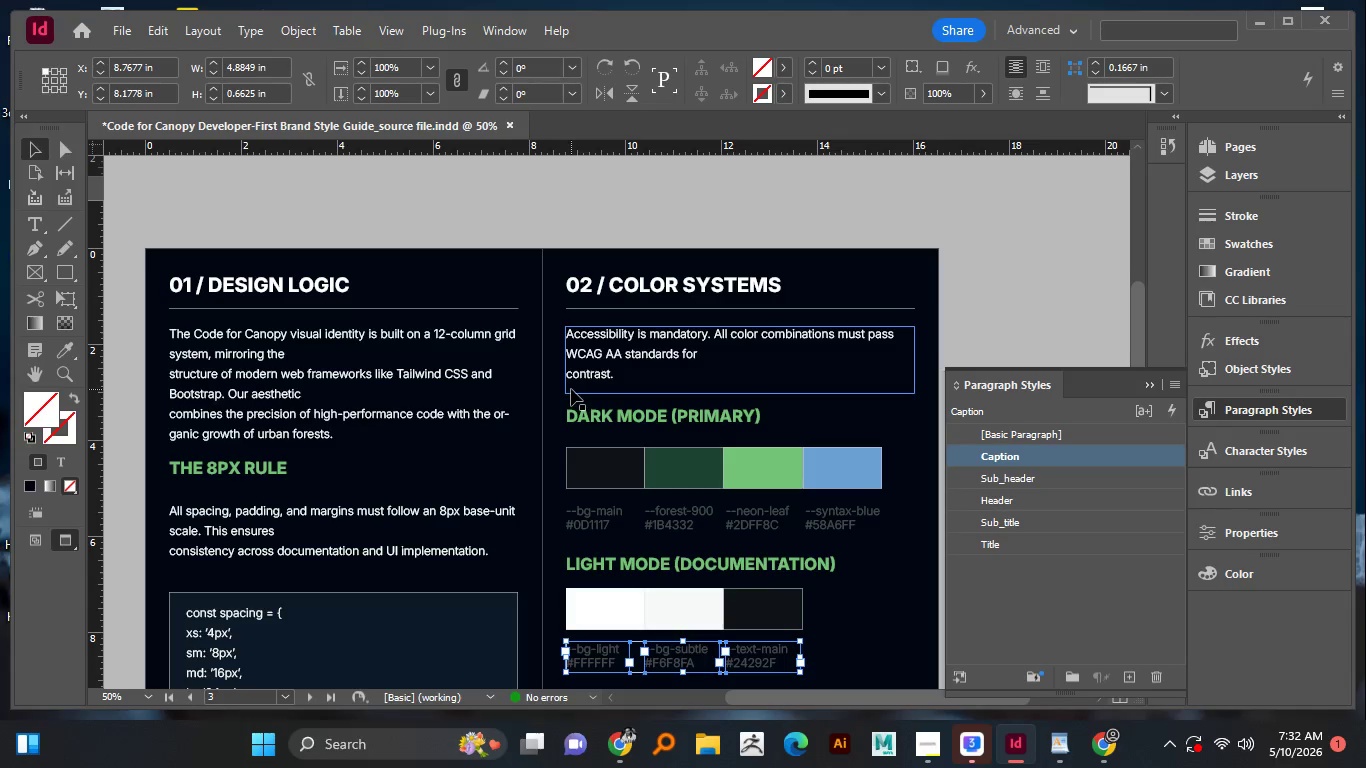 
key(Space)
 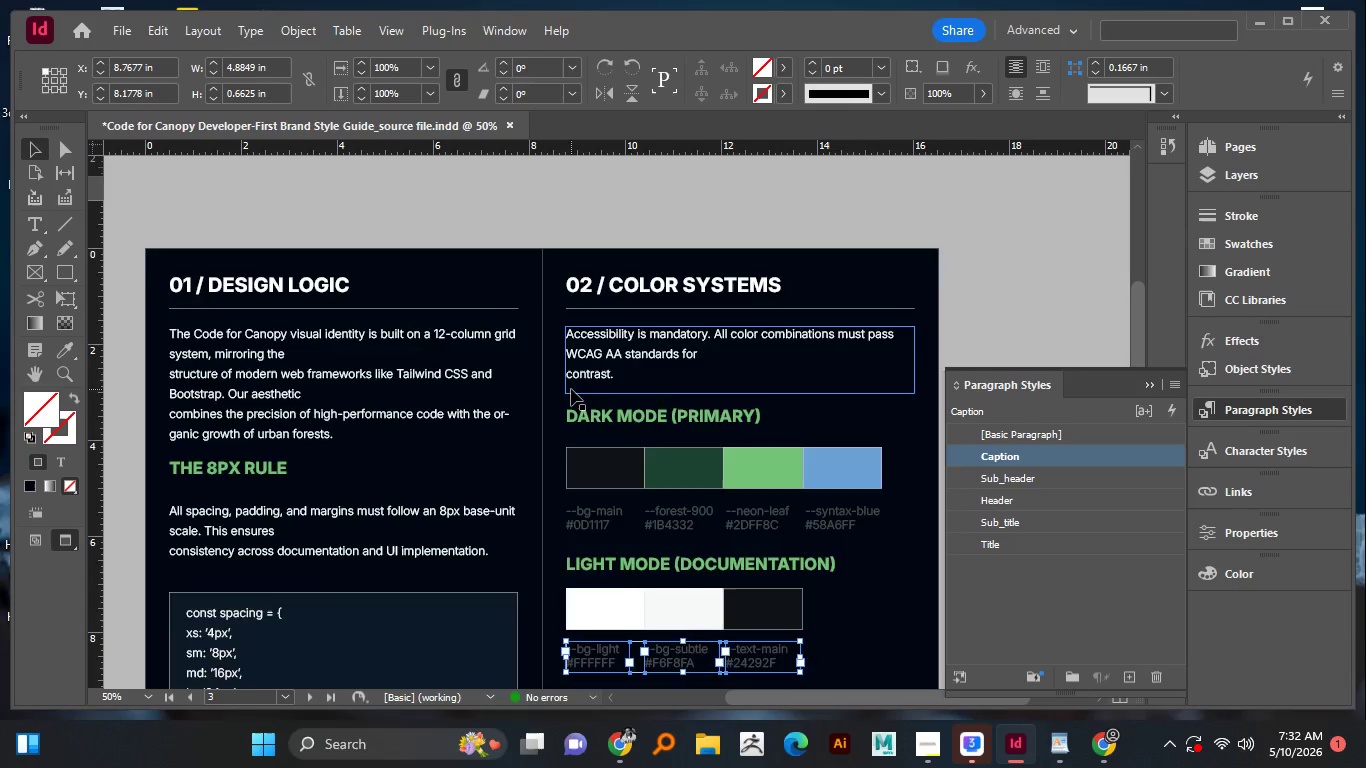 
key(Space)
 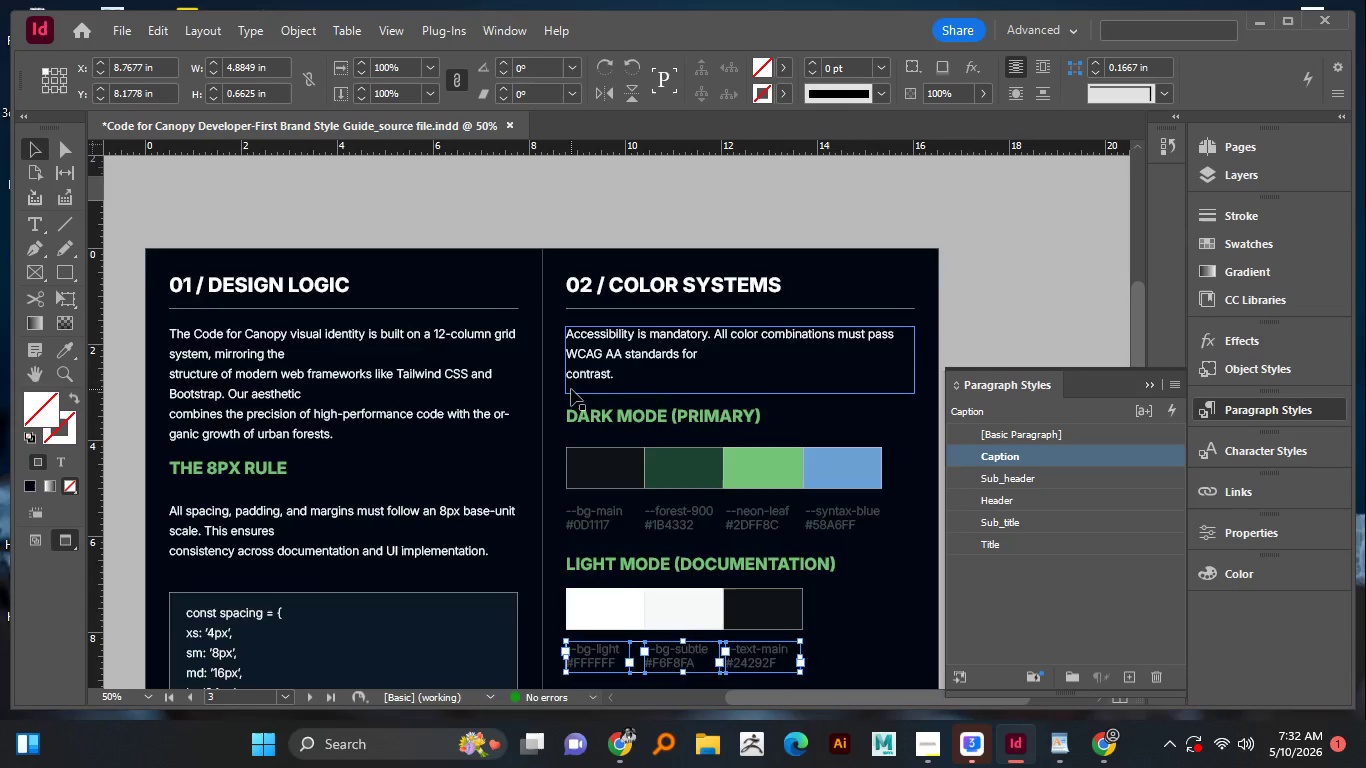 
key(Space)
 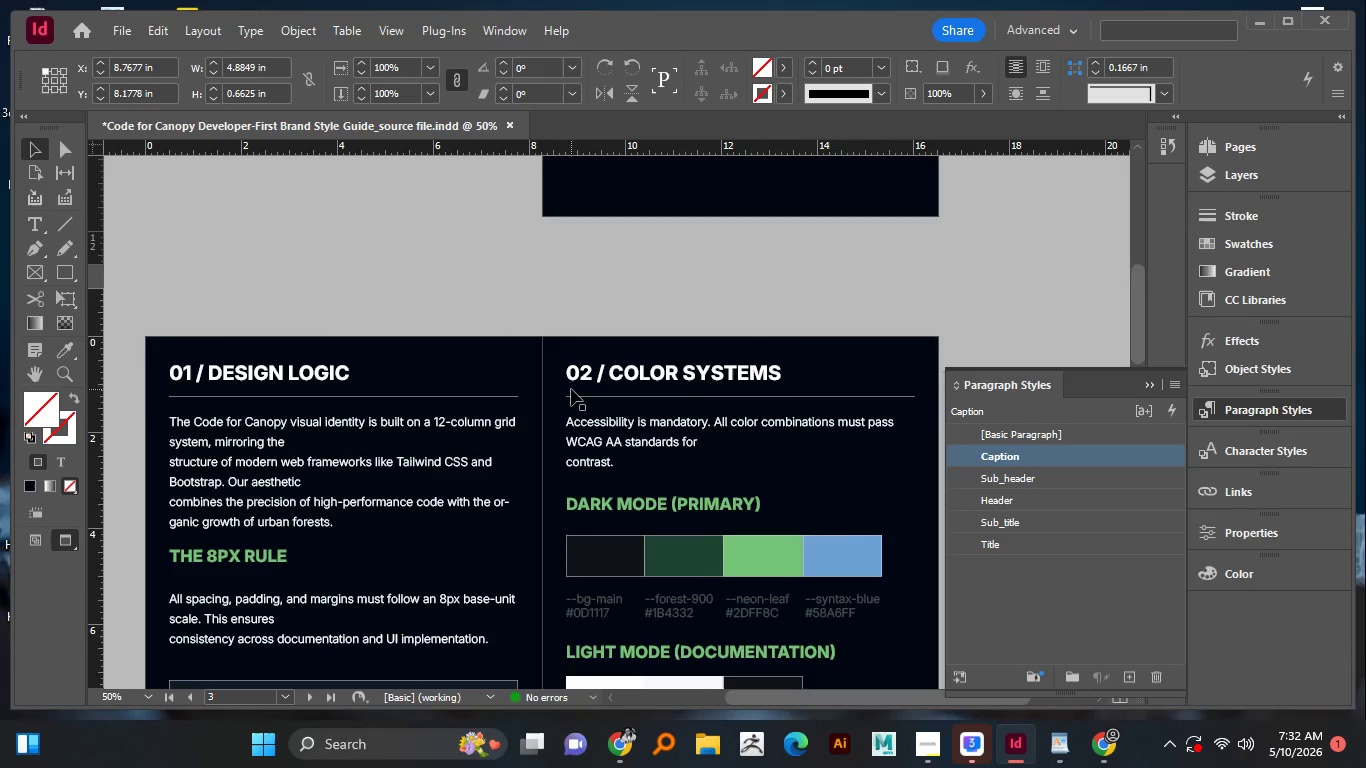 
scroll: coordinate [555, 403], scroll_direction: down, amount: 3.0
 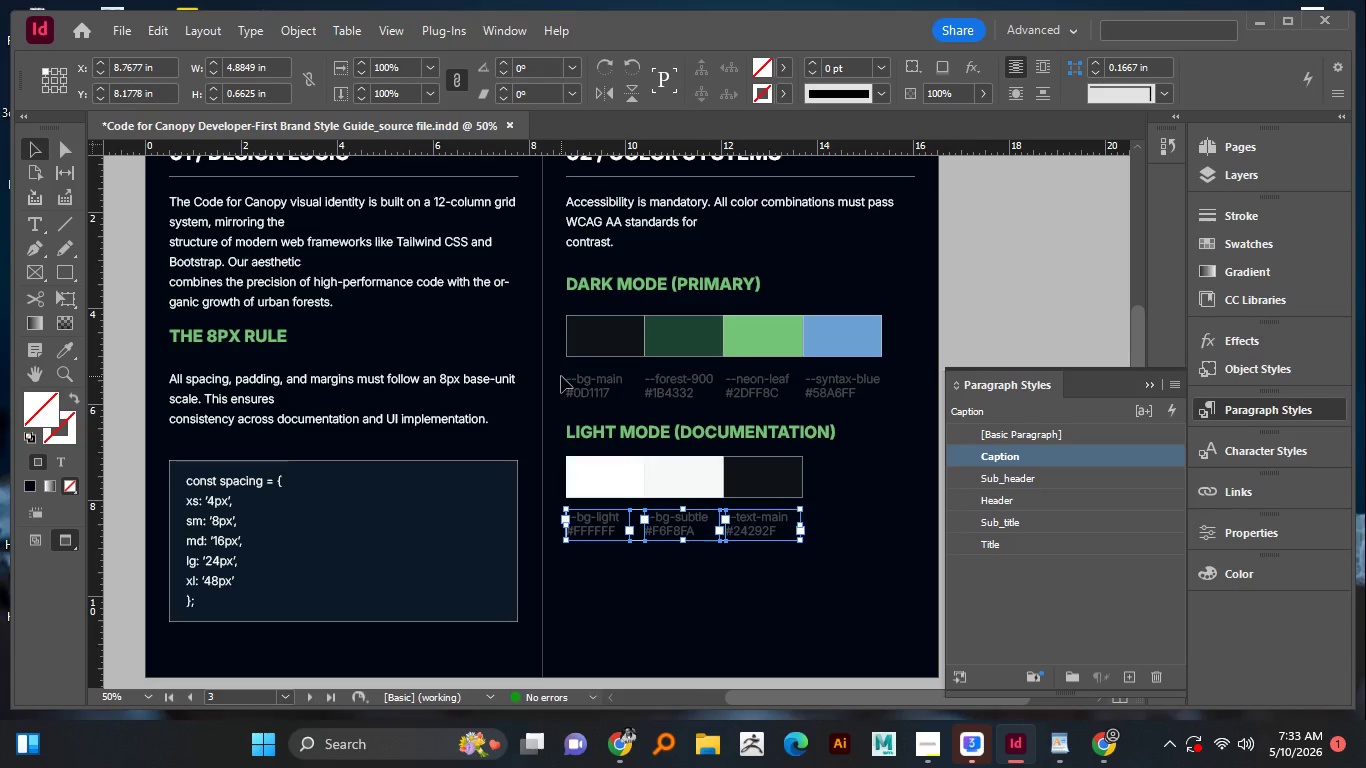 
wait(29.15)
 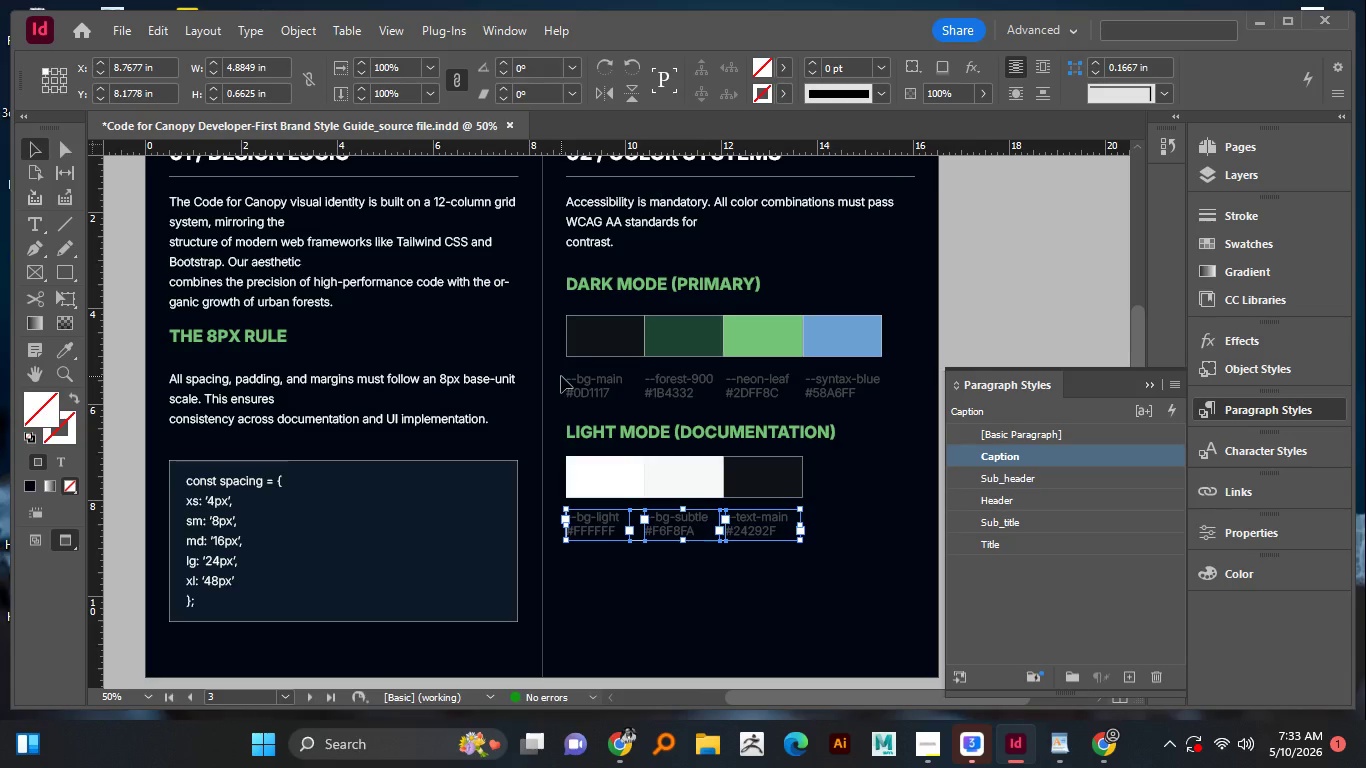 
hold_key(key=AltLeft, duration=1.08)
scroll: coordinate [630, 540], scroll_direction: down, amount: 1.0
 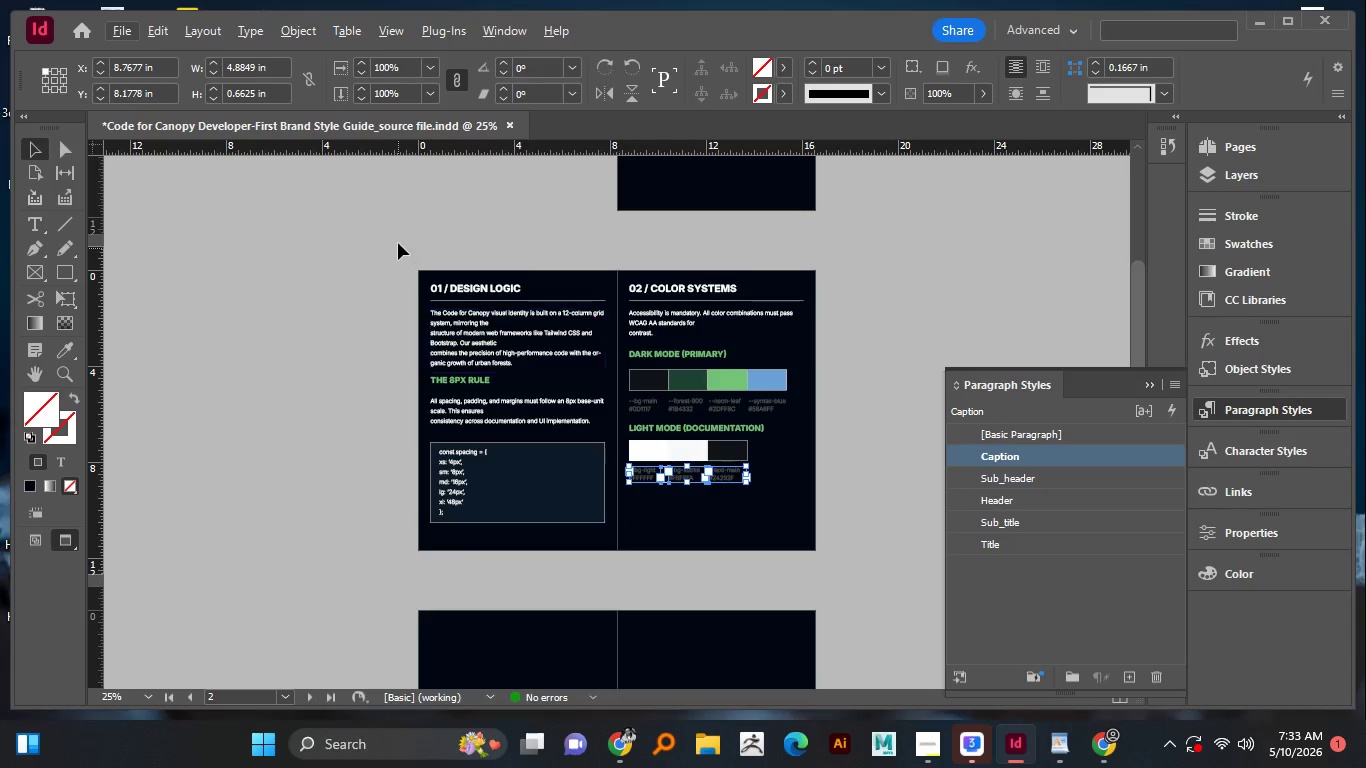 
left_click_drag(start_coordinate=[400, 245], to_coordinate=[516, 545])
 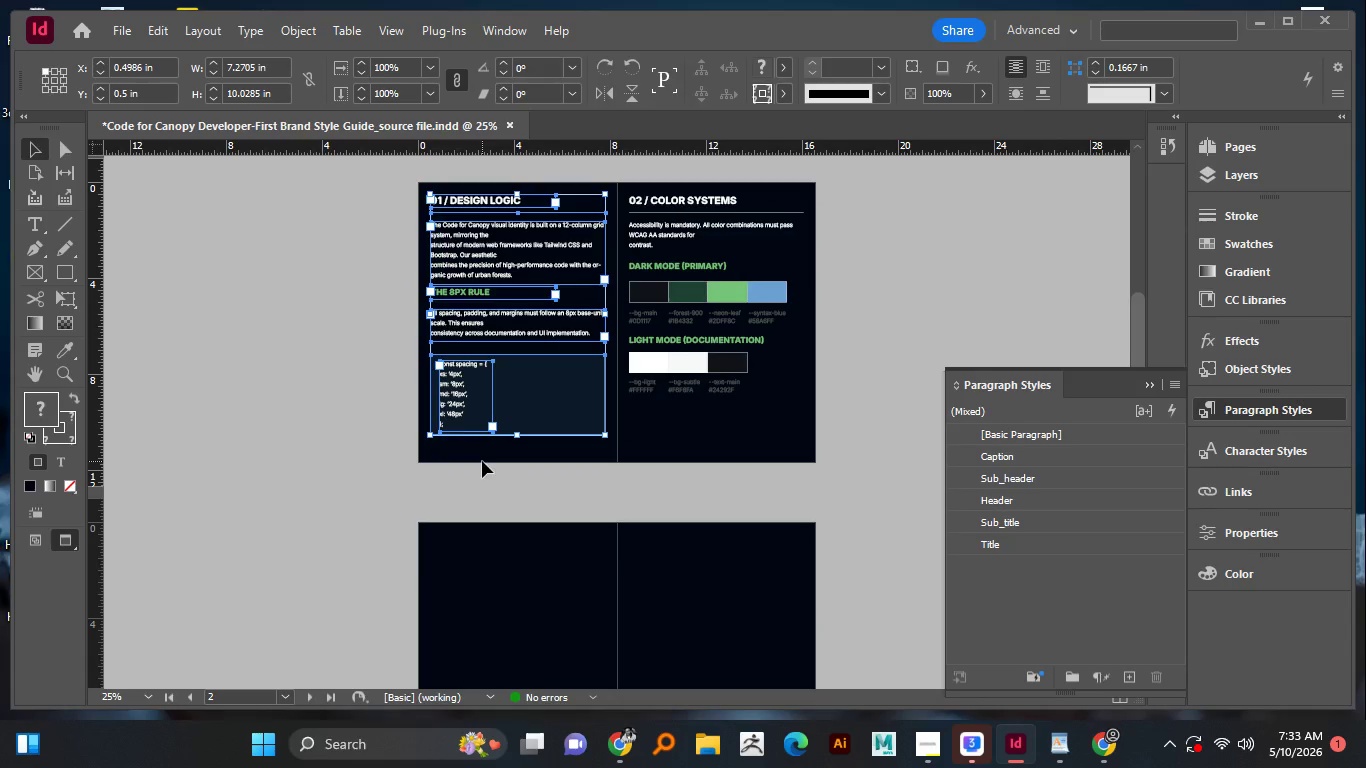 
scroll: coordinate [461, 413], scroll_direction: down, amount: 3.0
 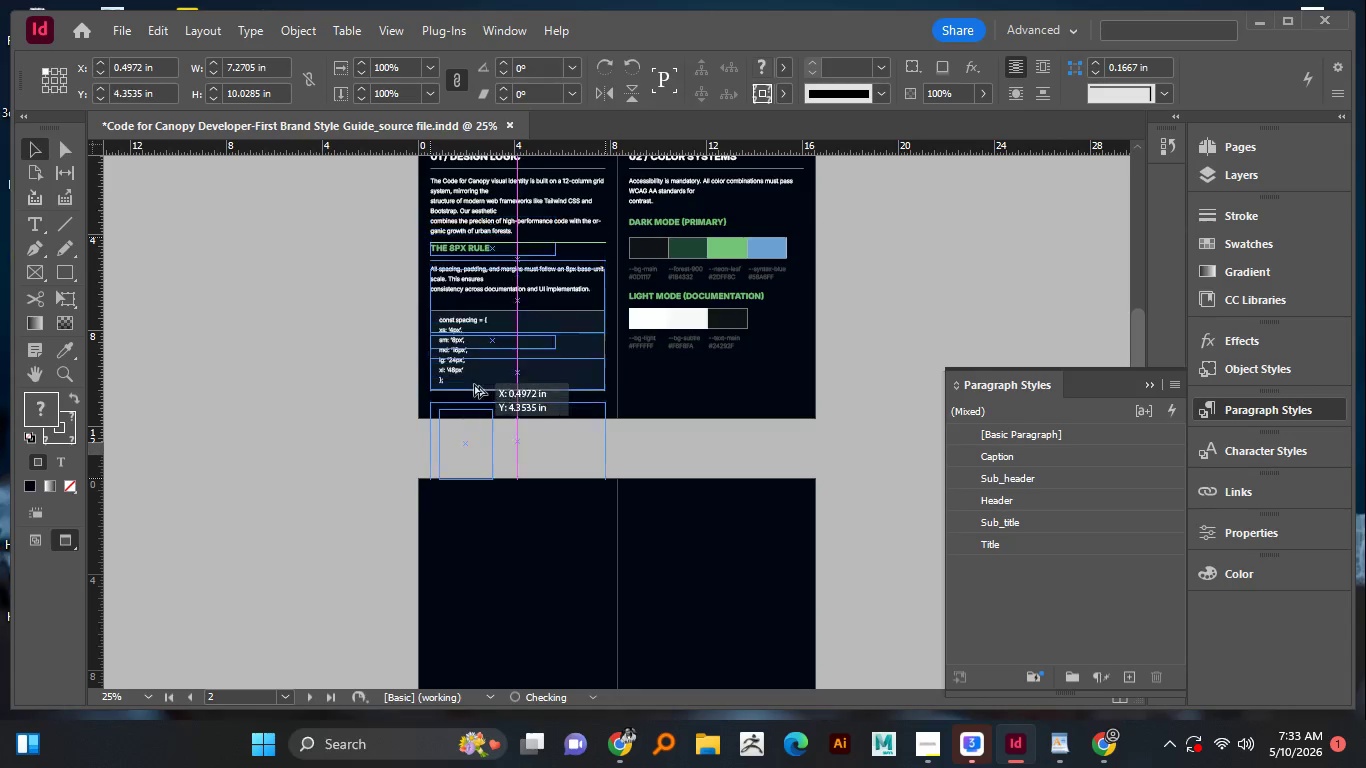 
left_click_drag(start_coordinate=[475, 267], to_coordinate=[492, 608])
 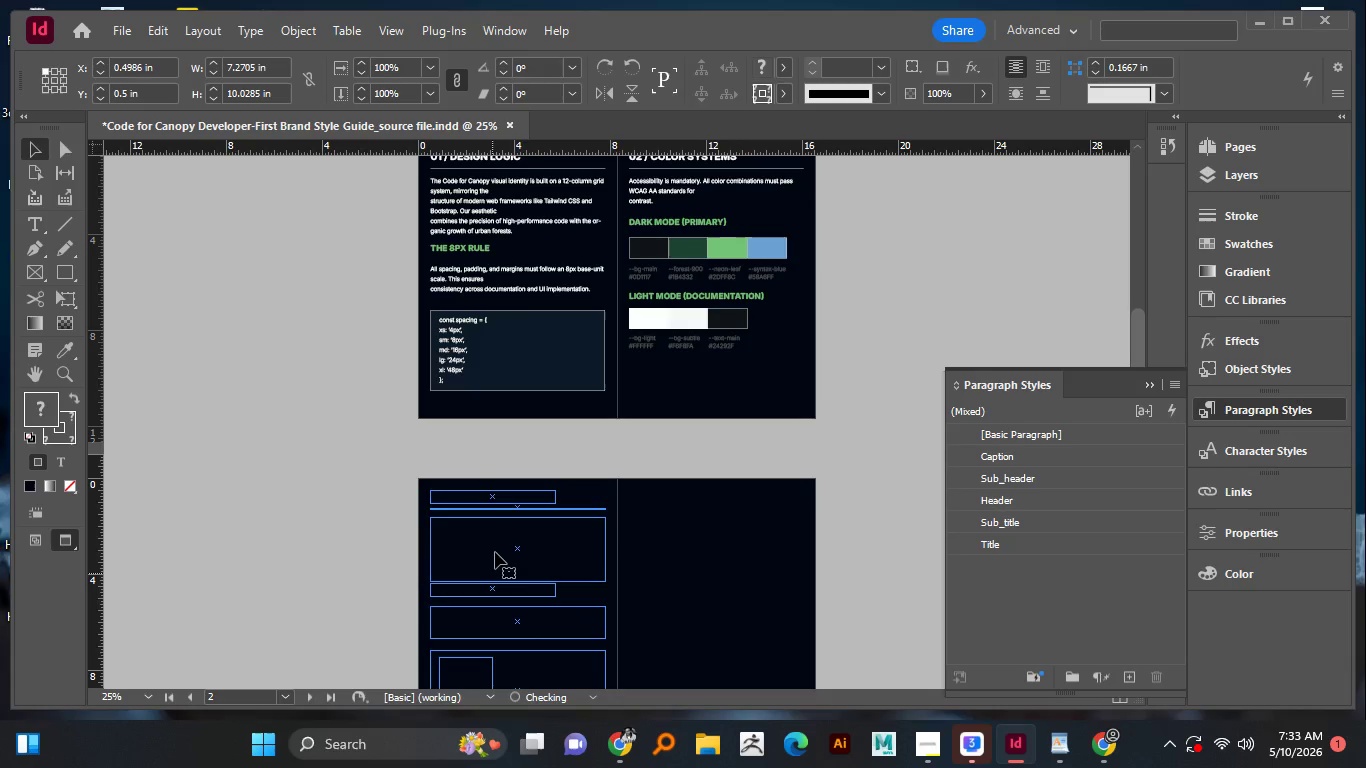 
hold_key(key=AltLeft, duration=1.81)
 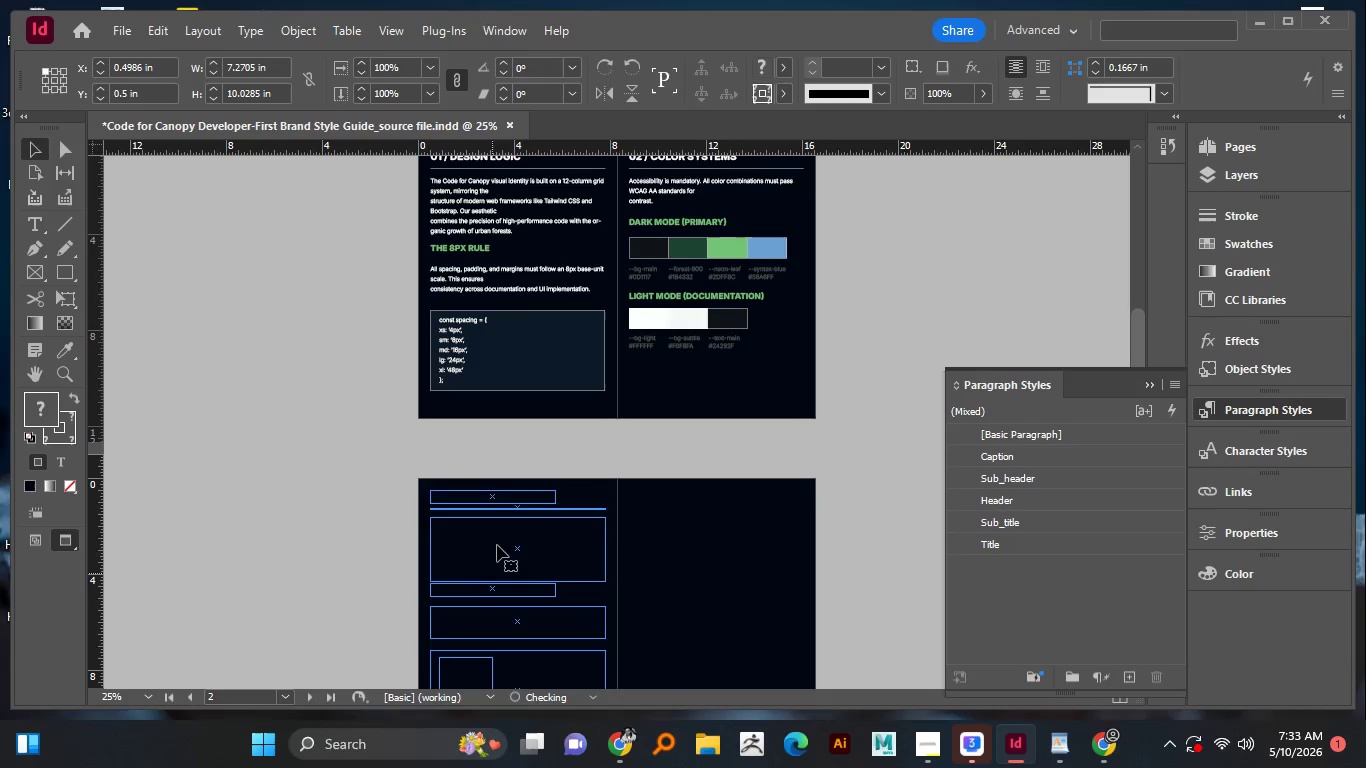 
hold_key(key=ShiftLeft, duration=1.51)
 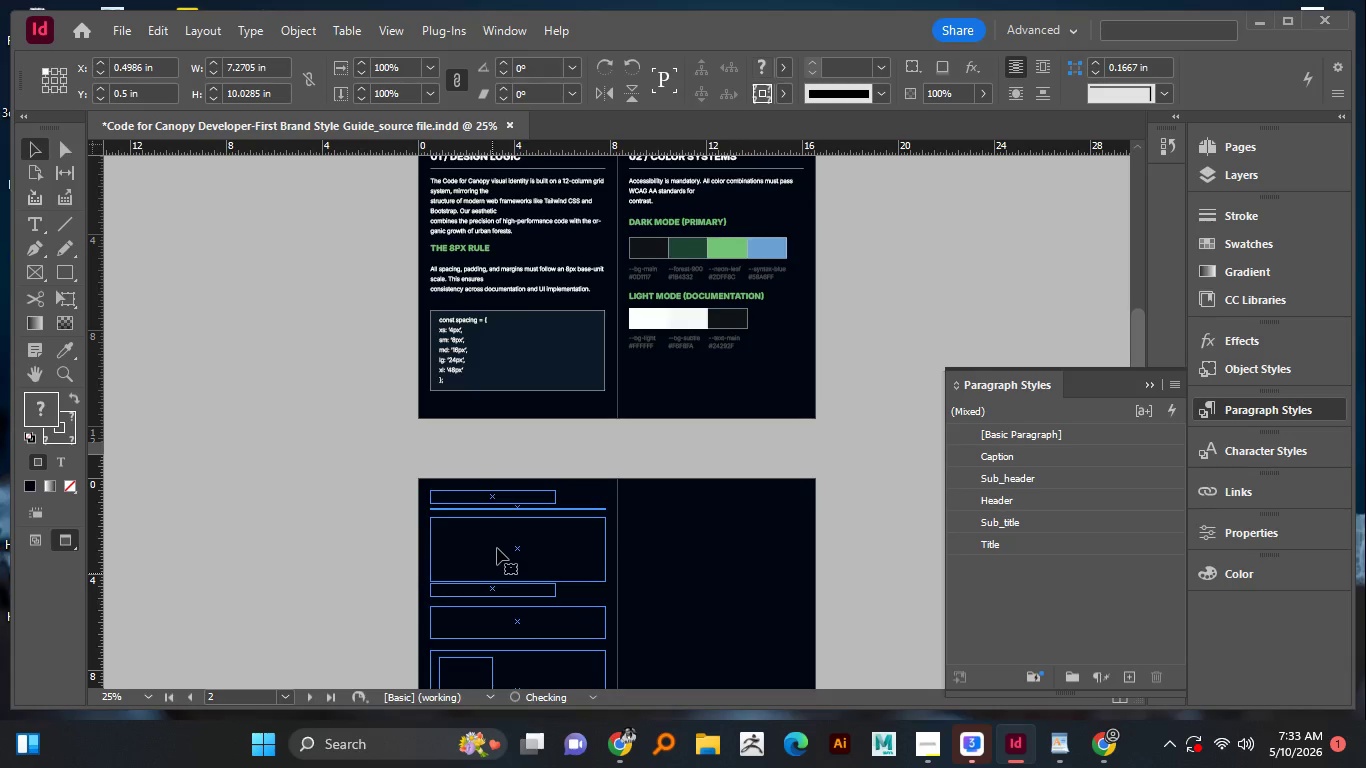 
key(Shift+ShiftLeft)
 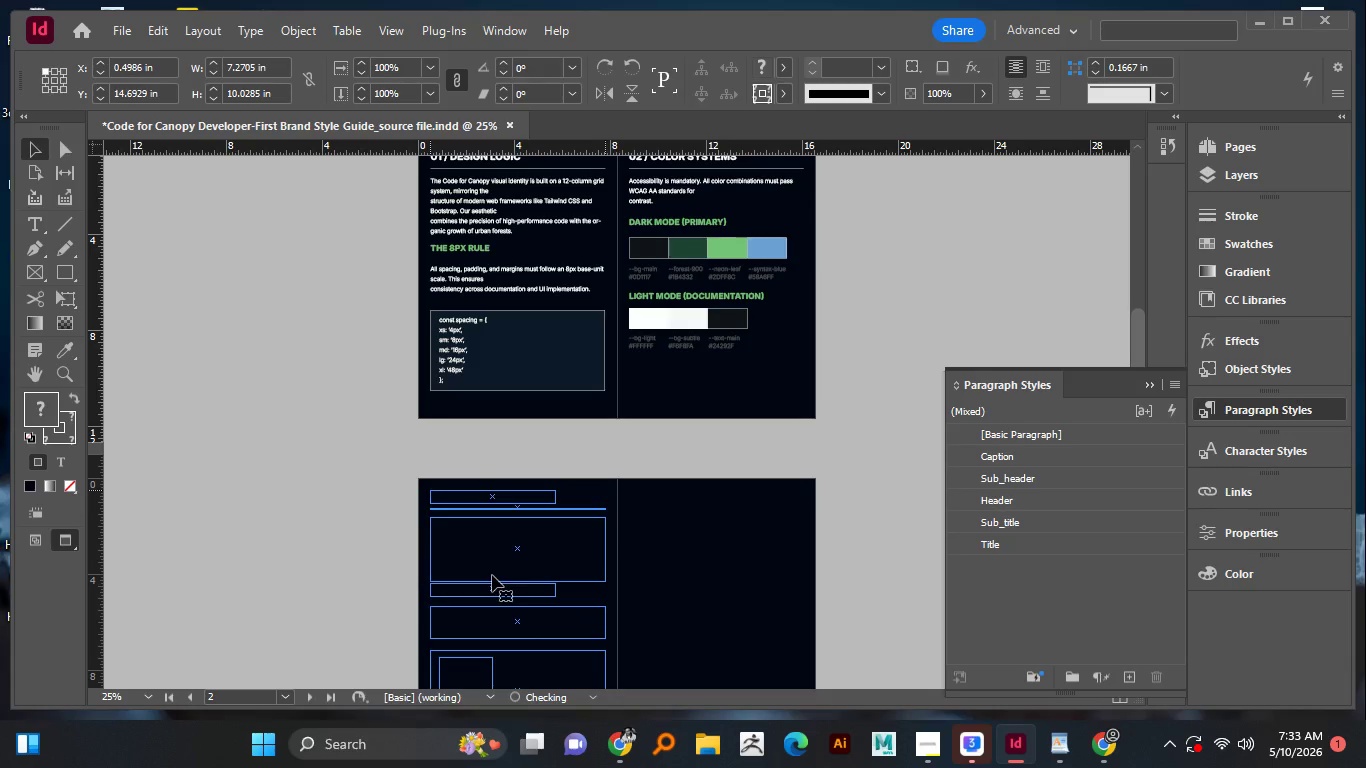 
key(Shift+ShiftLeft)
 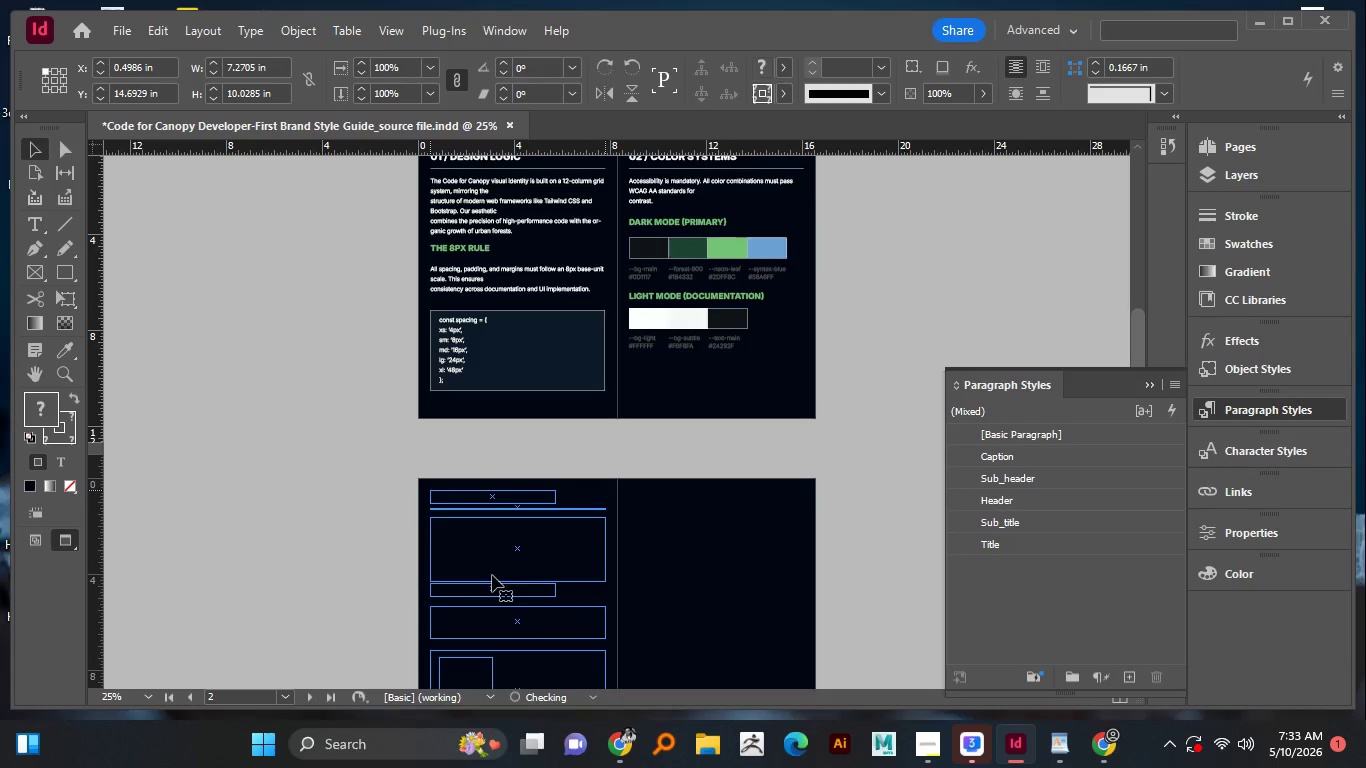 
key(Shift+ShiftLeft)
 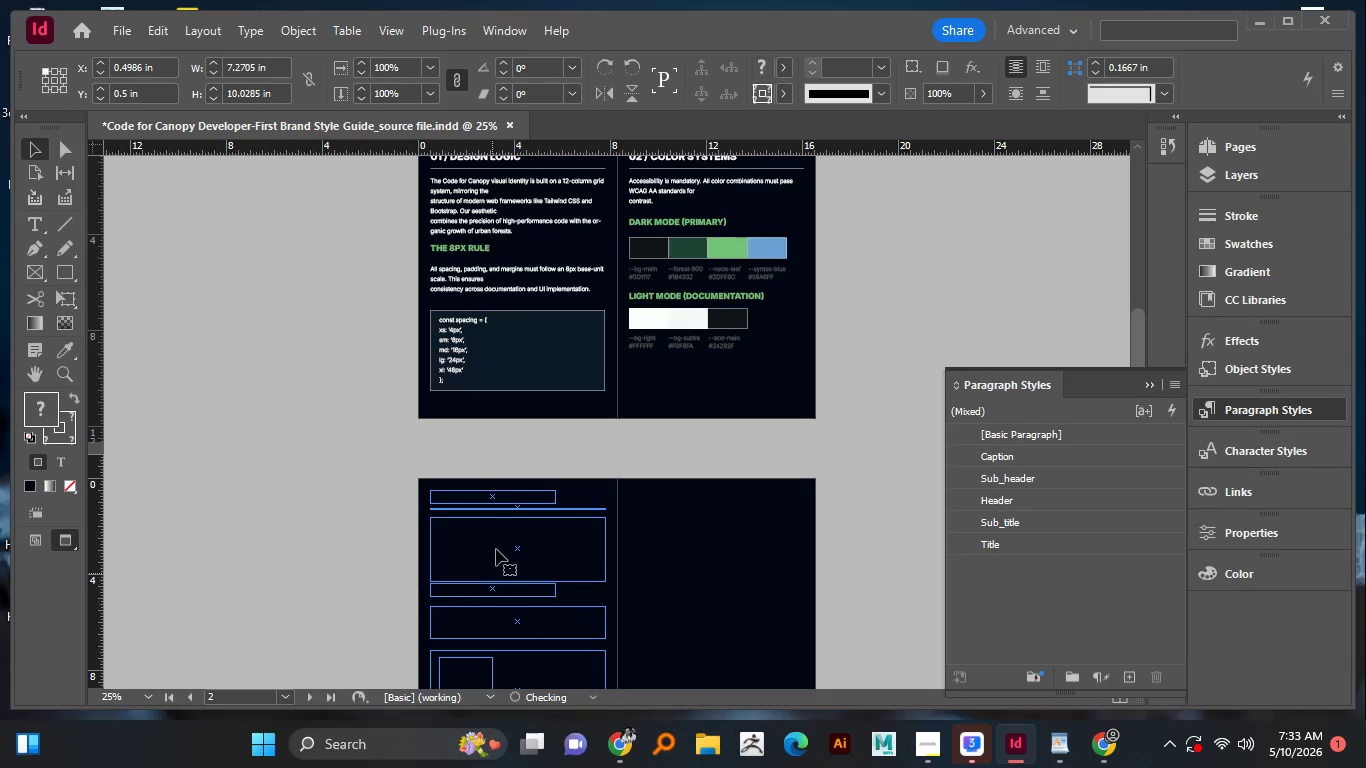 
key(W)
 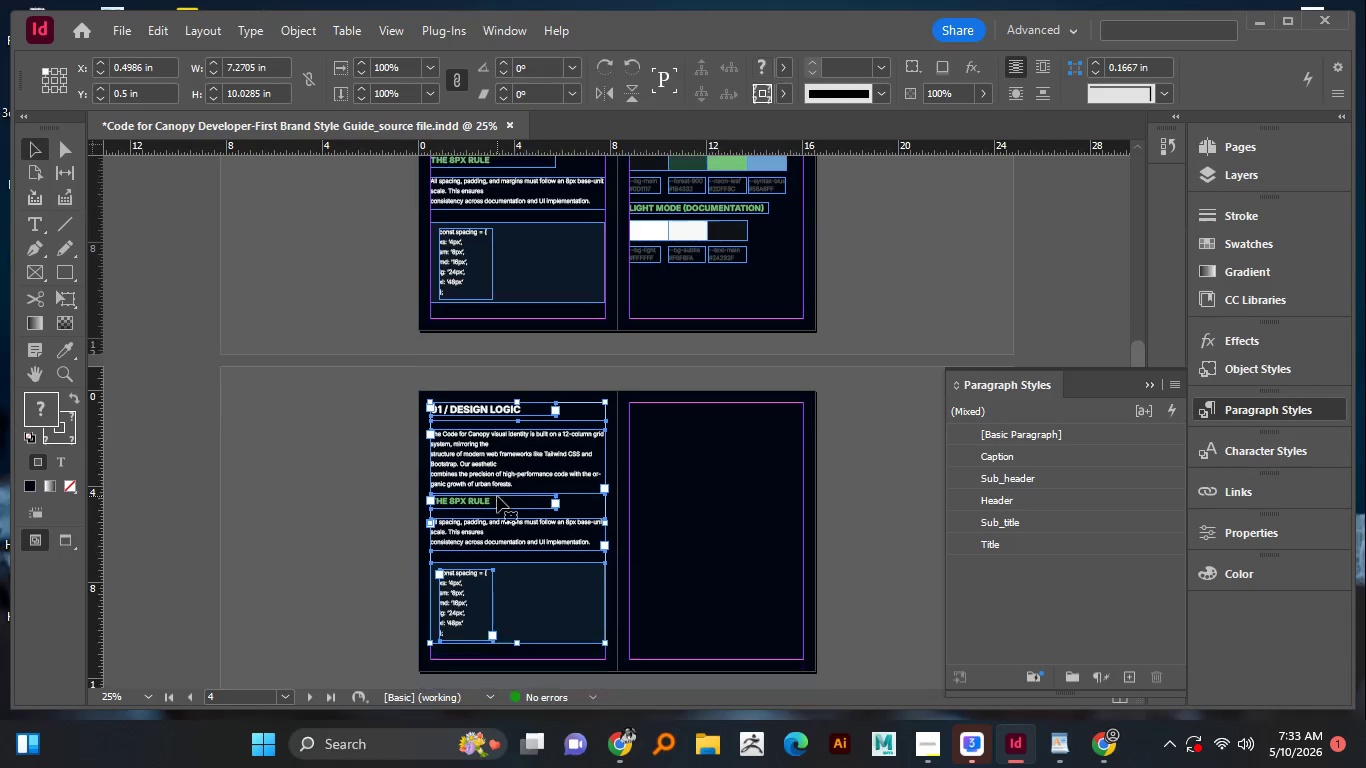 
hold_key(key=AltLeft, duration=1.39)
 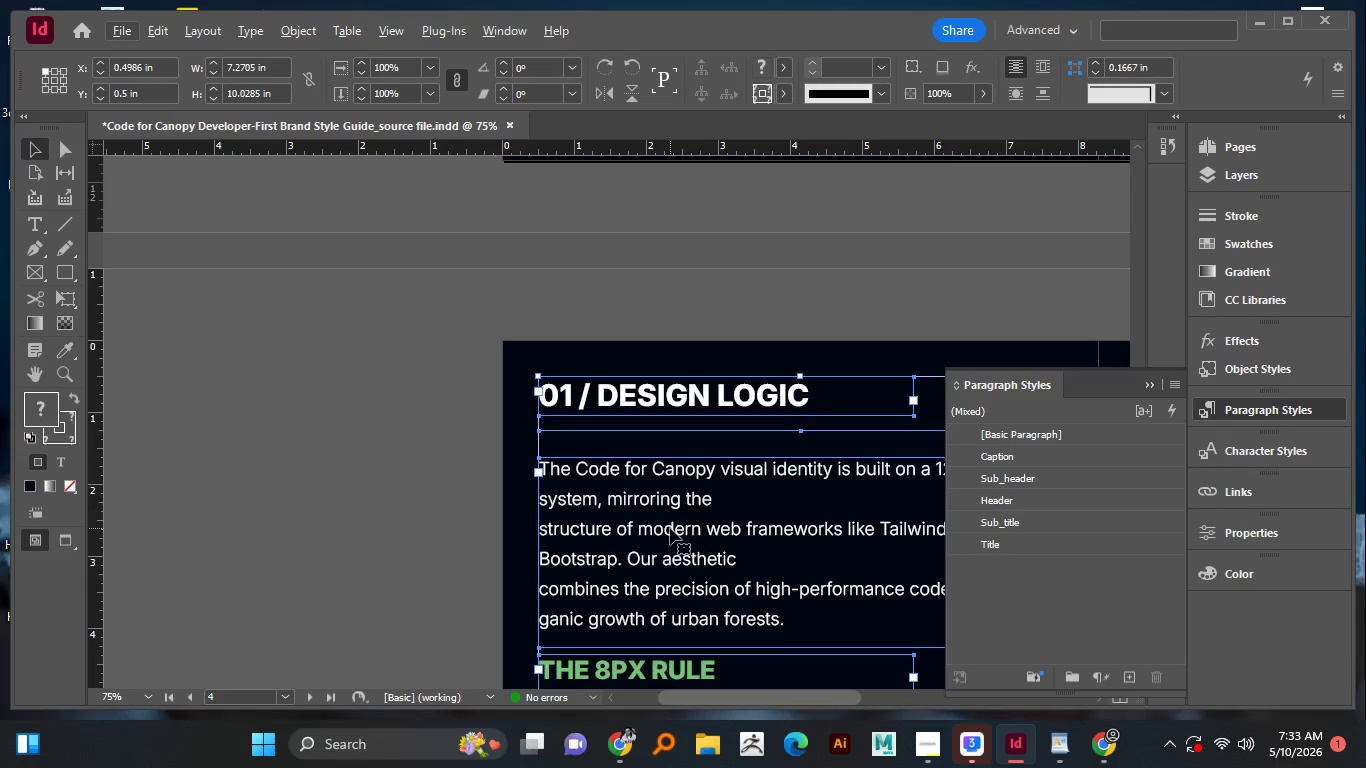 
scroll: coordinate [497, 496], scroll_direction: down, amount: 2.0
 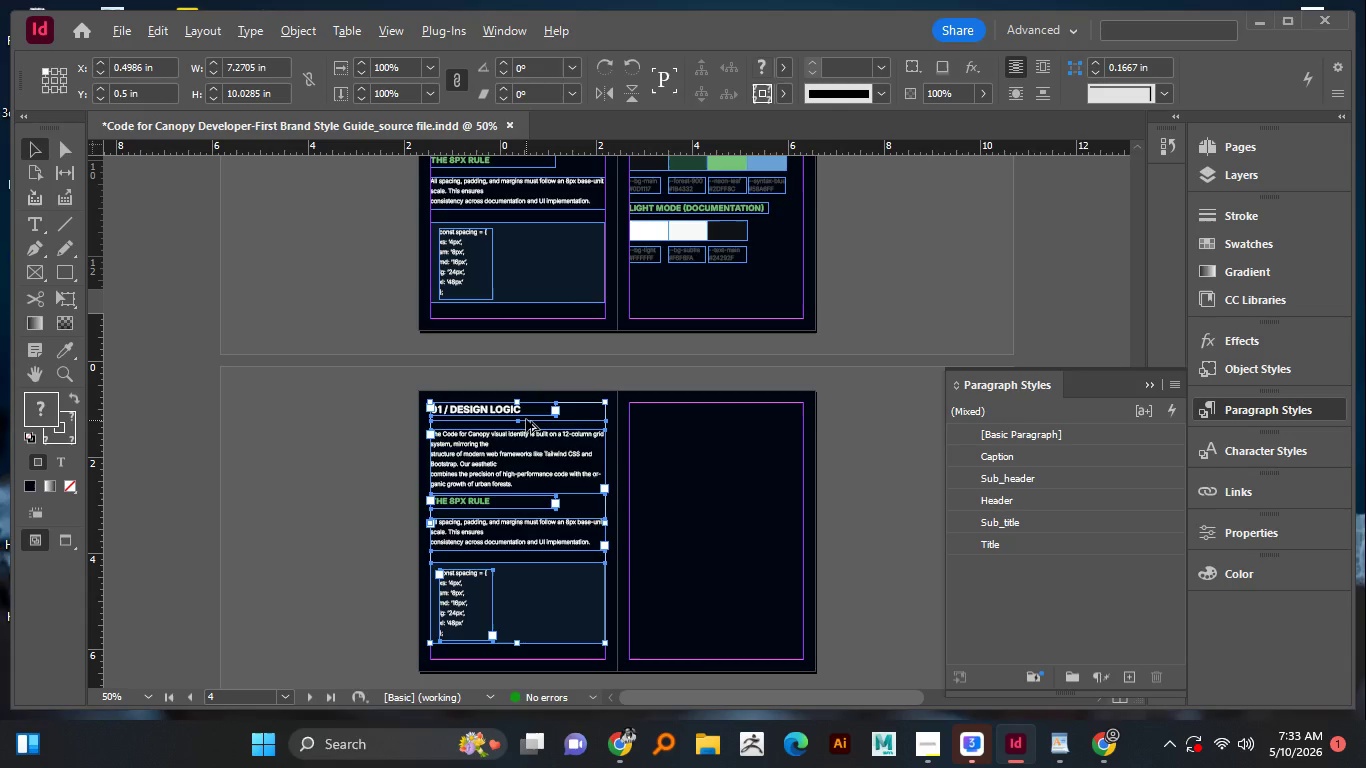 
scroll: coordinate [496, 404], scroll_direction: up, amount: 1.0
 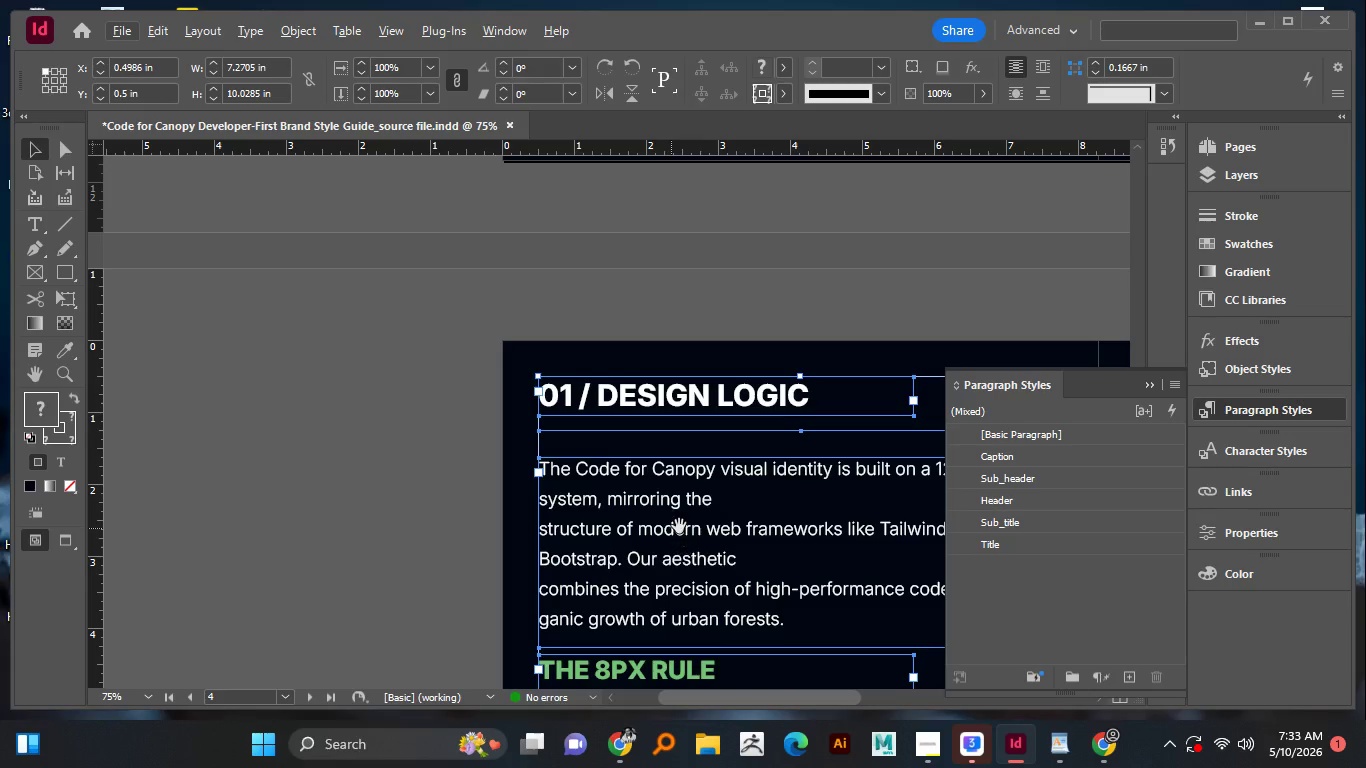 
hold_key(key=Space, duration=0.72)
 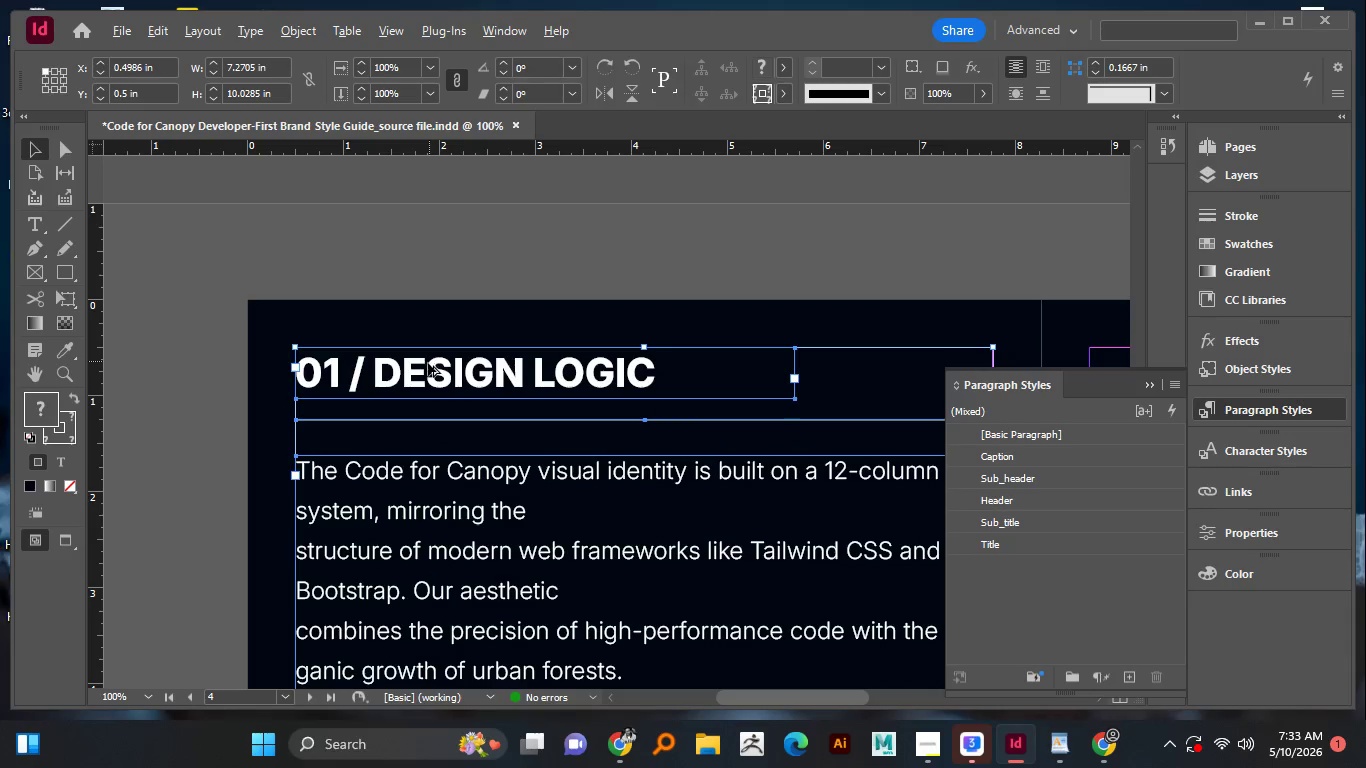 
left_click_drag(start_coordinate=[648, 517], to_coordinate=[439, 492])
 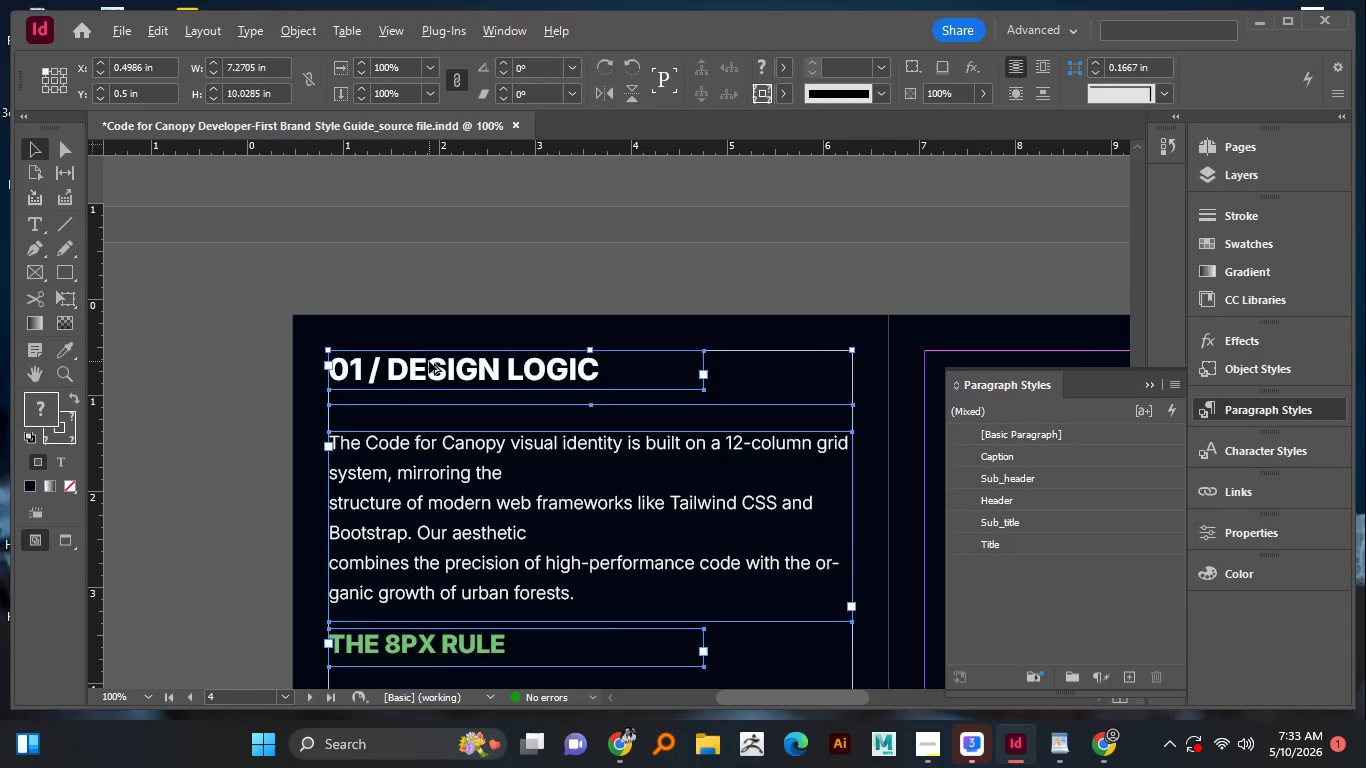 
hold_key(key=AltLeft, duration=0.59)
scroll: coordinate [427, 406], scroll_direction: up, amount: 3.0
 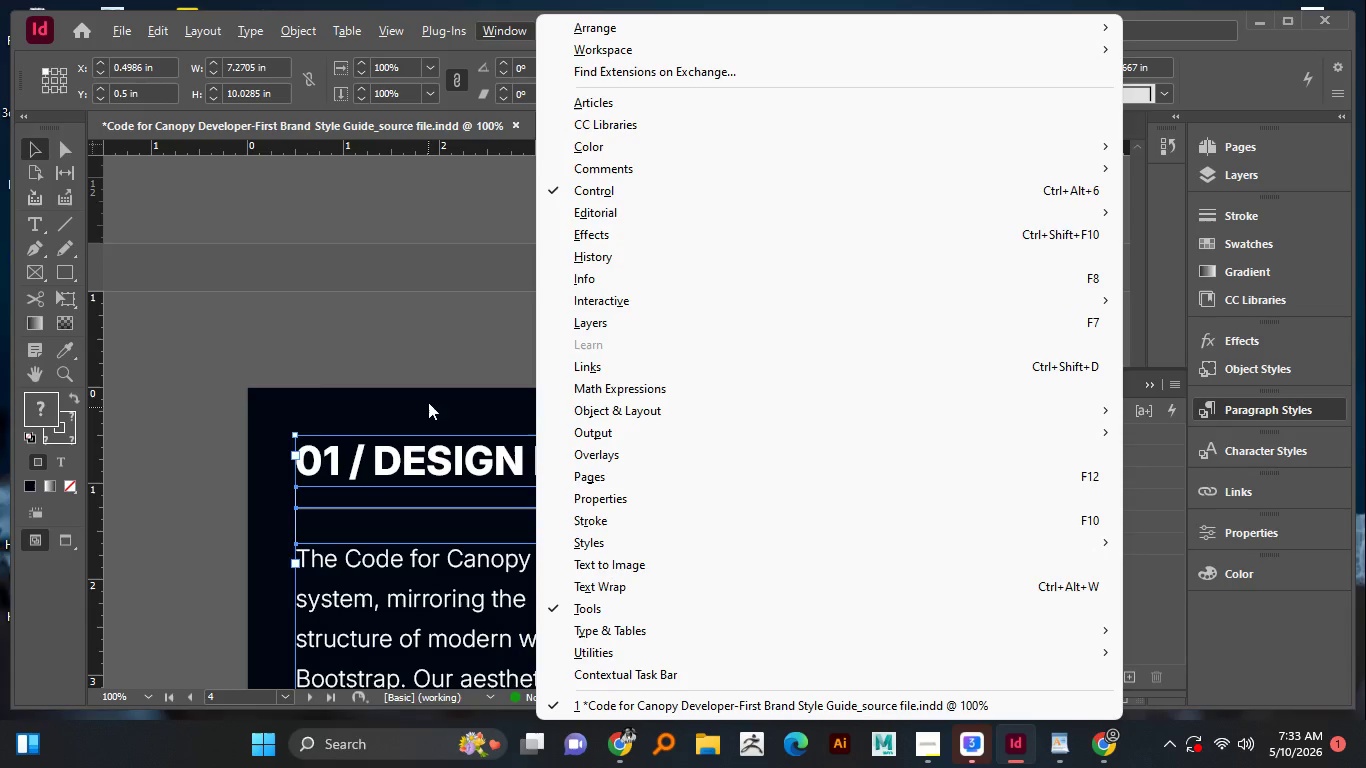 
key(W)
 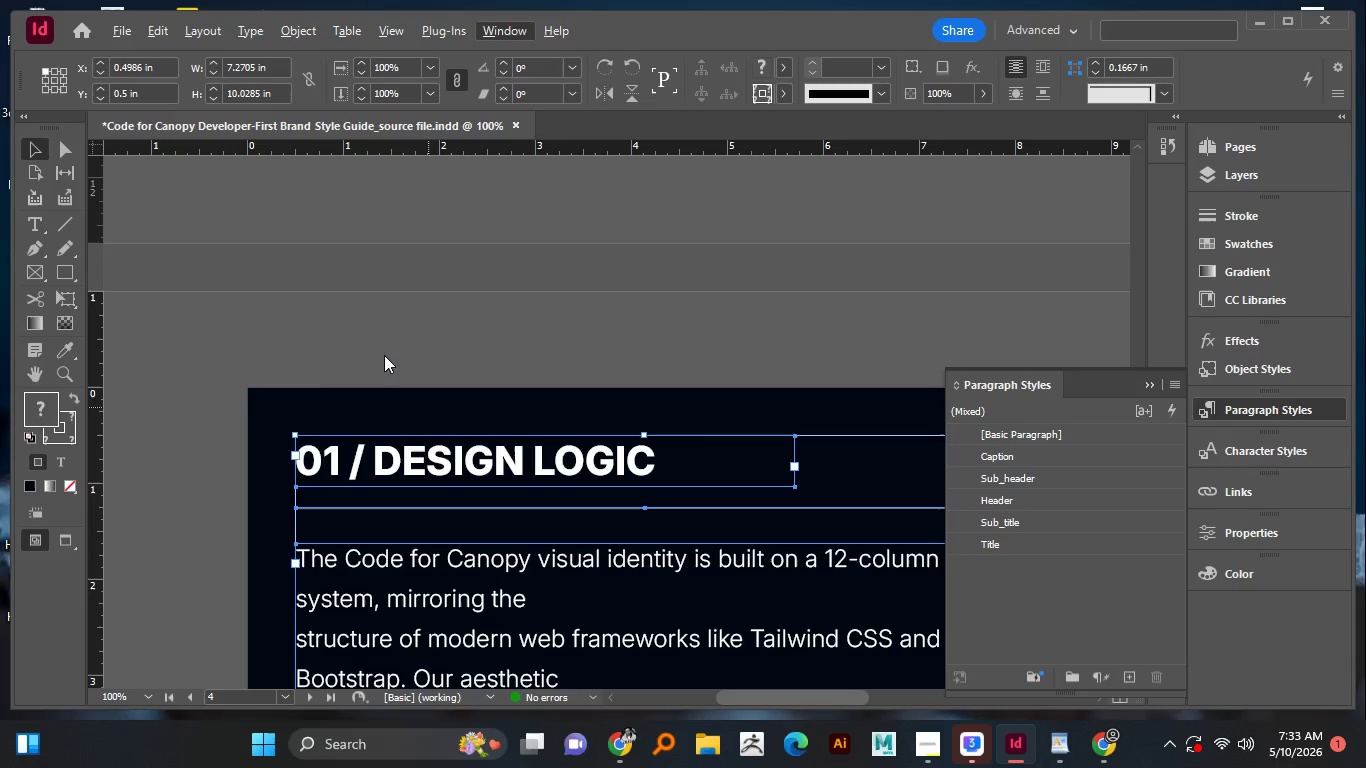 
left_click([384, 355])
 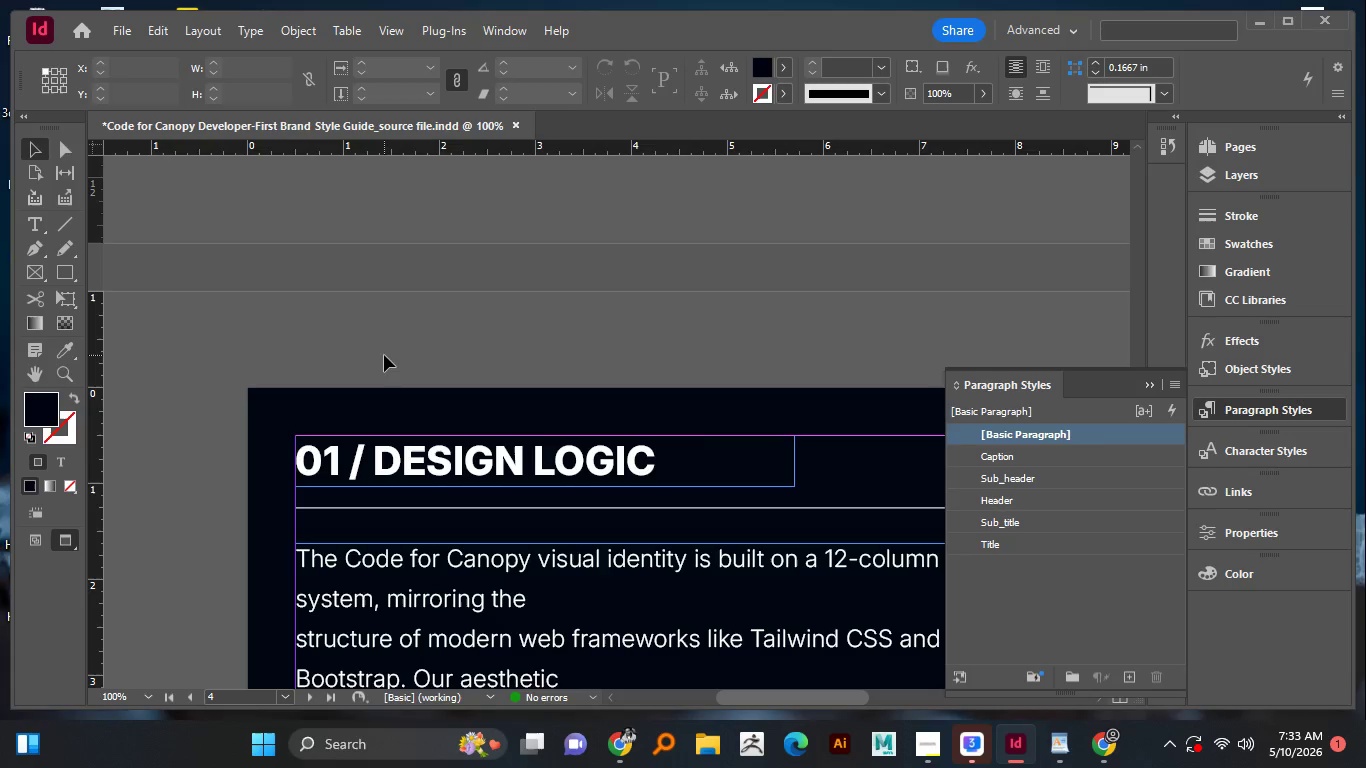 
type(ww)
 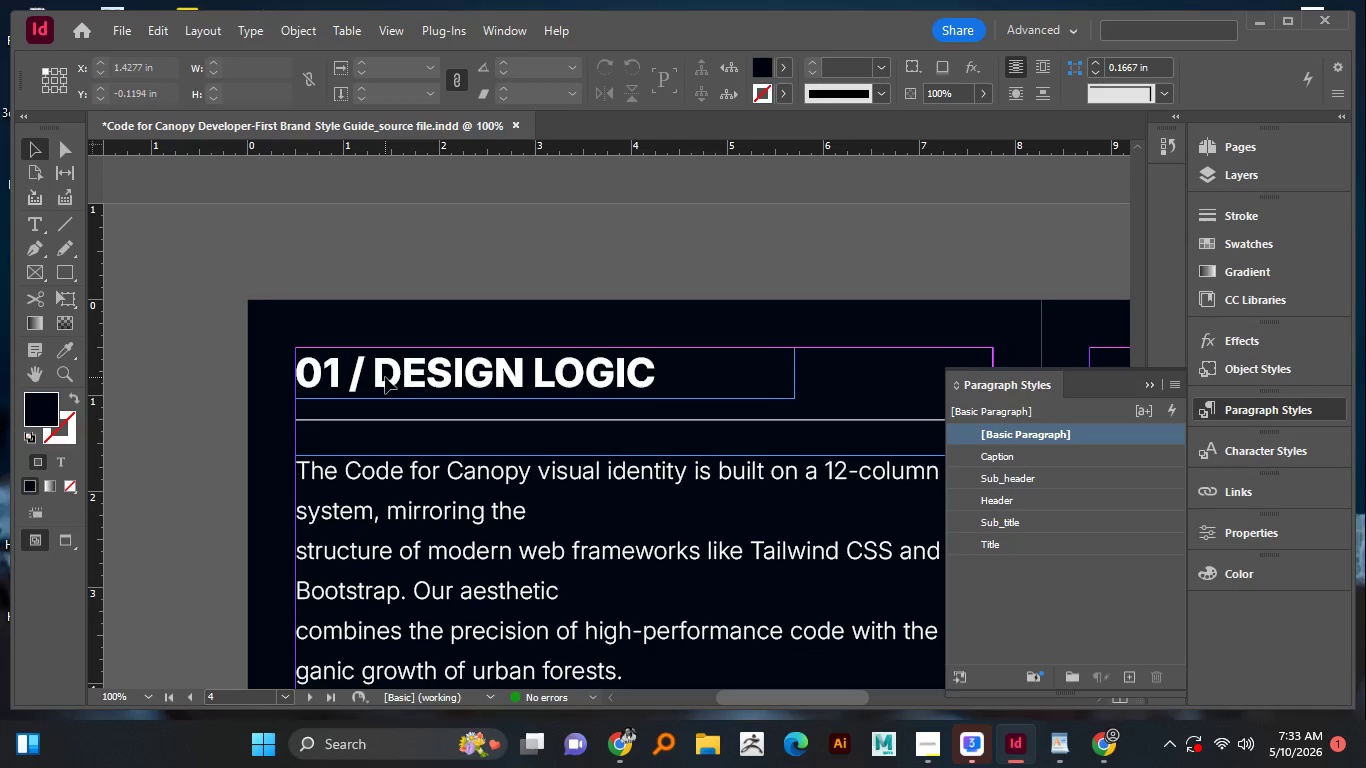 
scroll: coordinate [385, 377], scroll_direction: down, amount: 3.0
 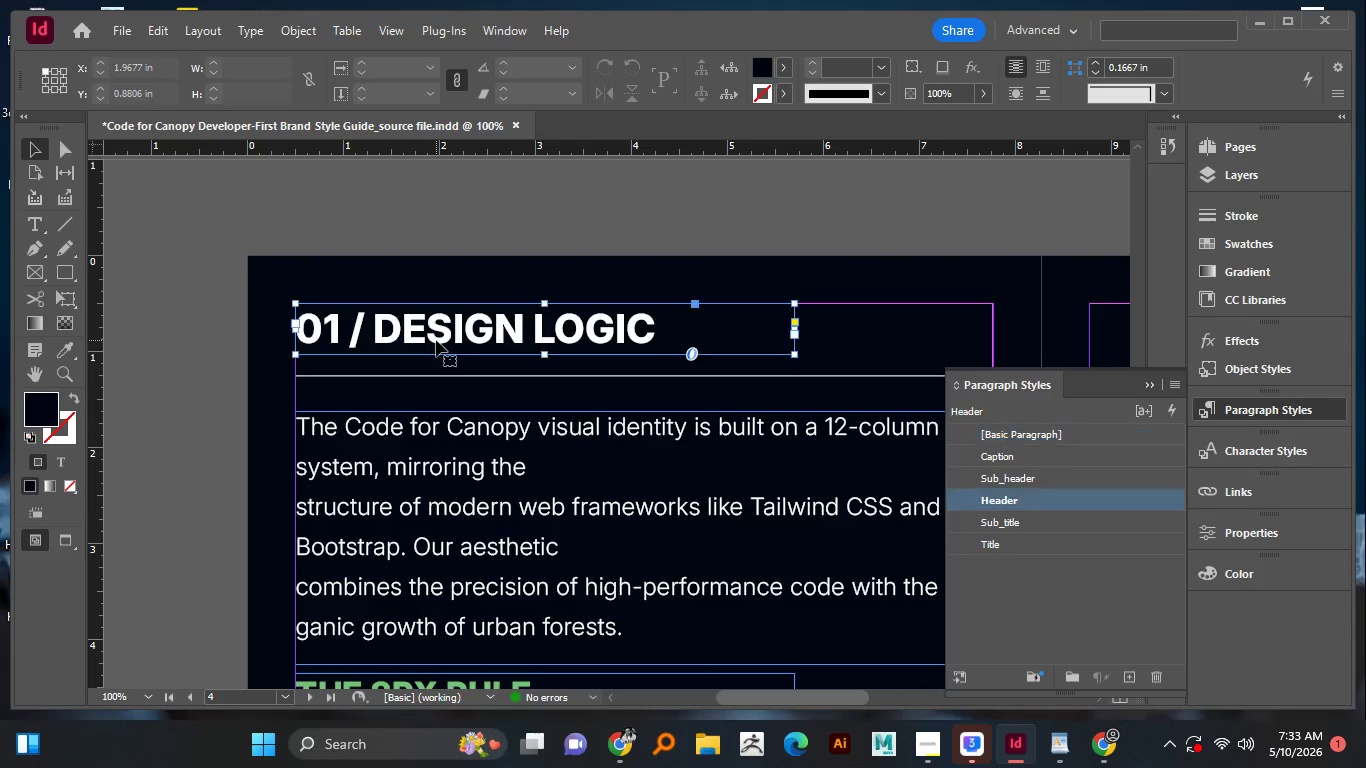 
left_click([436, 340])
 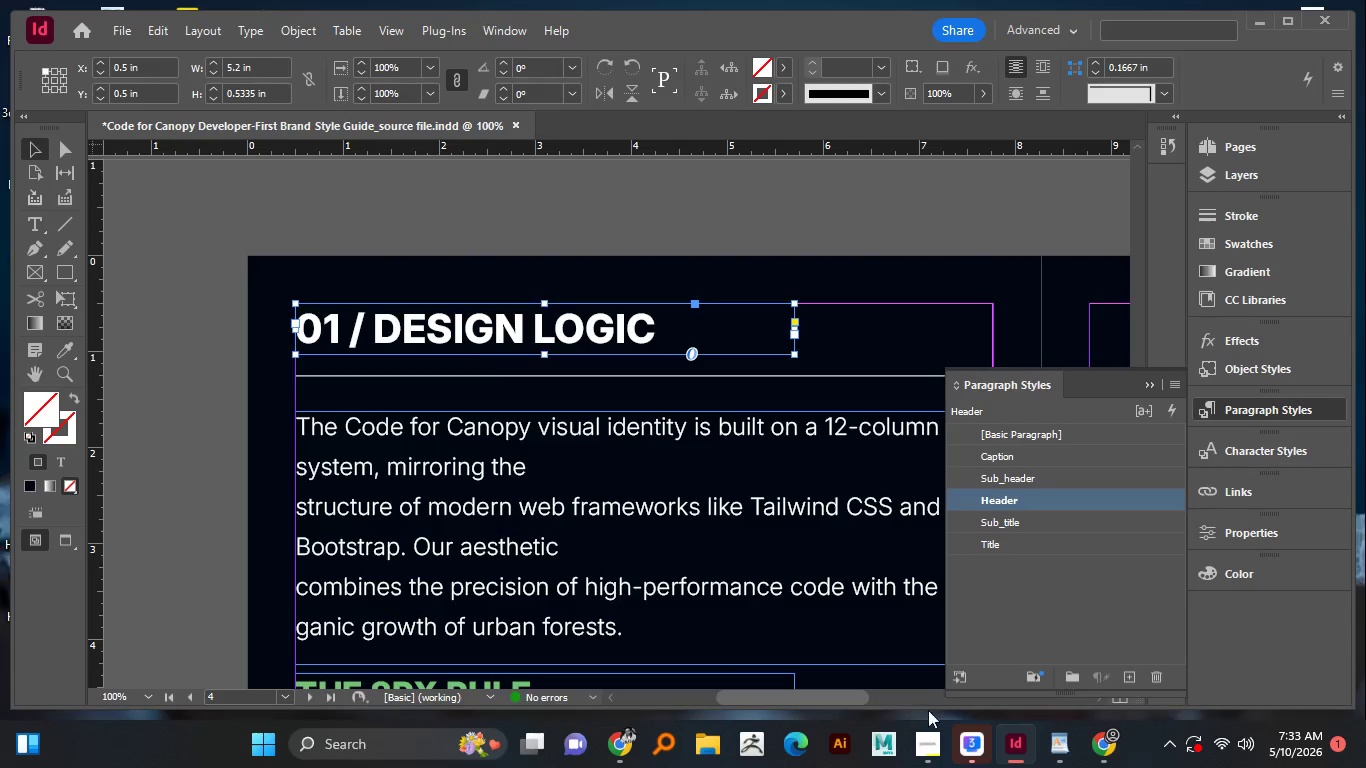 
wait(5.66)
 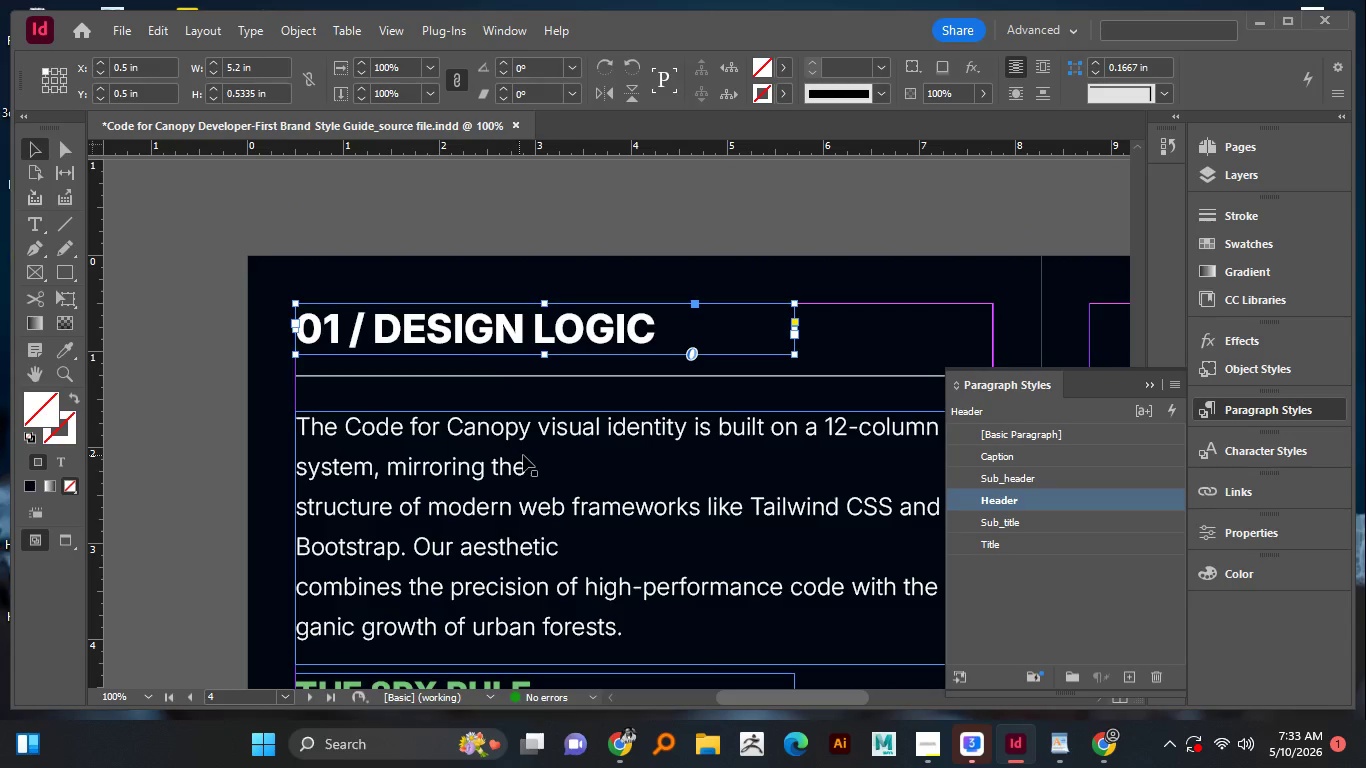 
left_click([1053, 740])
 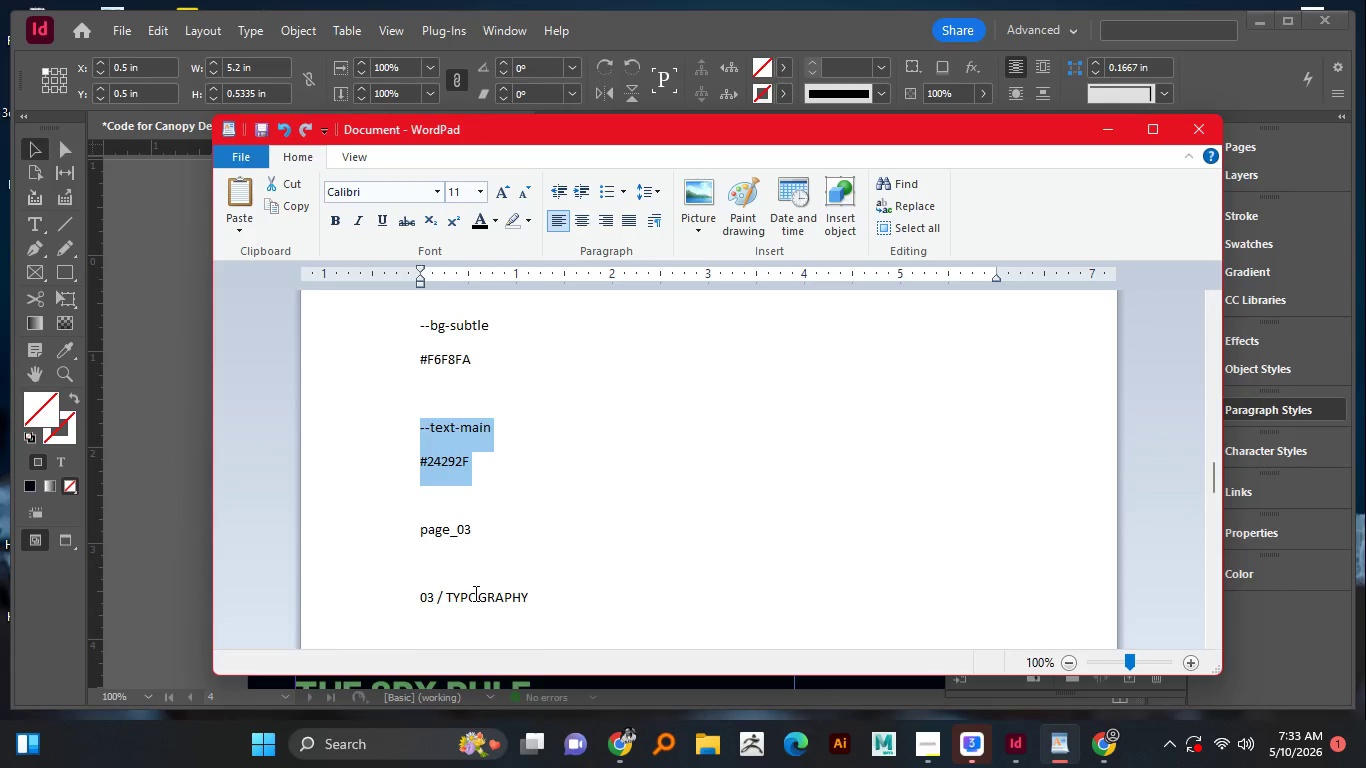 
scroll: coordinate [474, 593], scroll_direction: down, amount: 1.0
 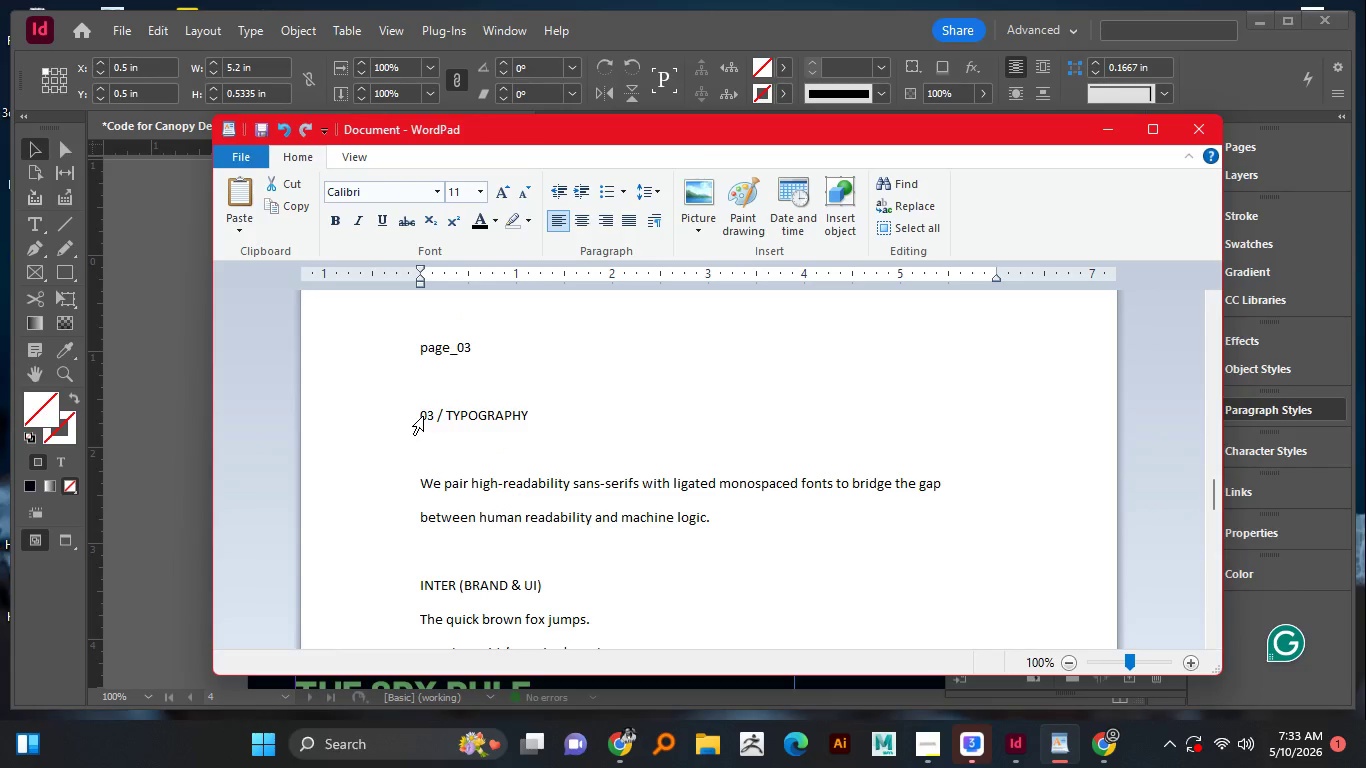 
left_click_drag(start_coordinate=[419, 417], to_coordinate=[506, 415])
 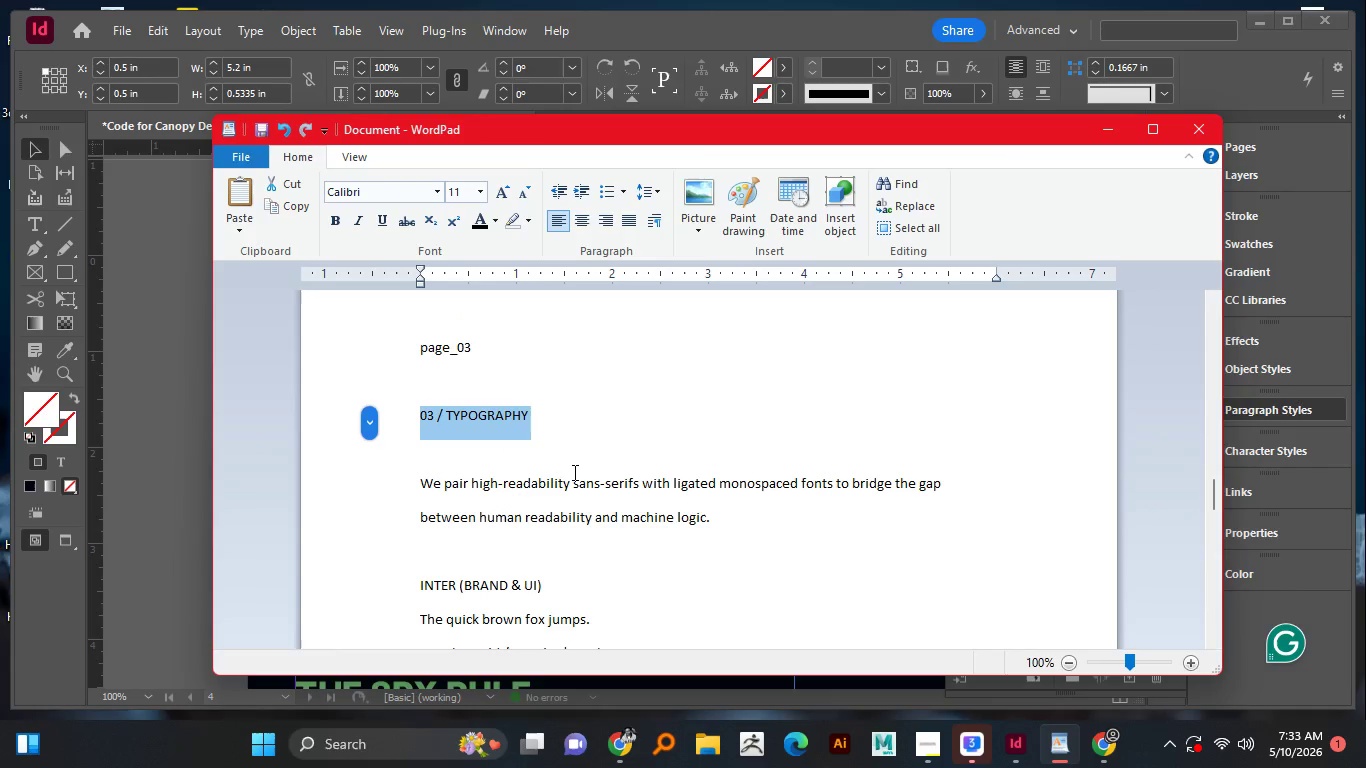 
key(Control+C)
 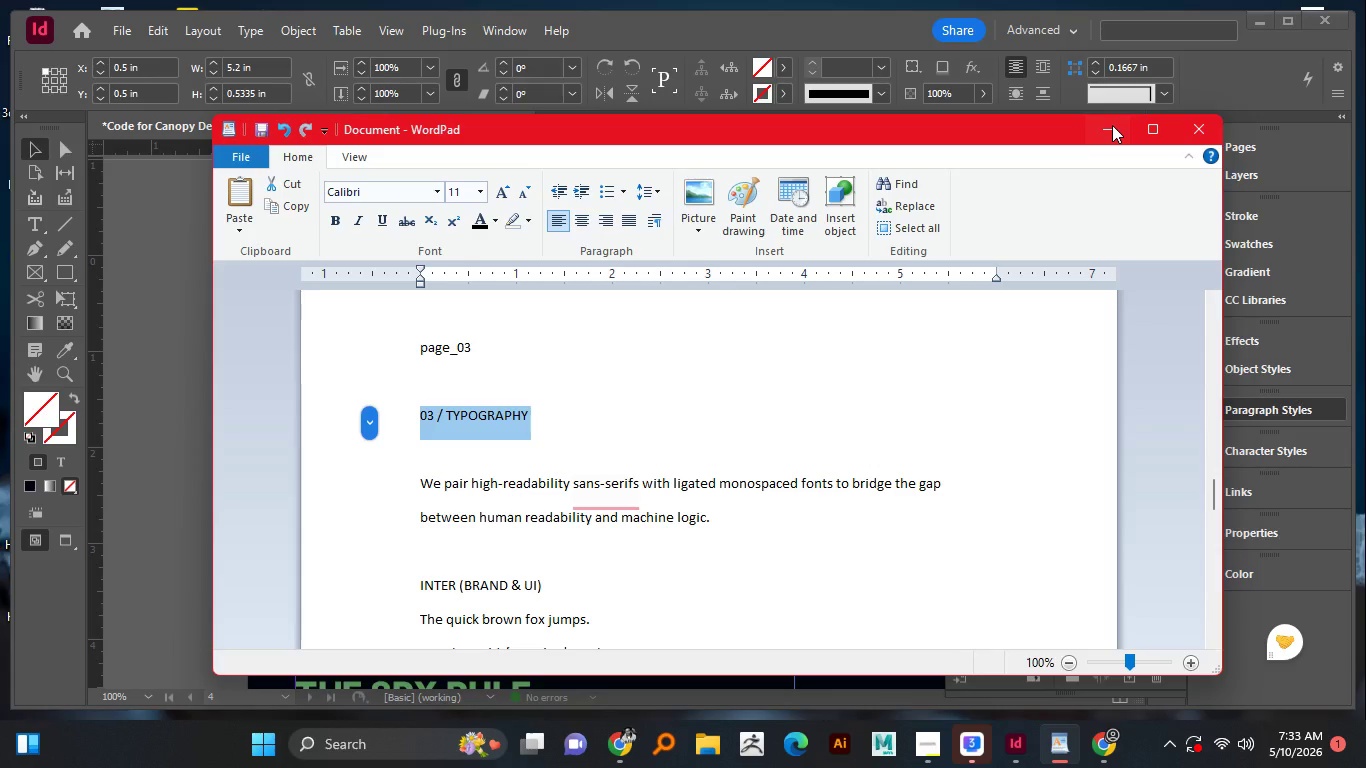 
left_click([1112, 125])
 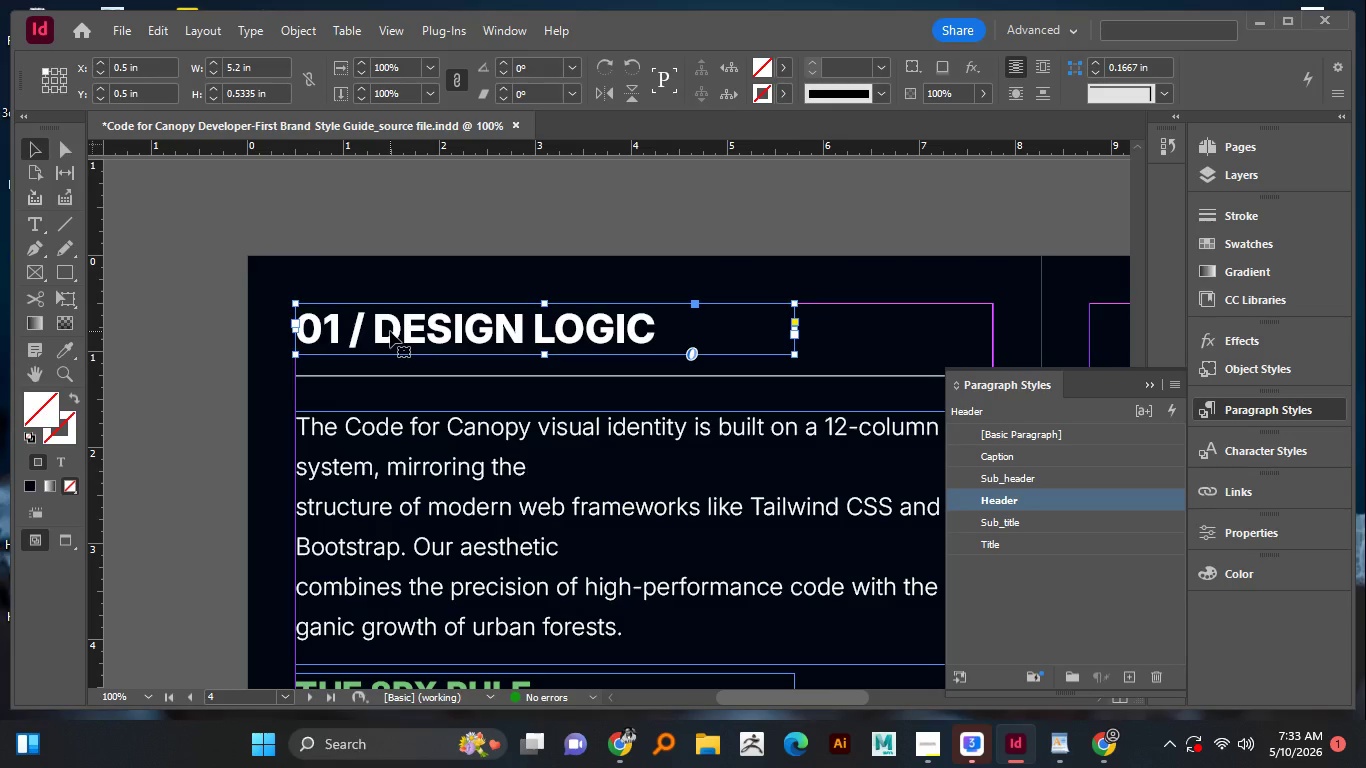 
double_click([390, 331])
 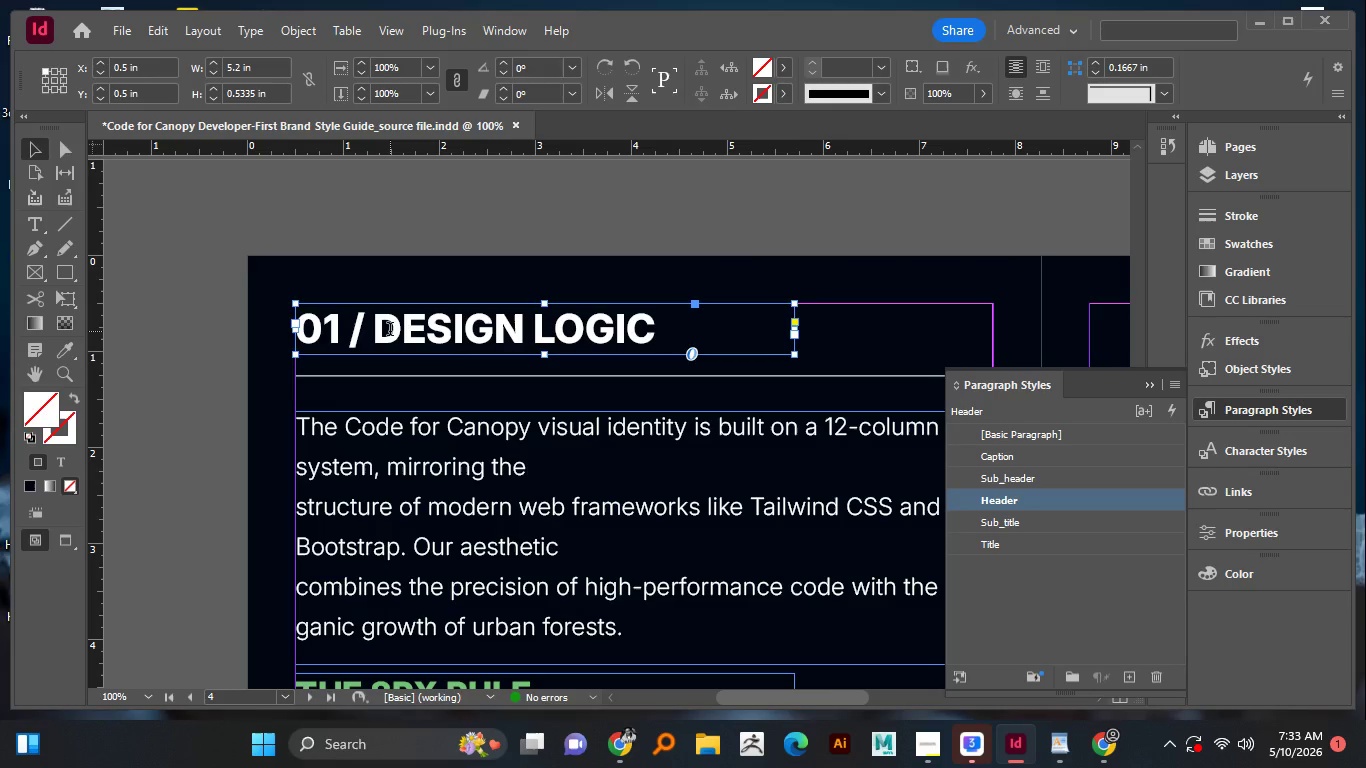 
triple_click([390, 331])
 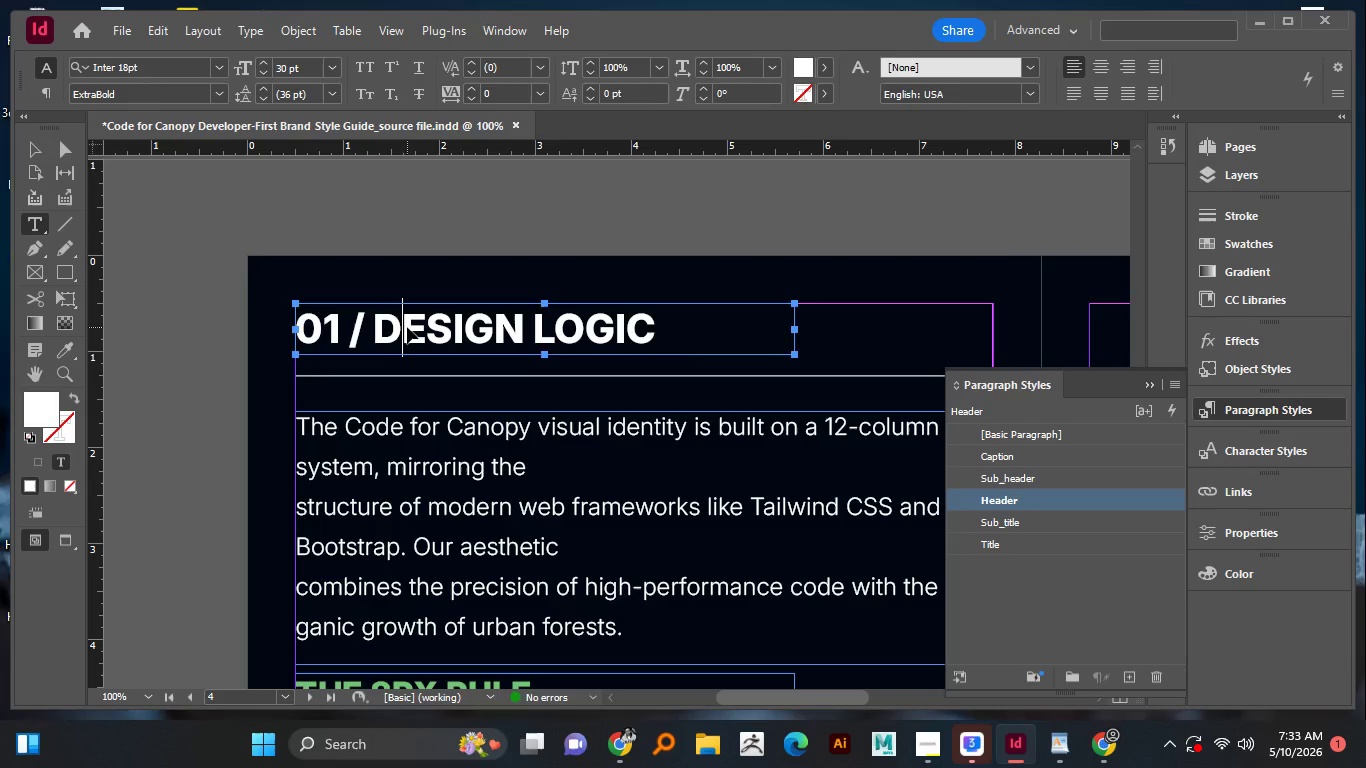 
key(Control+A)
 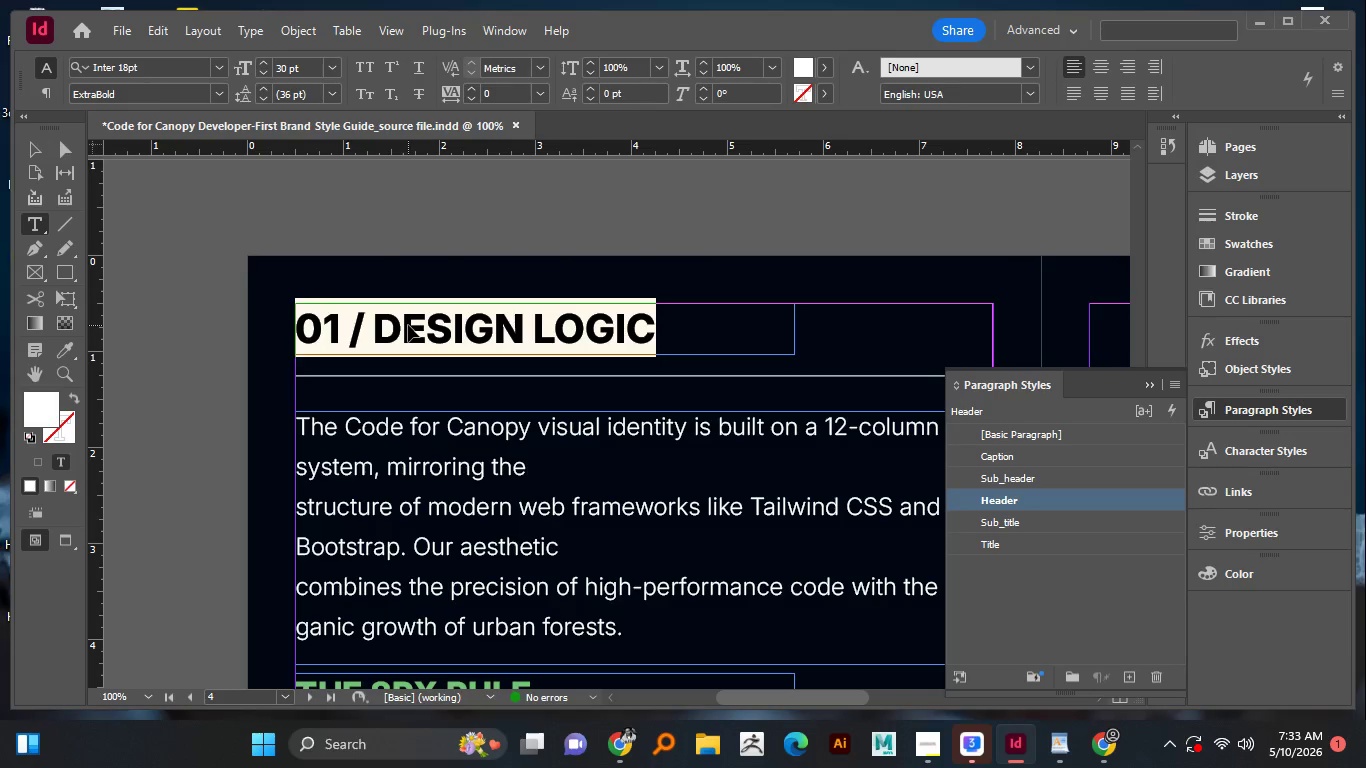 
key(Control+V)
 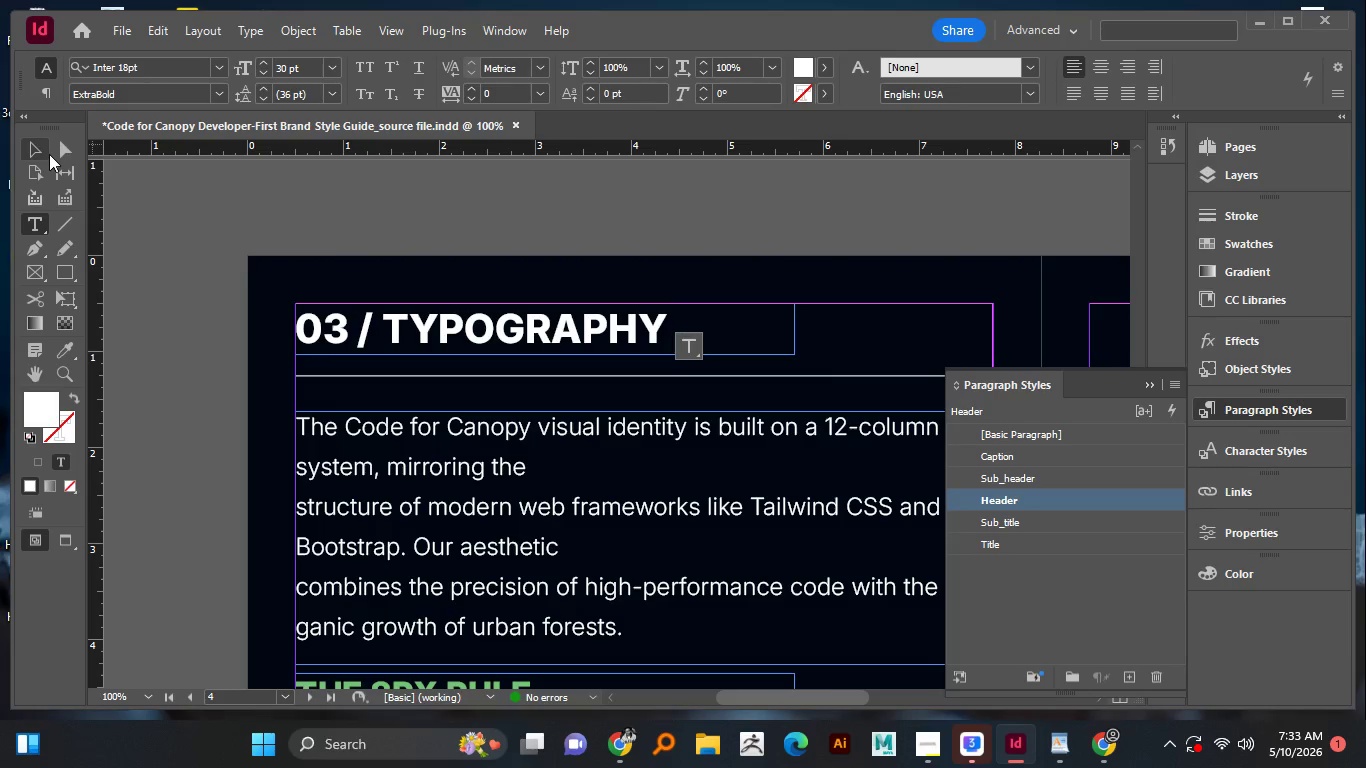 
left_click([48, 154])
 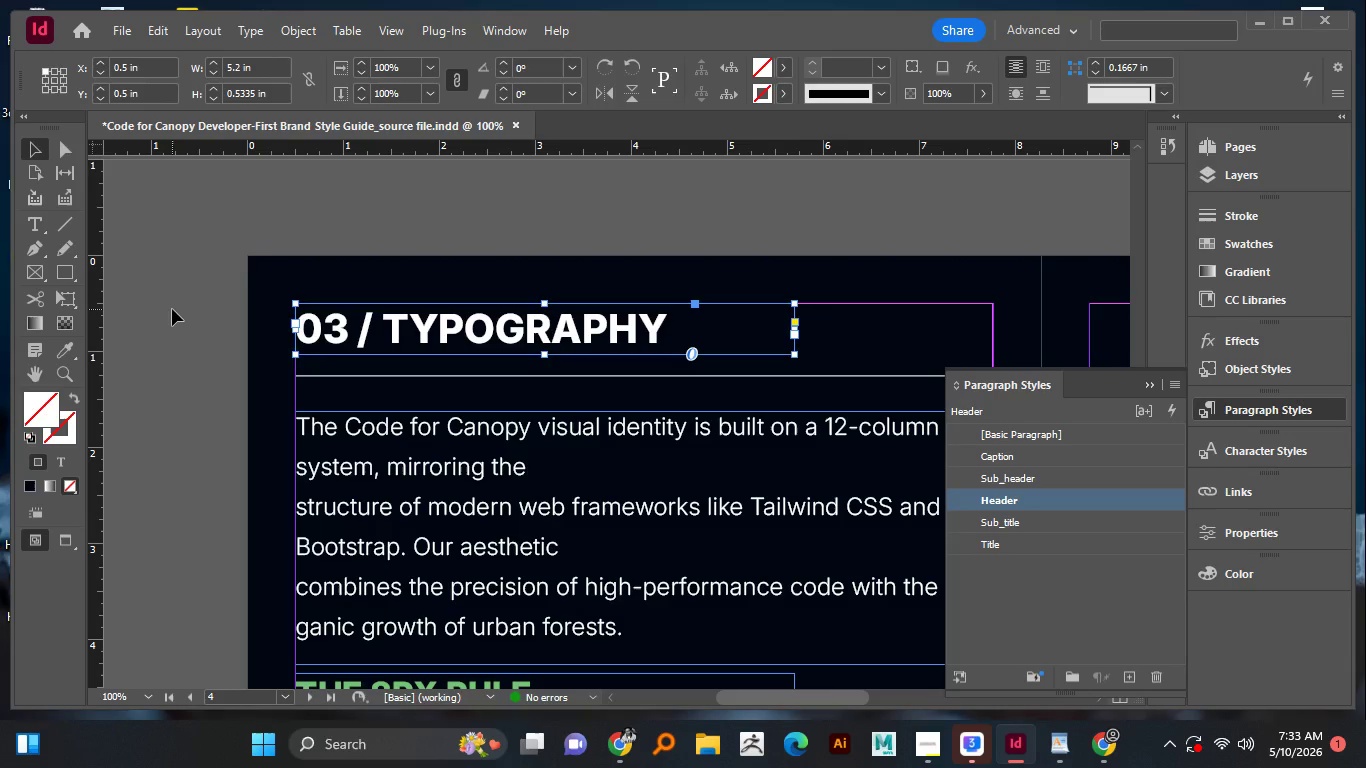 
left_click([172, 309])
 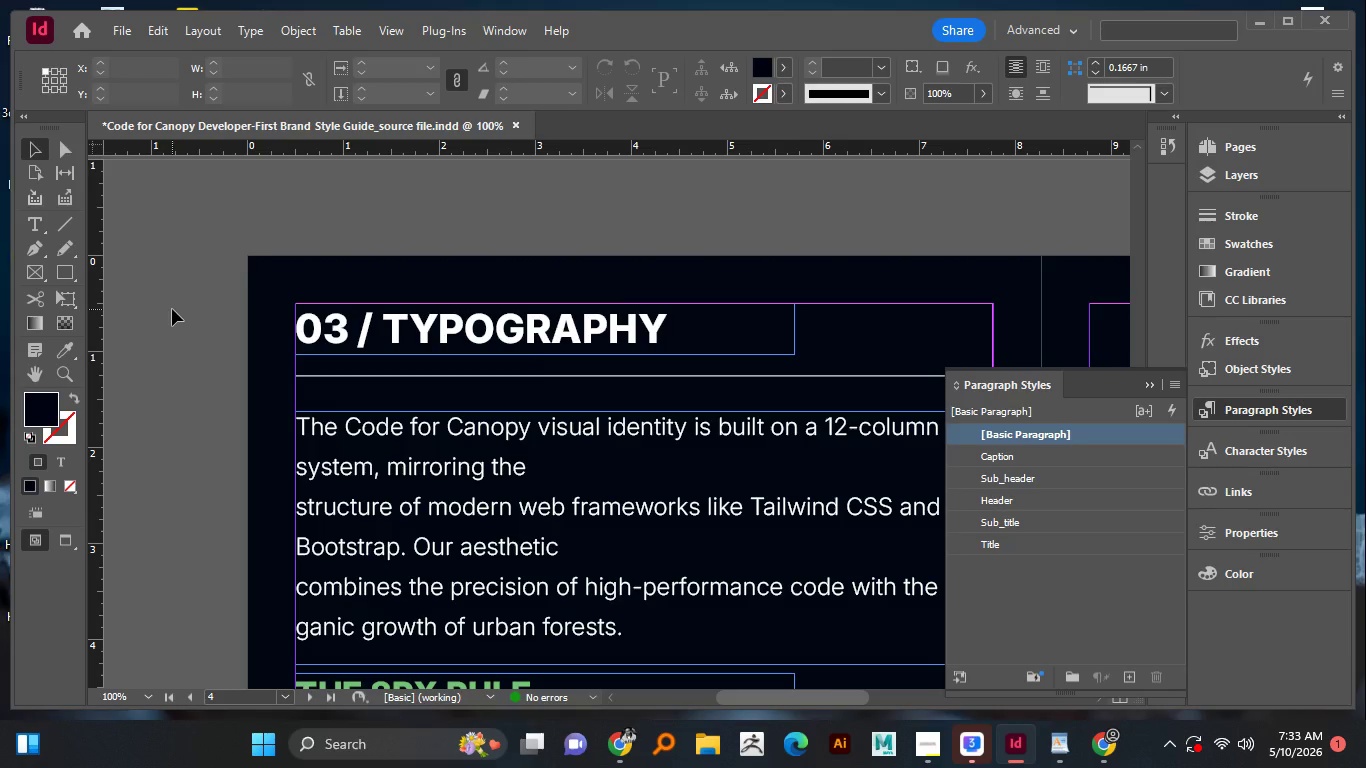 
wait(8.36)
 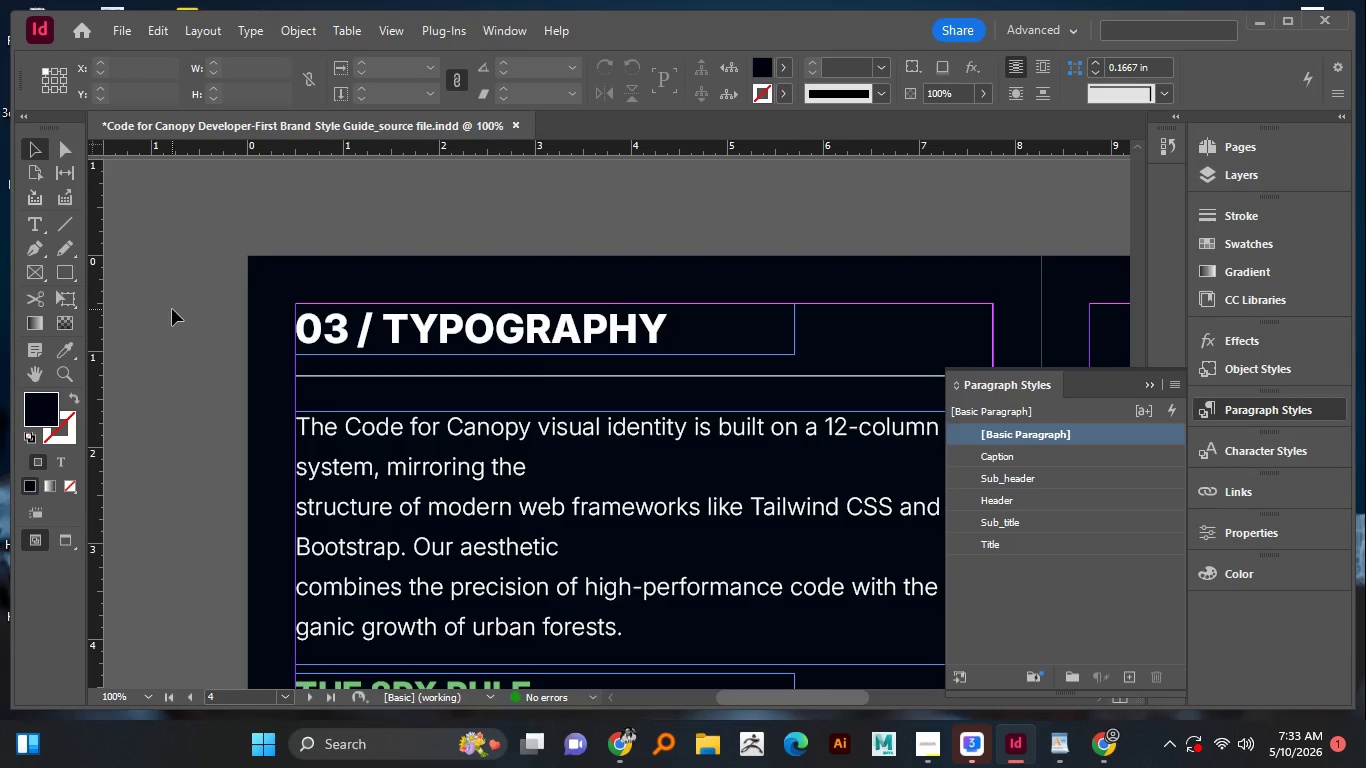 
left_click([1066, 748])
 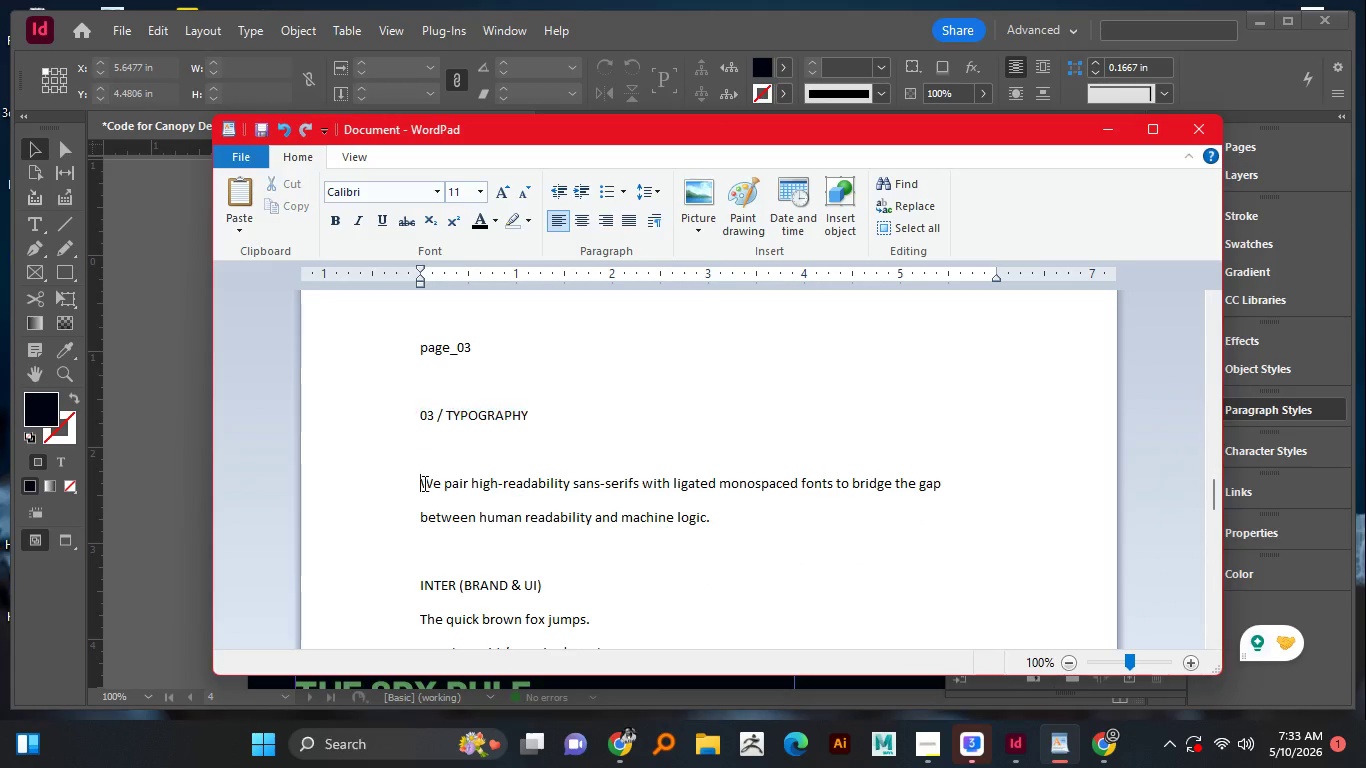 
left_click_drag(start_coordinate=[423, 483], to_coordinate=[728, 527])
 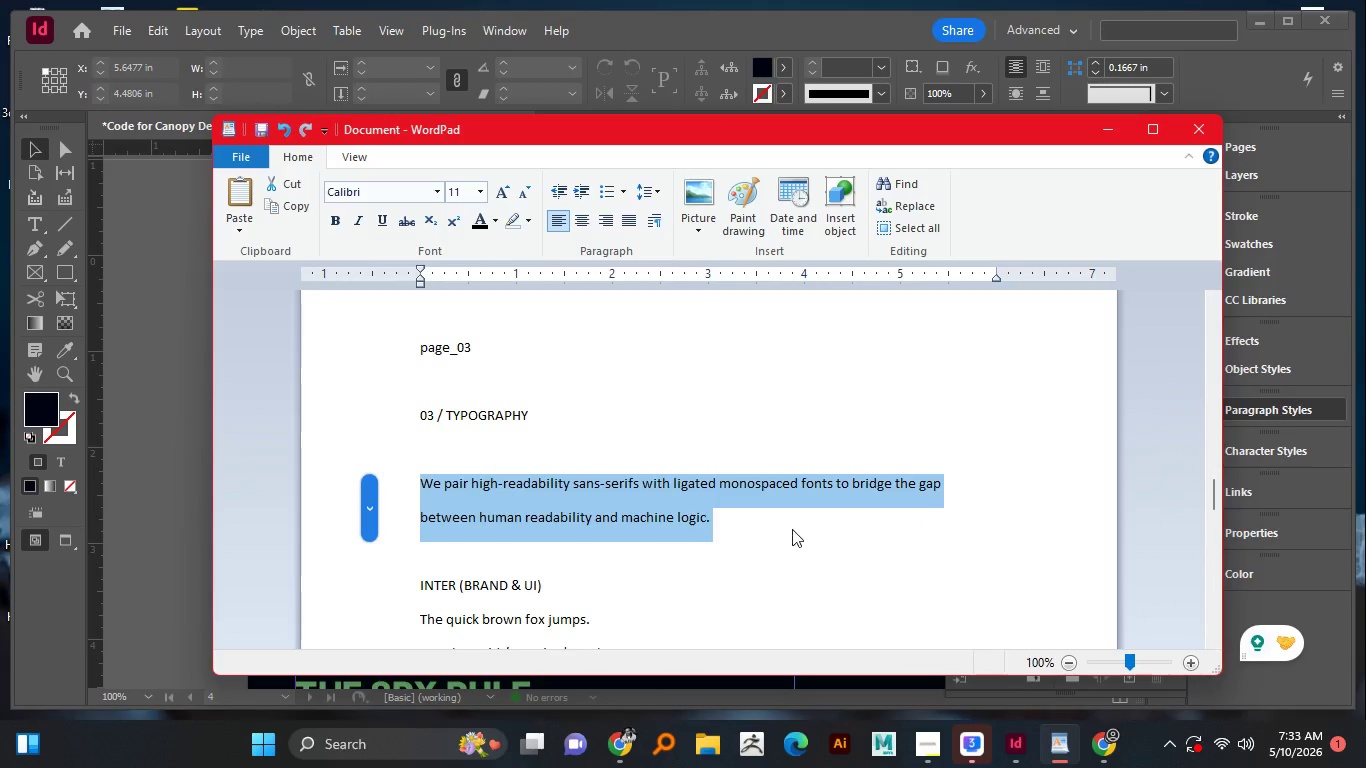 
key(Control+C)
 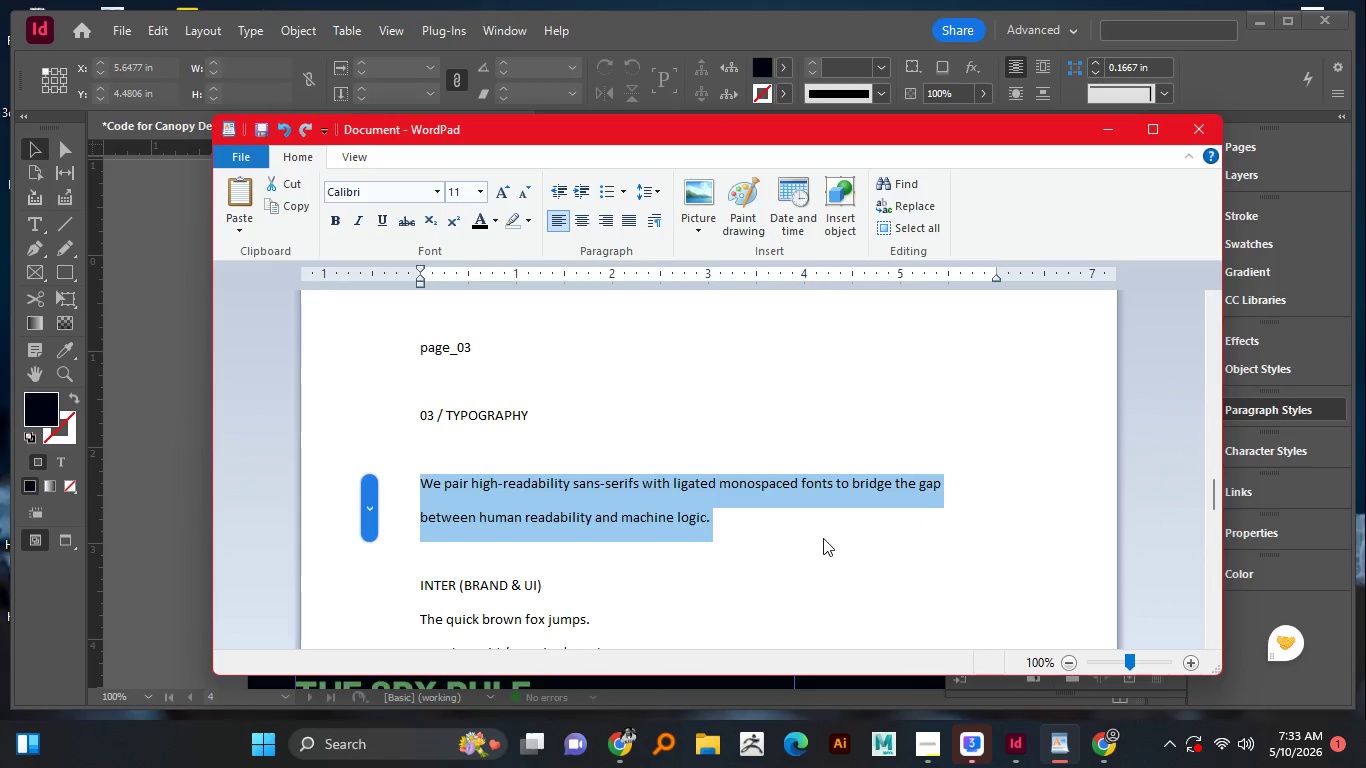 
key(Control+C)
 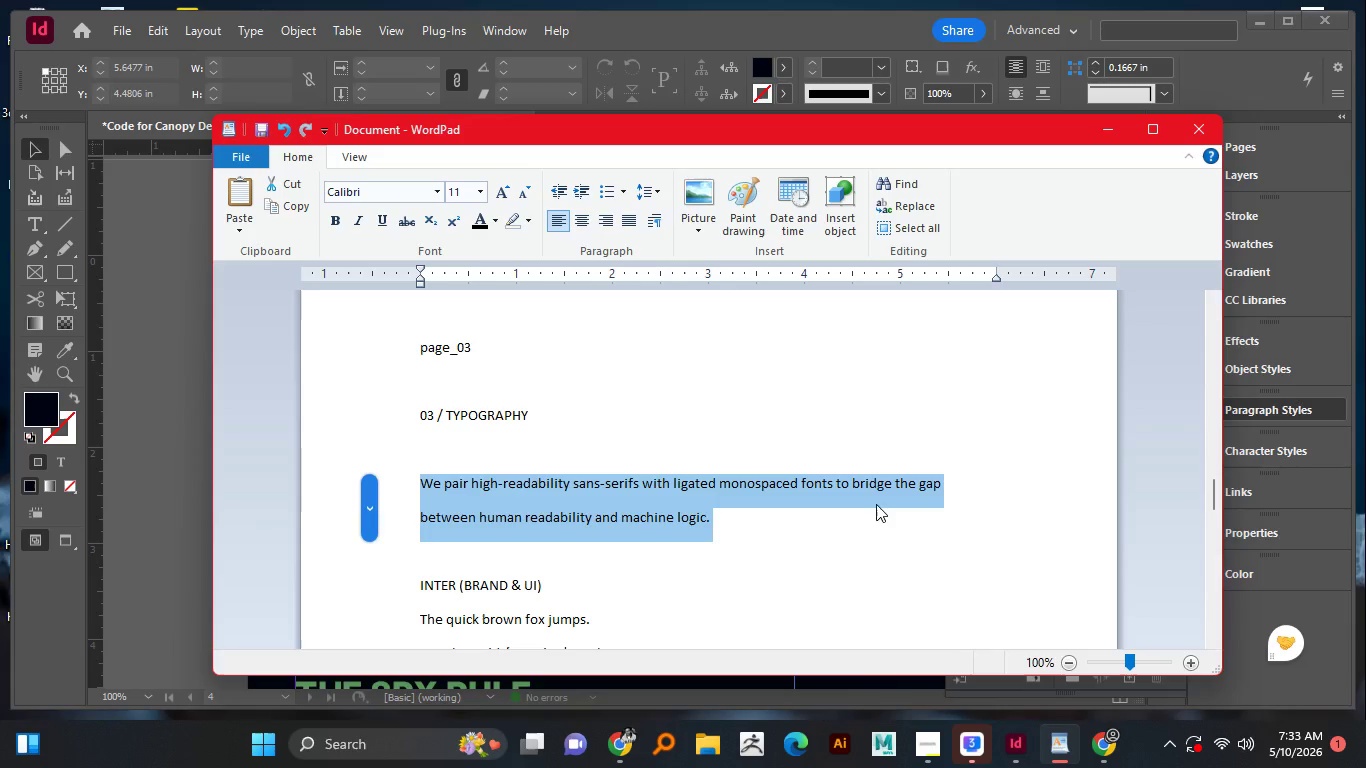 
key(Control+C)
 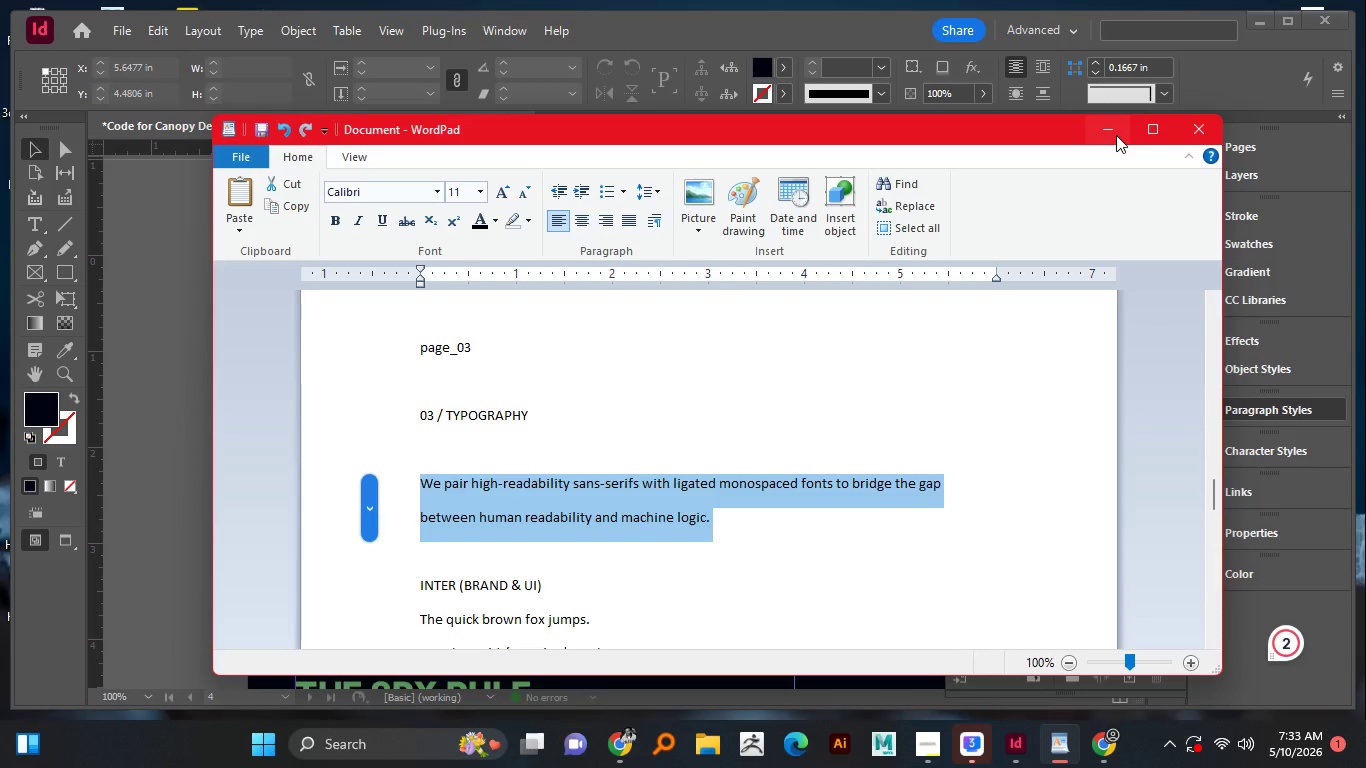 
left_click([1116, 135])
 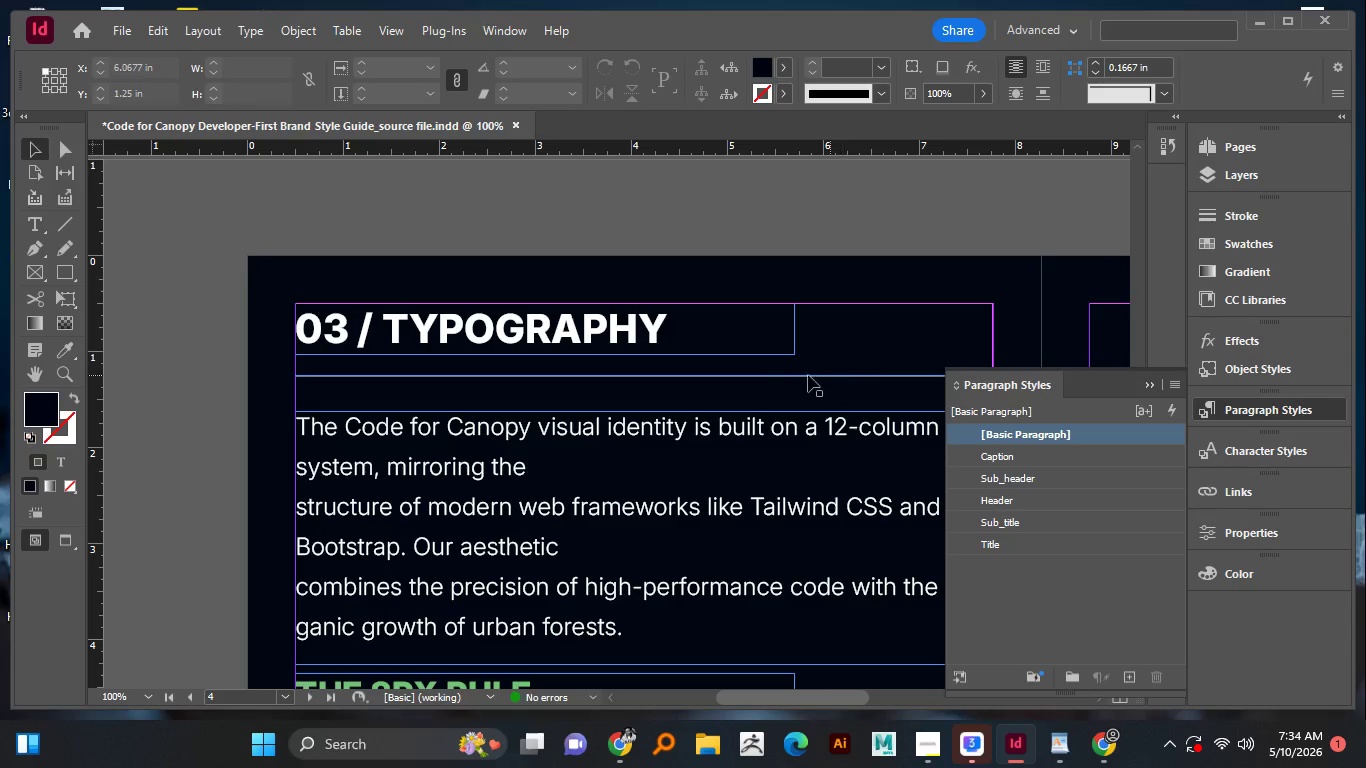 
wait(5.59)
 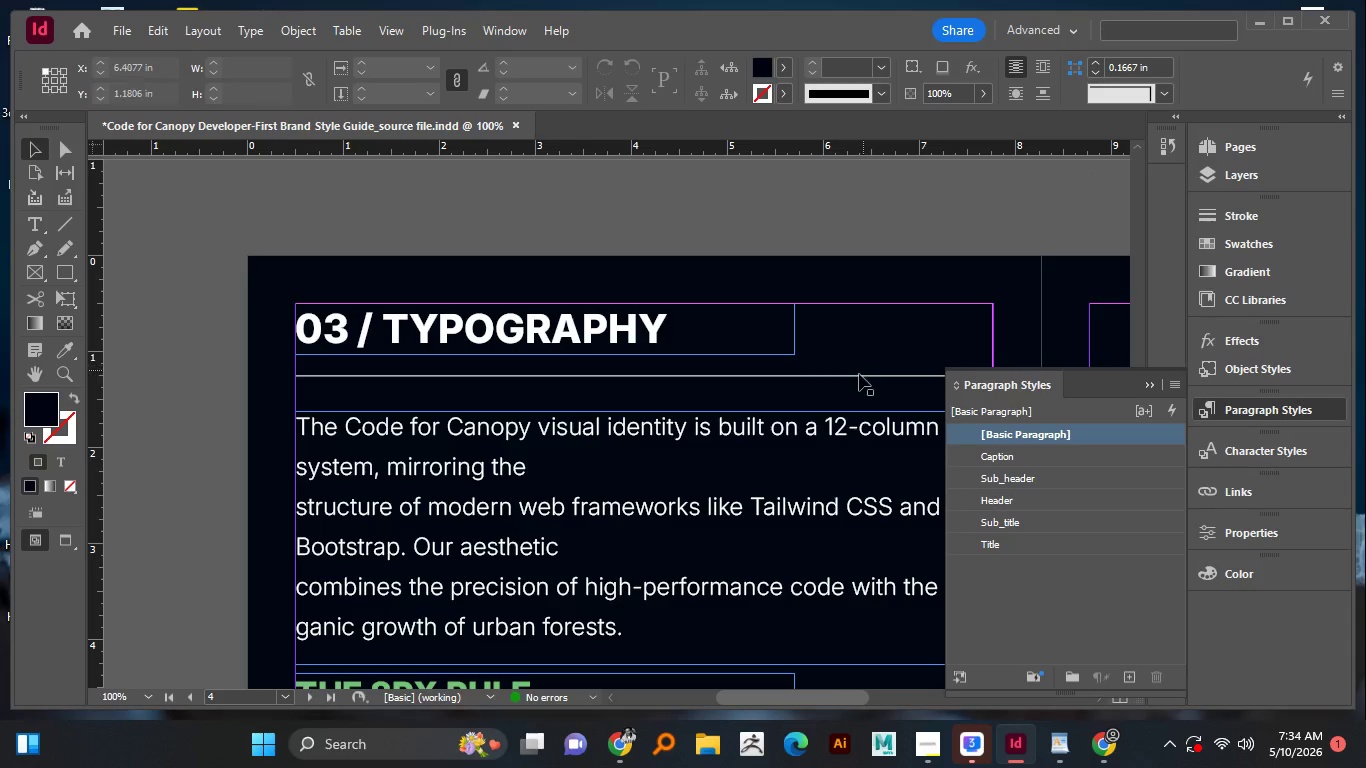 
double_click([401, 495])
 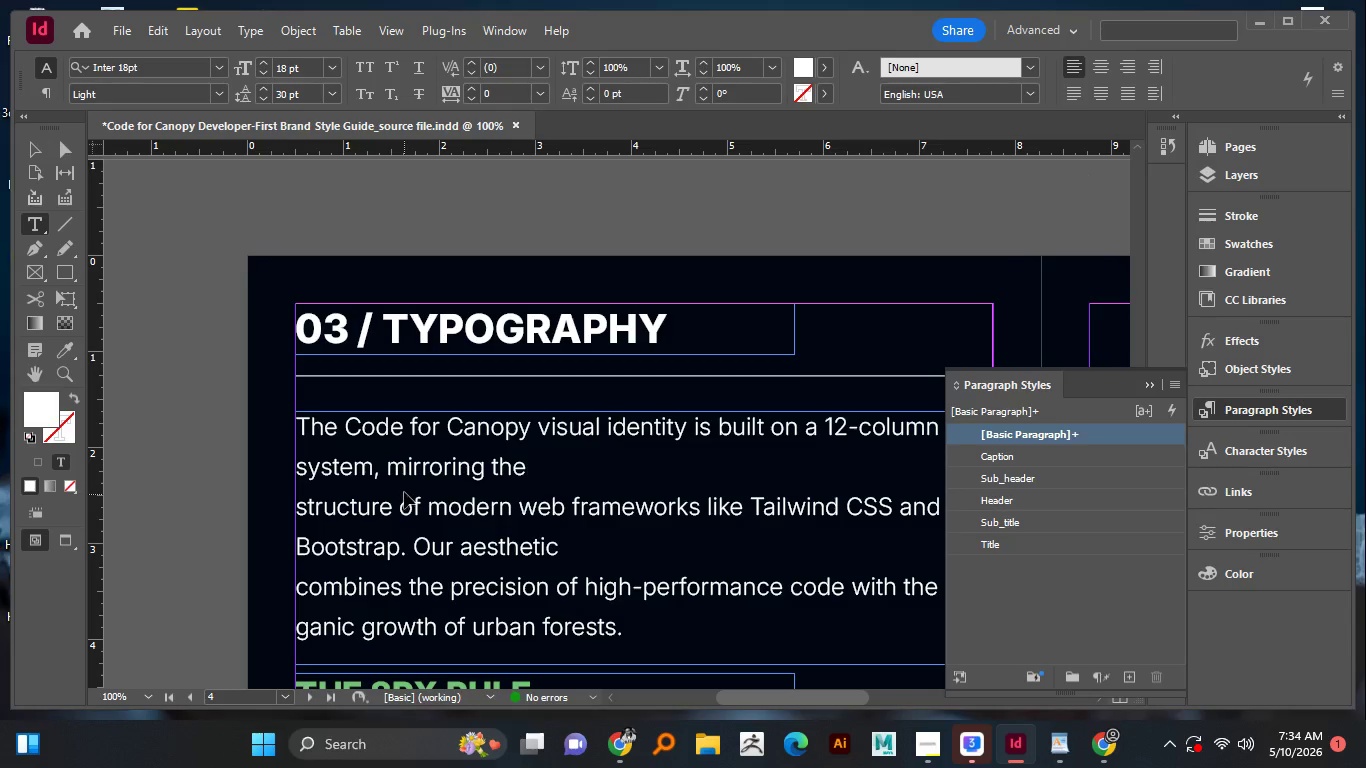 
key(Control+A)
 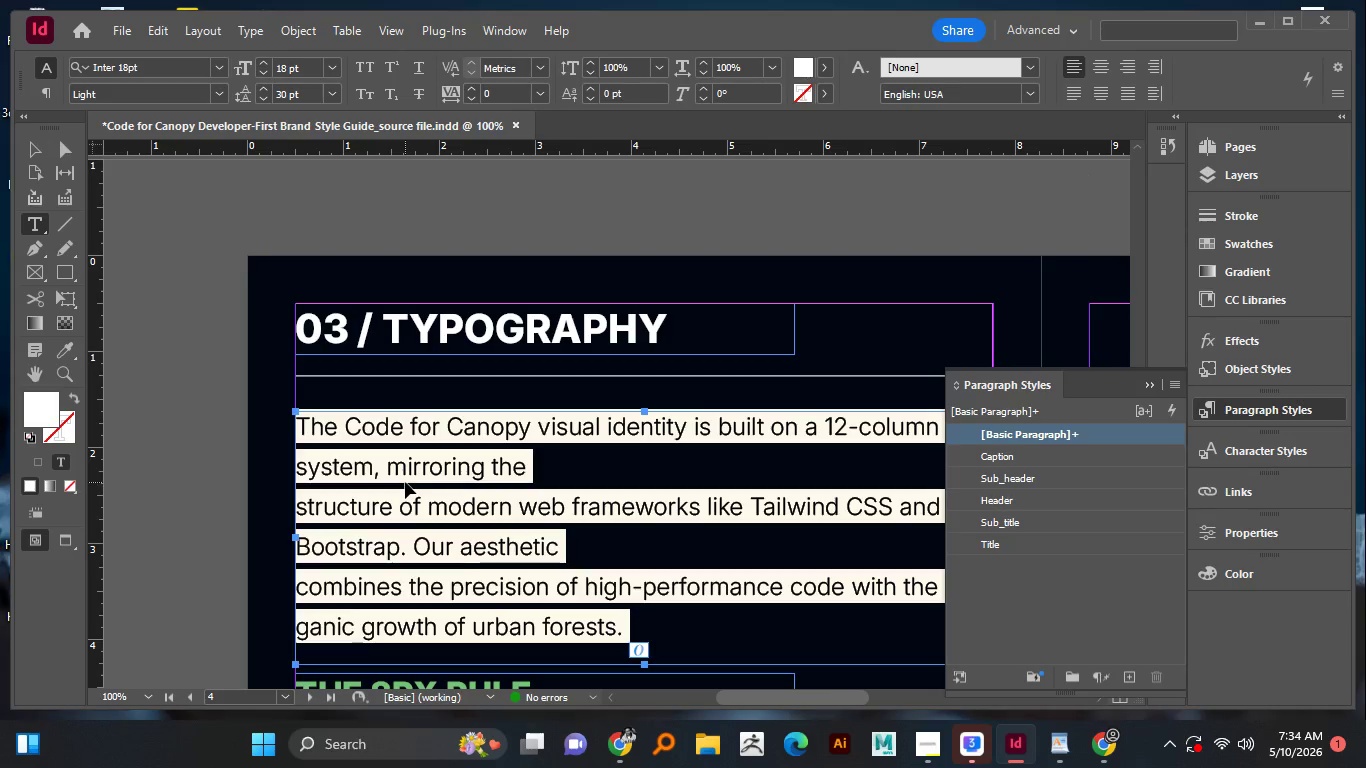 
key(Control+V)
 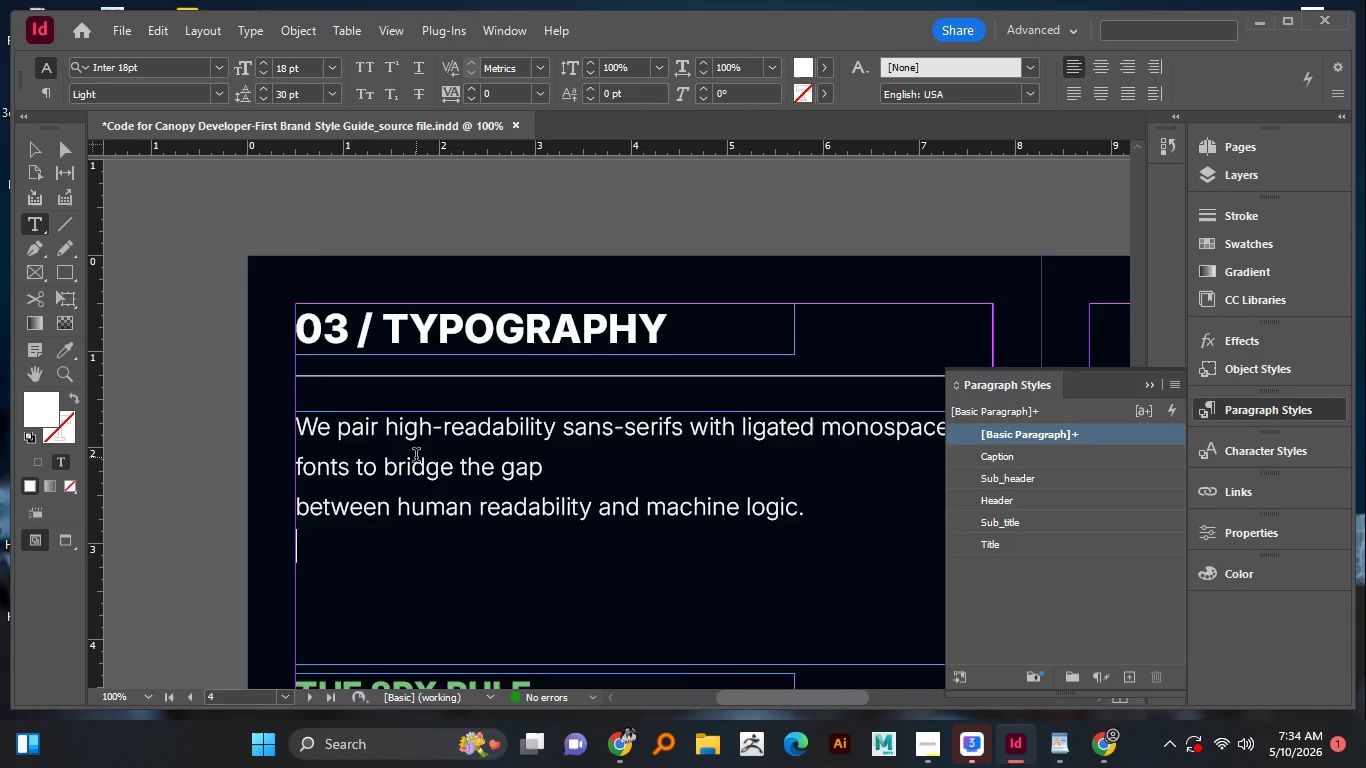 
scroll: coordinate [416, 457], scroll_direction: down, amount: 2.0
 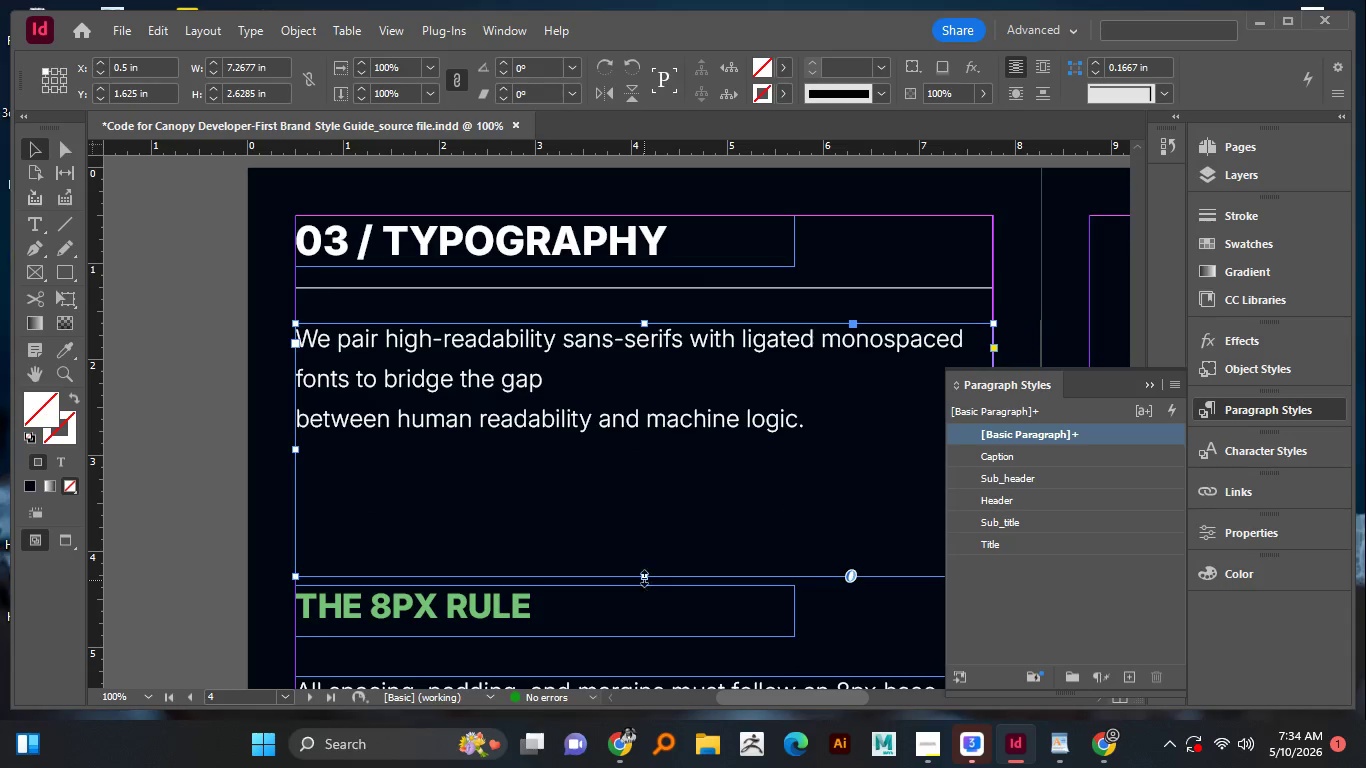 
left_click_drag(start_coordinate=[644, 575], to_coordinate=[621, 453])
 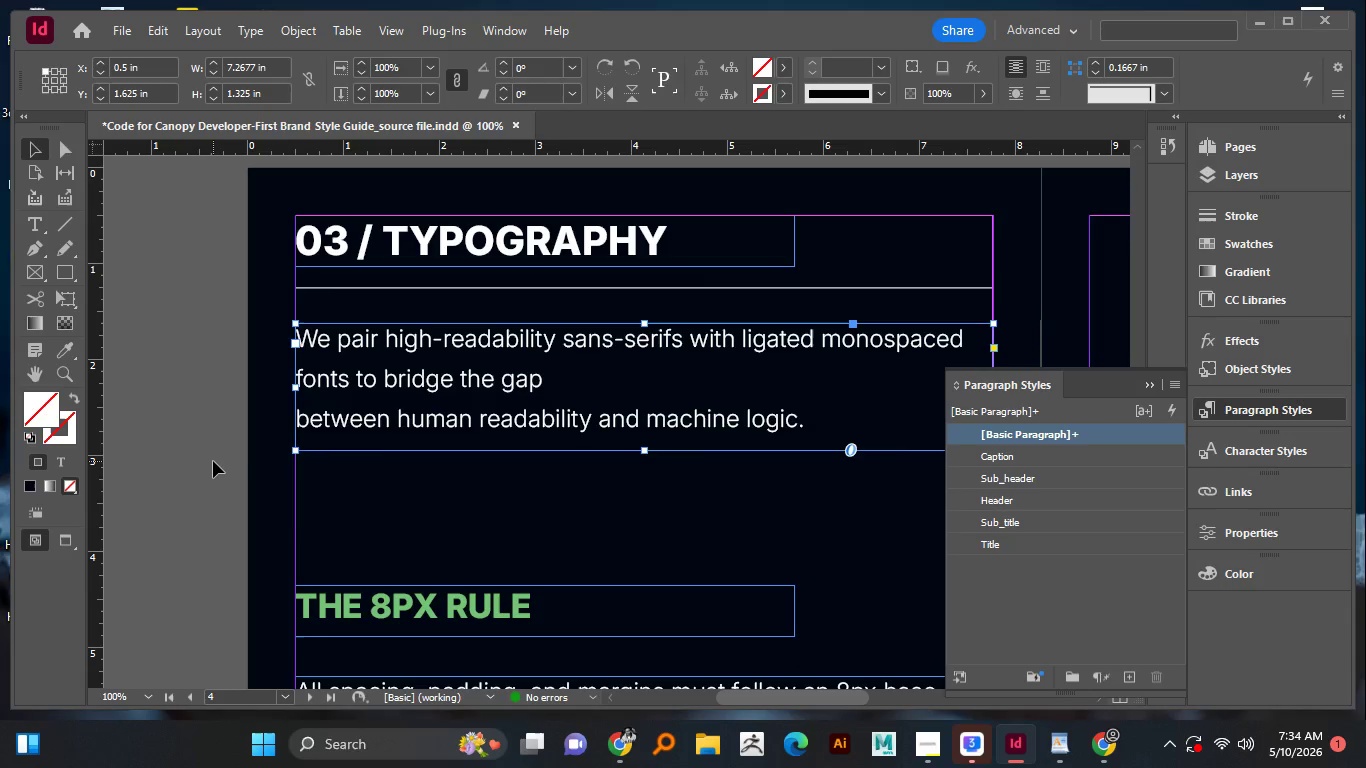 
left_click([213, 461])
 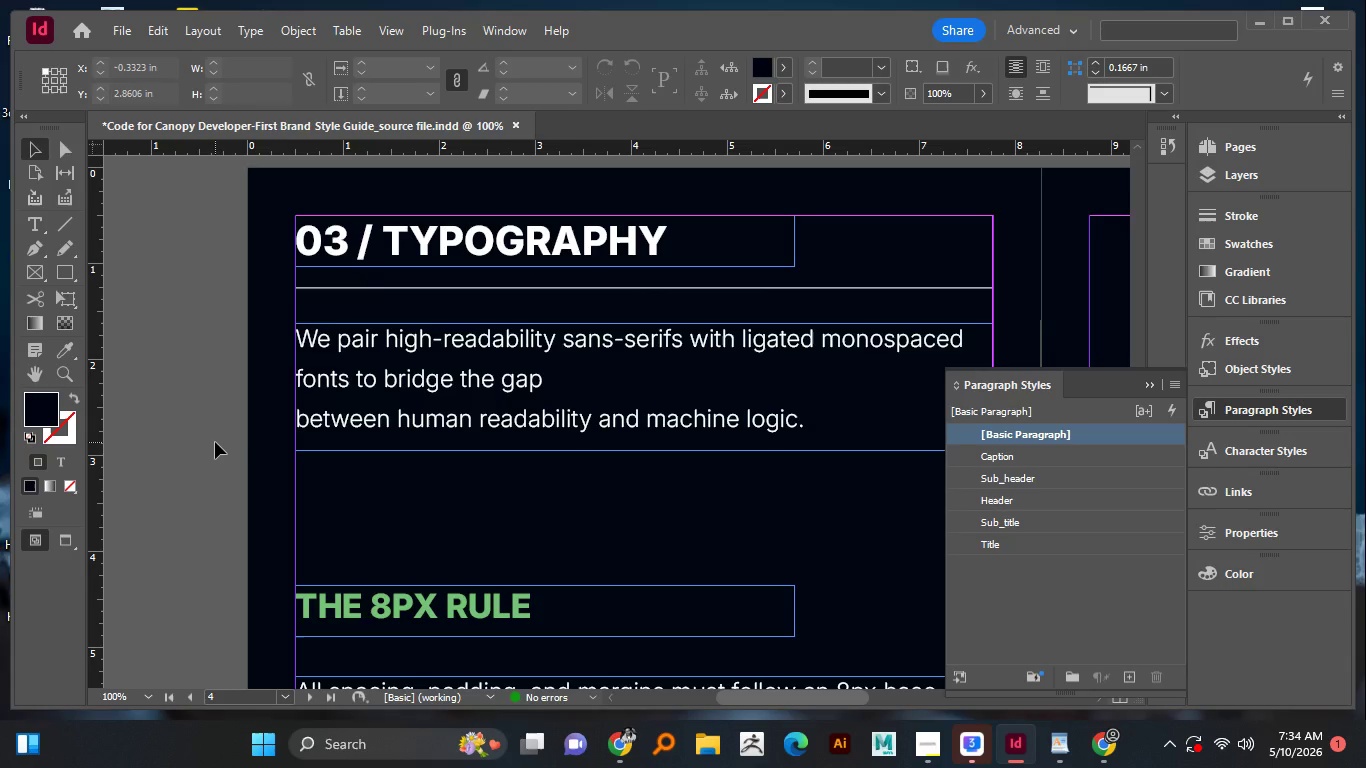 
wait(7.19)
 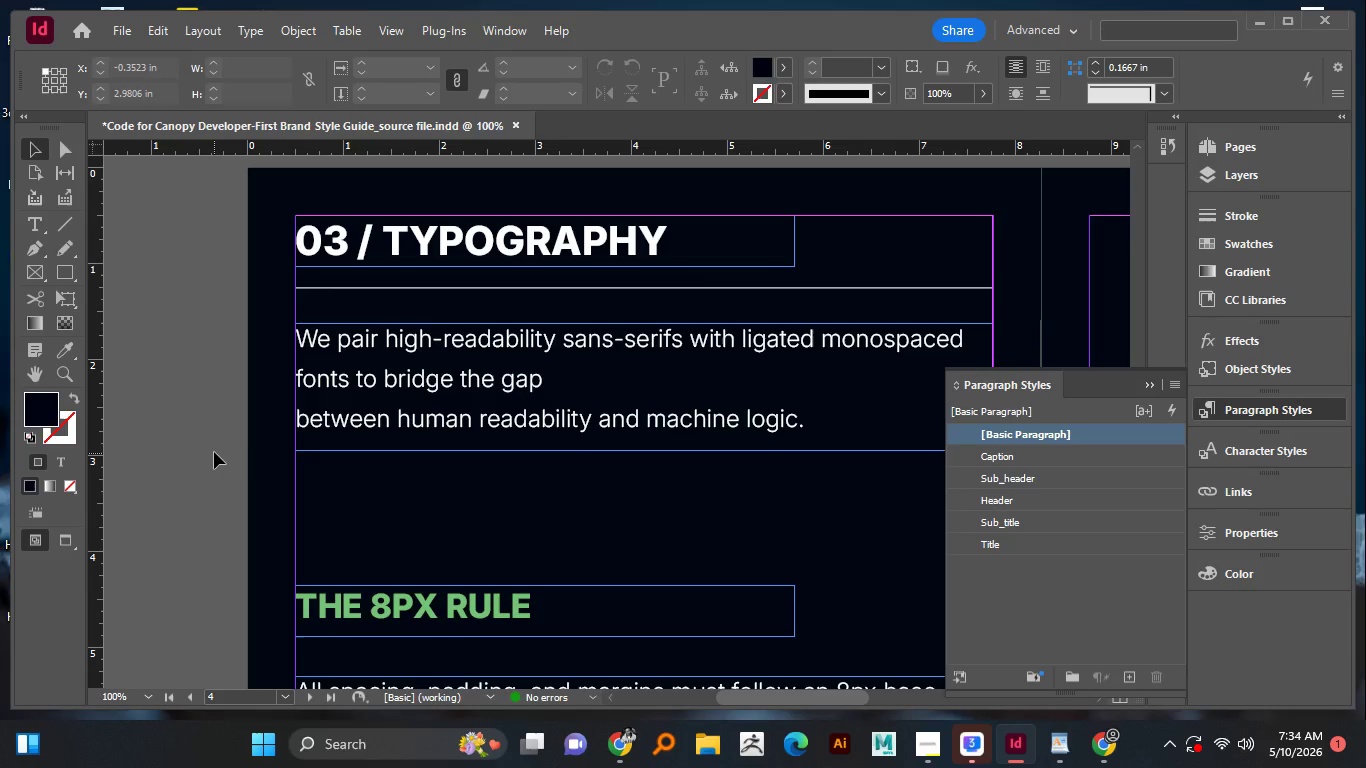 
left_click([427, 613])
 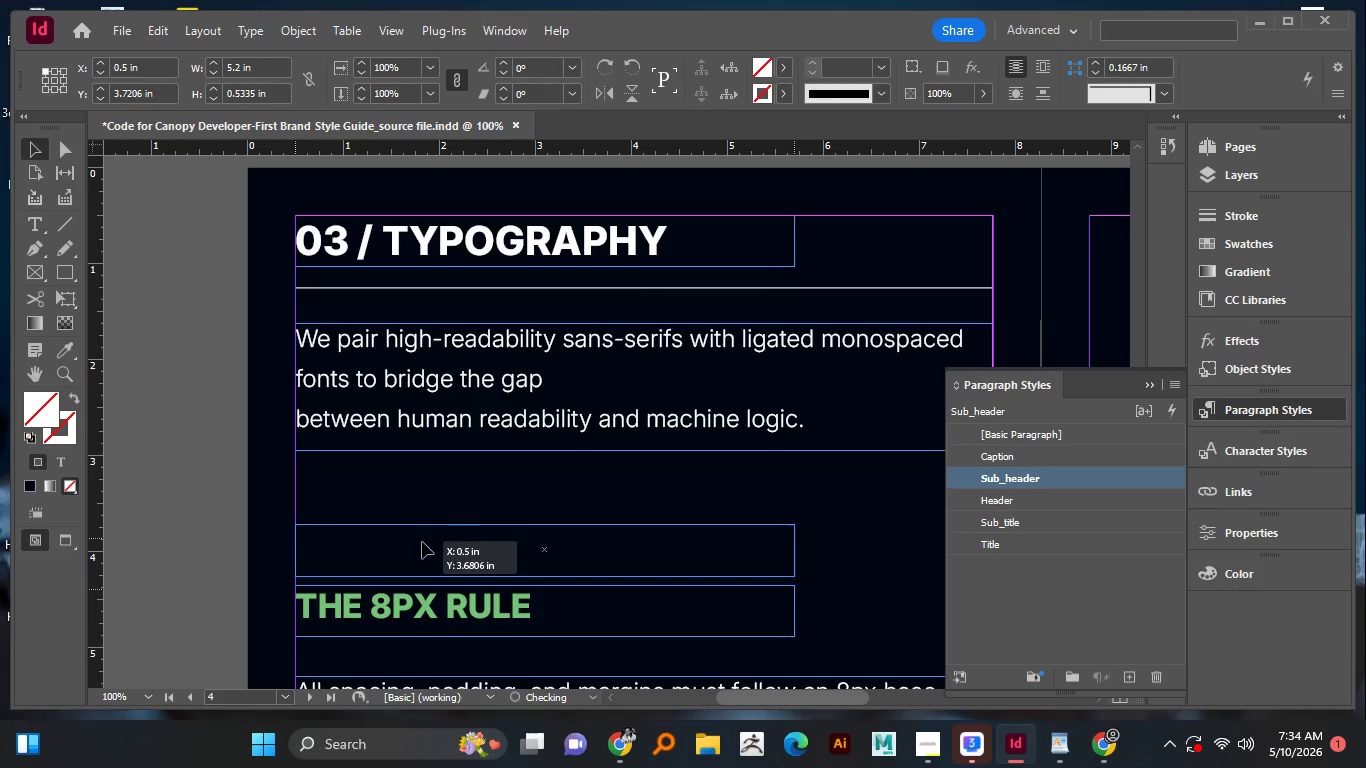 
left_click_drag(start_coordinate=[422, 611], to_coordinate=[424, 499])
 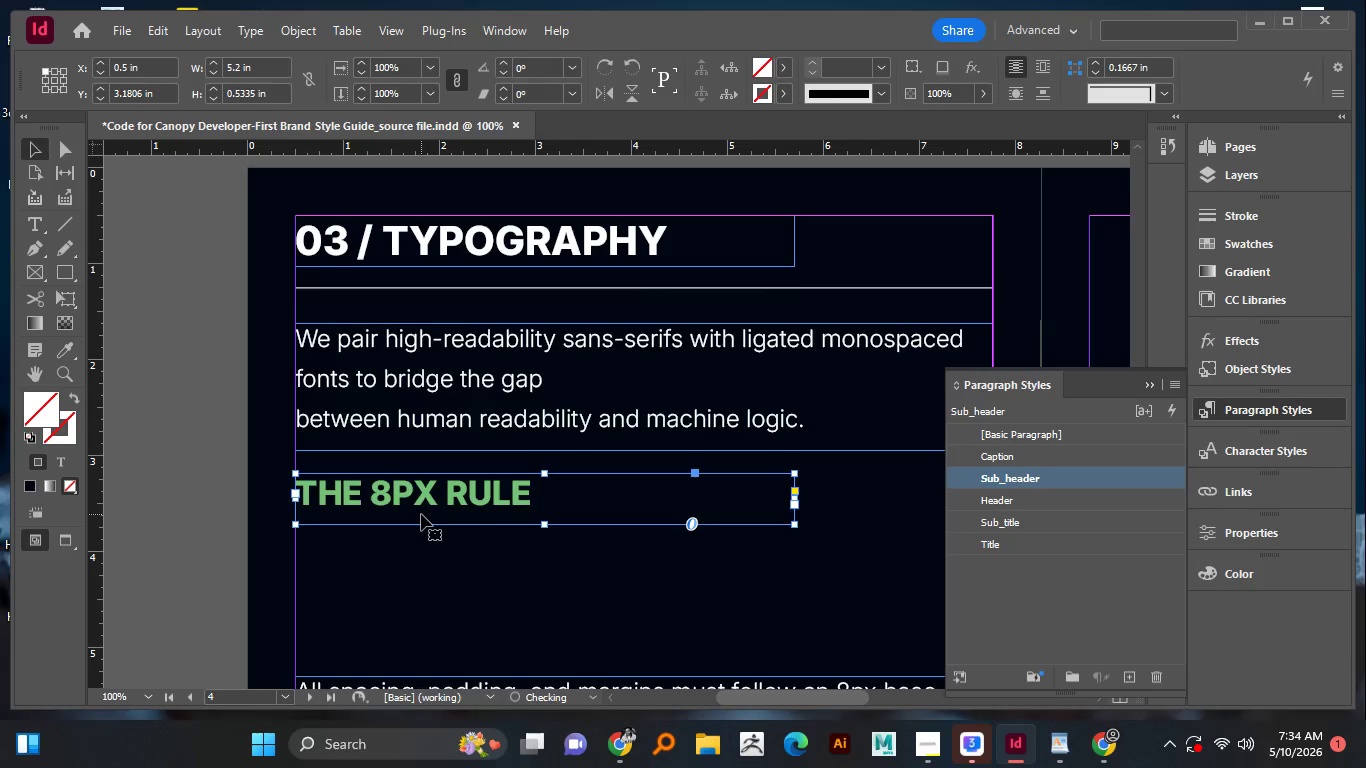 
hold_key(key=ShiftLeft, duration=1.41)
 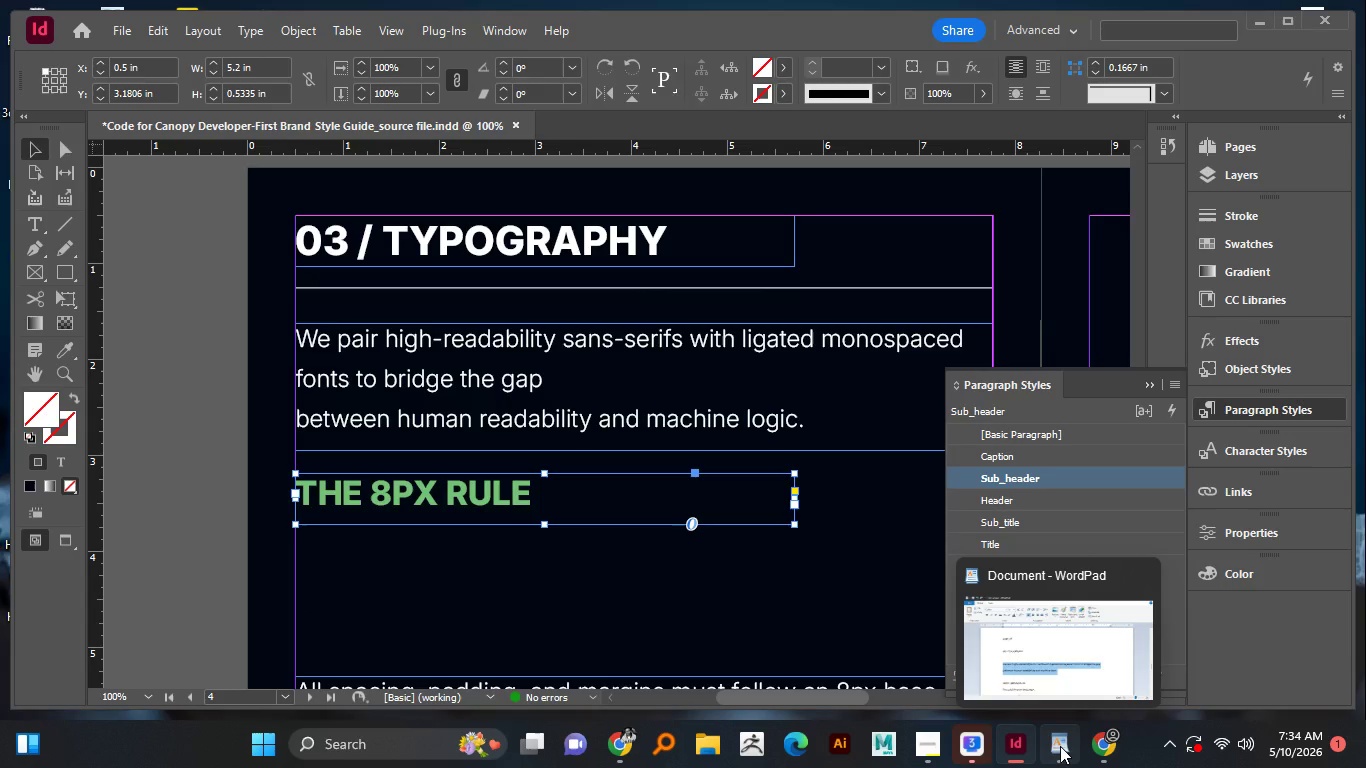 
wait(6.75)
 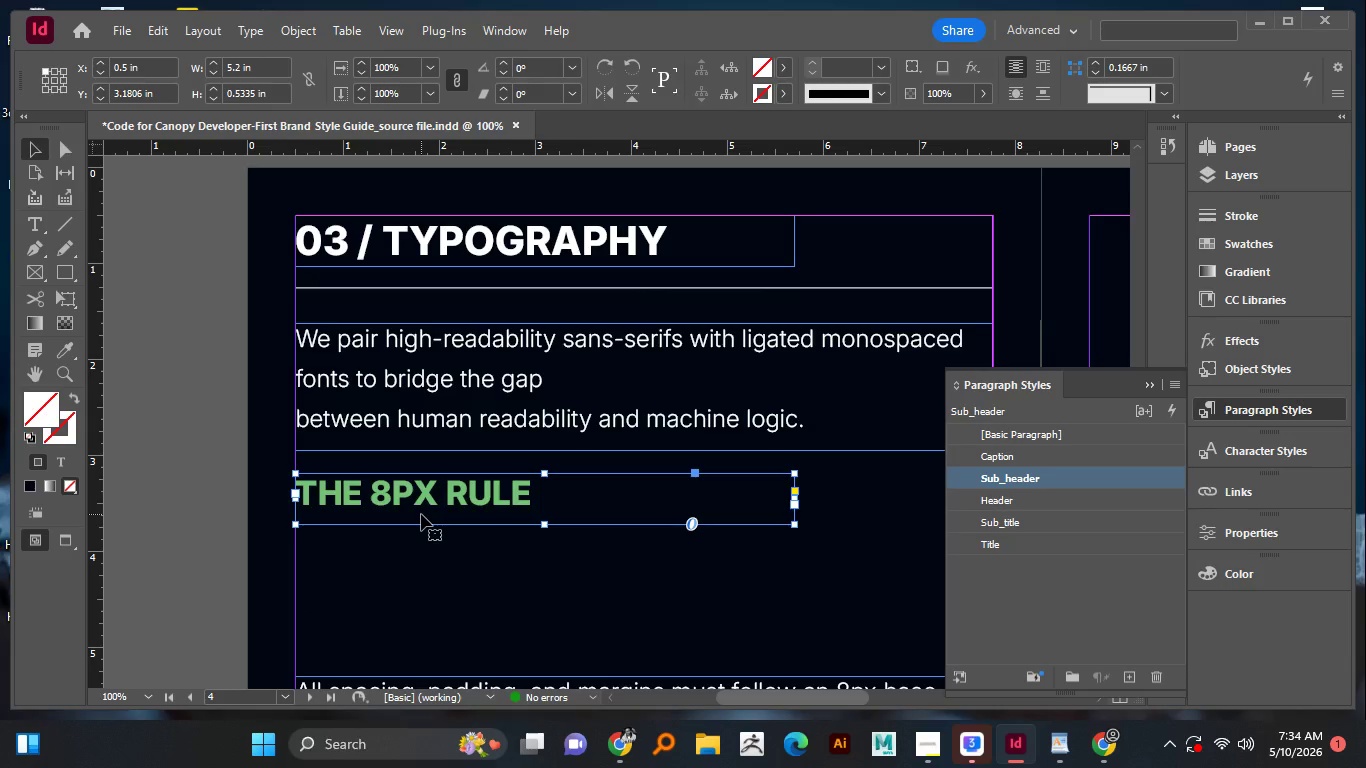 
left_click([1060, 746])
 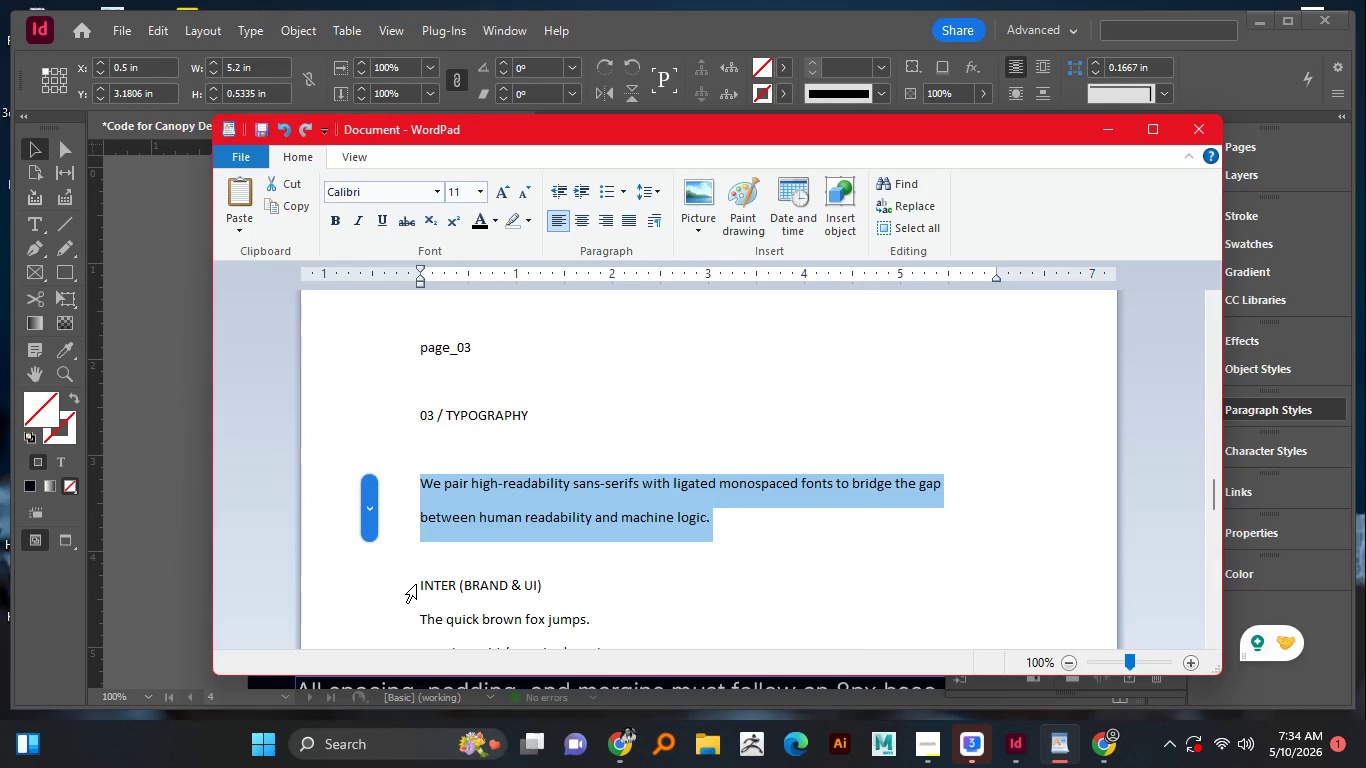 
left_click_drag(start_coordinate=[427, 587], to_coordinate=[549, 582])
 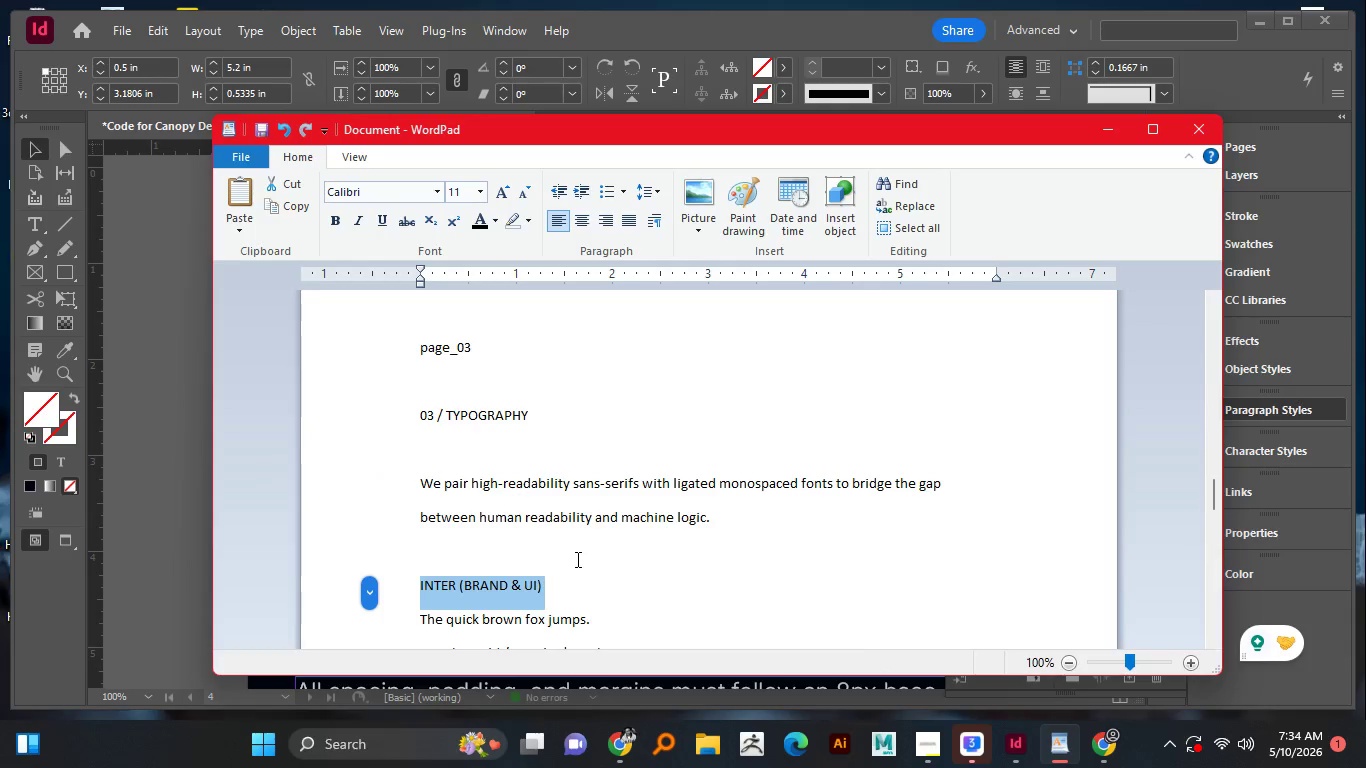 
key(Control+C)
 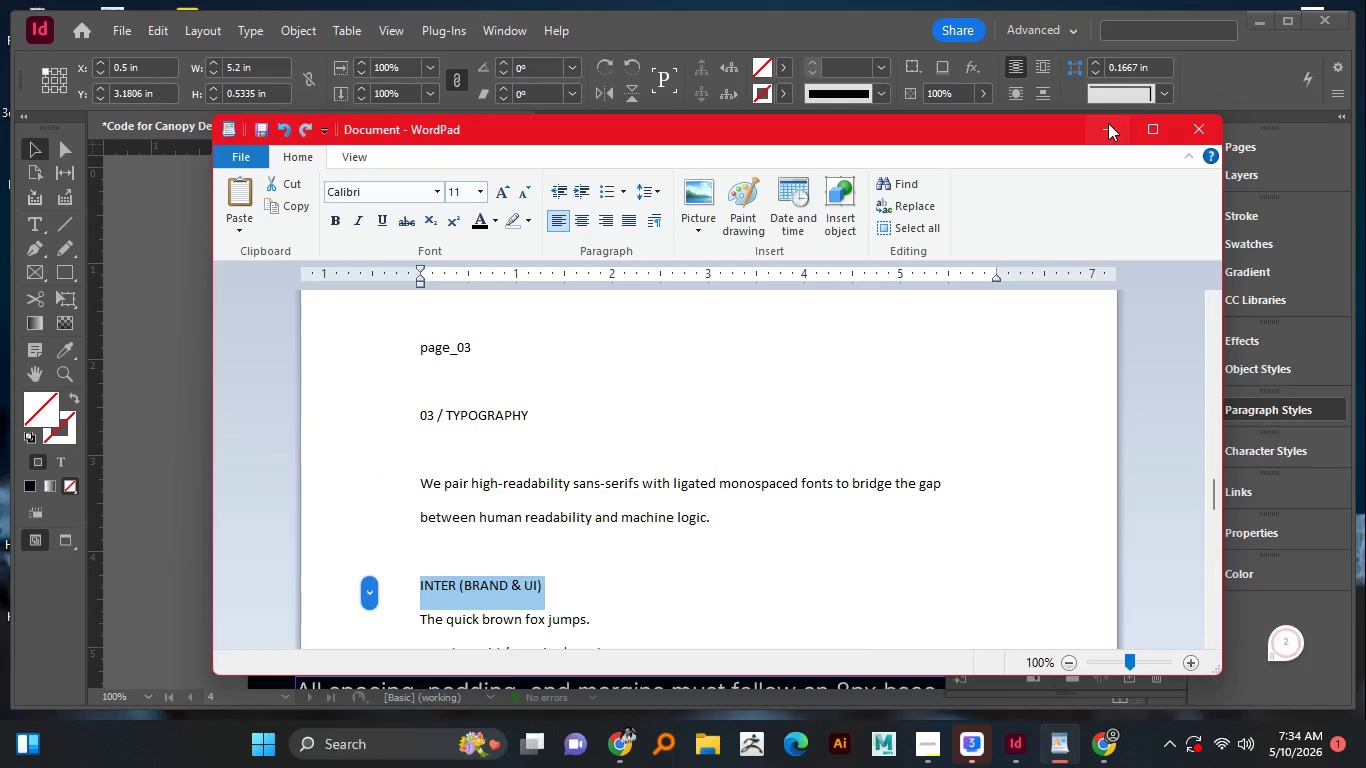 
left_click([1108, 123])
 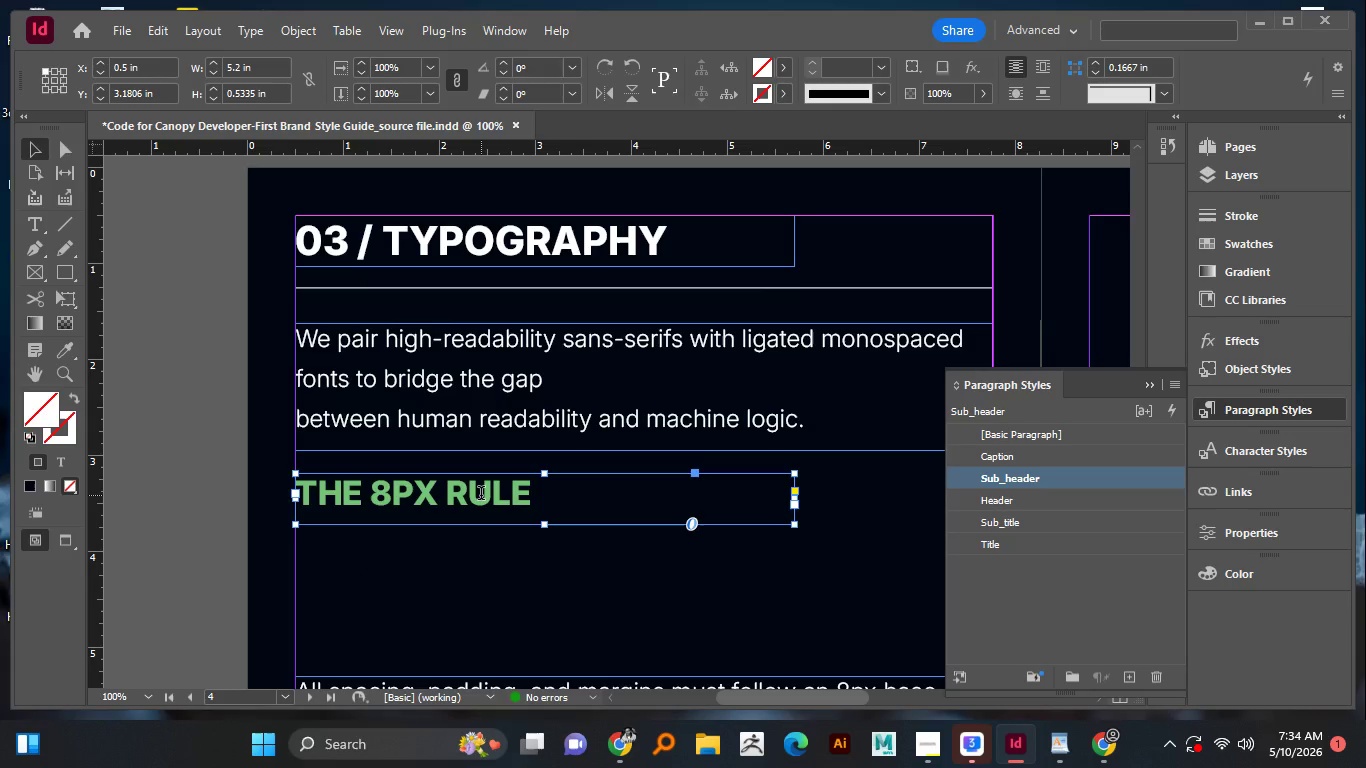 
double_click([481, 495])
 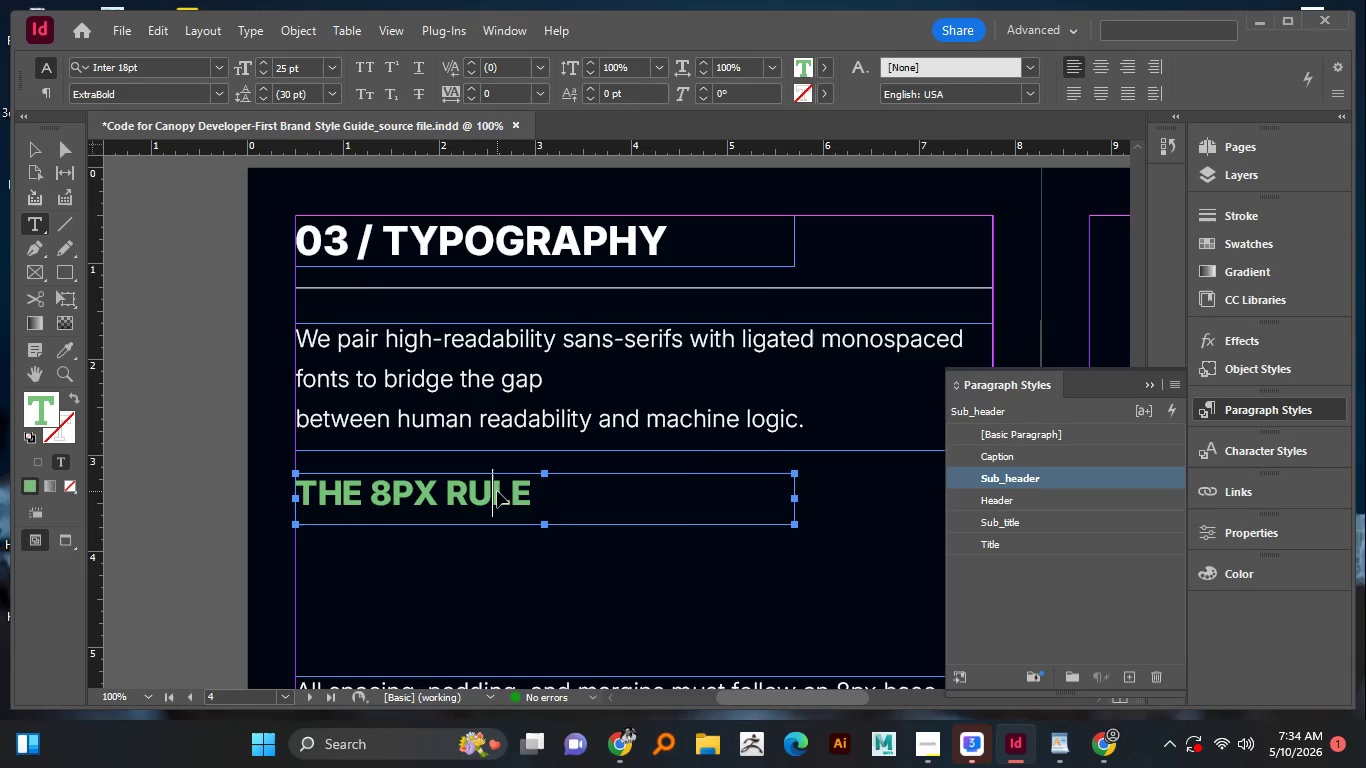 
key(Control+A)
 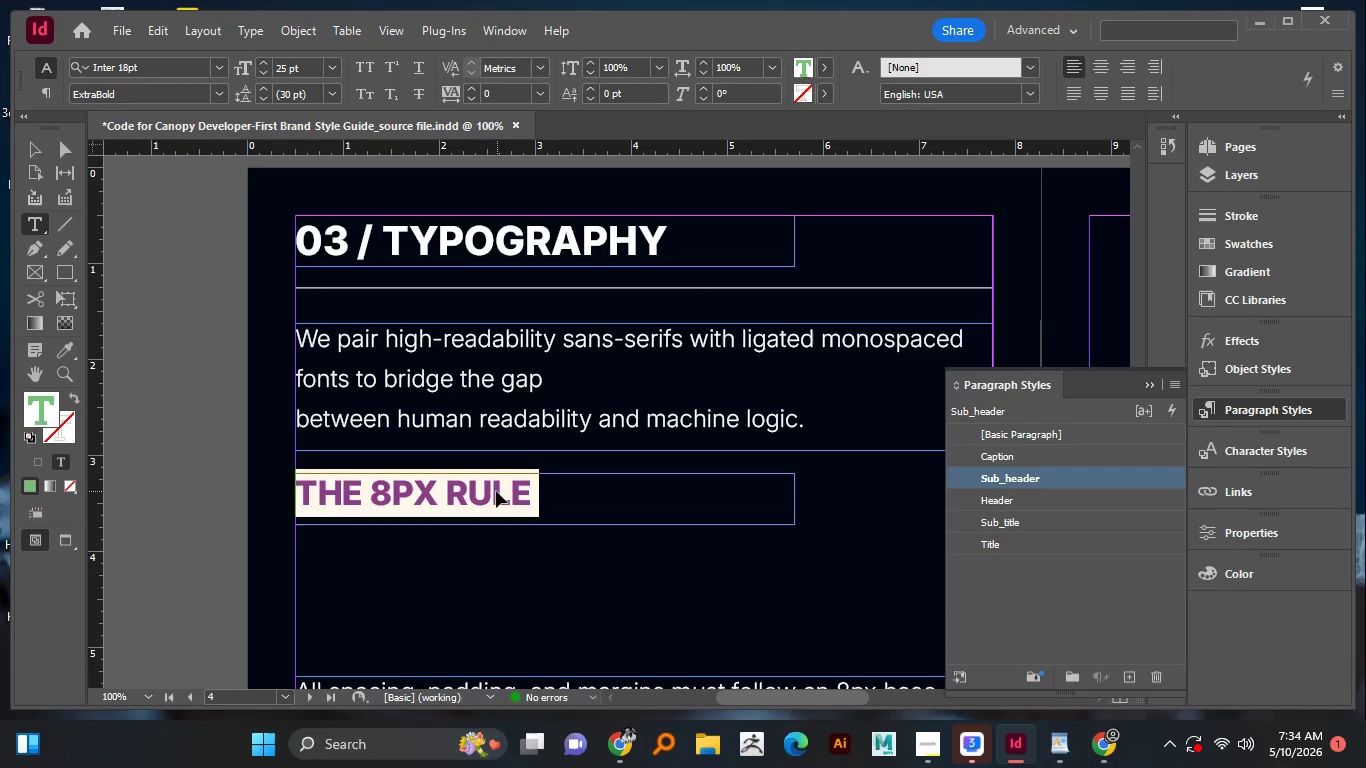 
key(Control+V)
 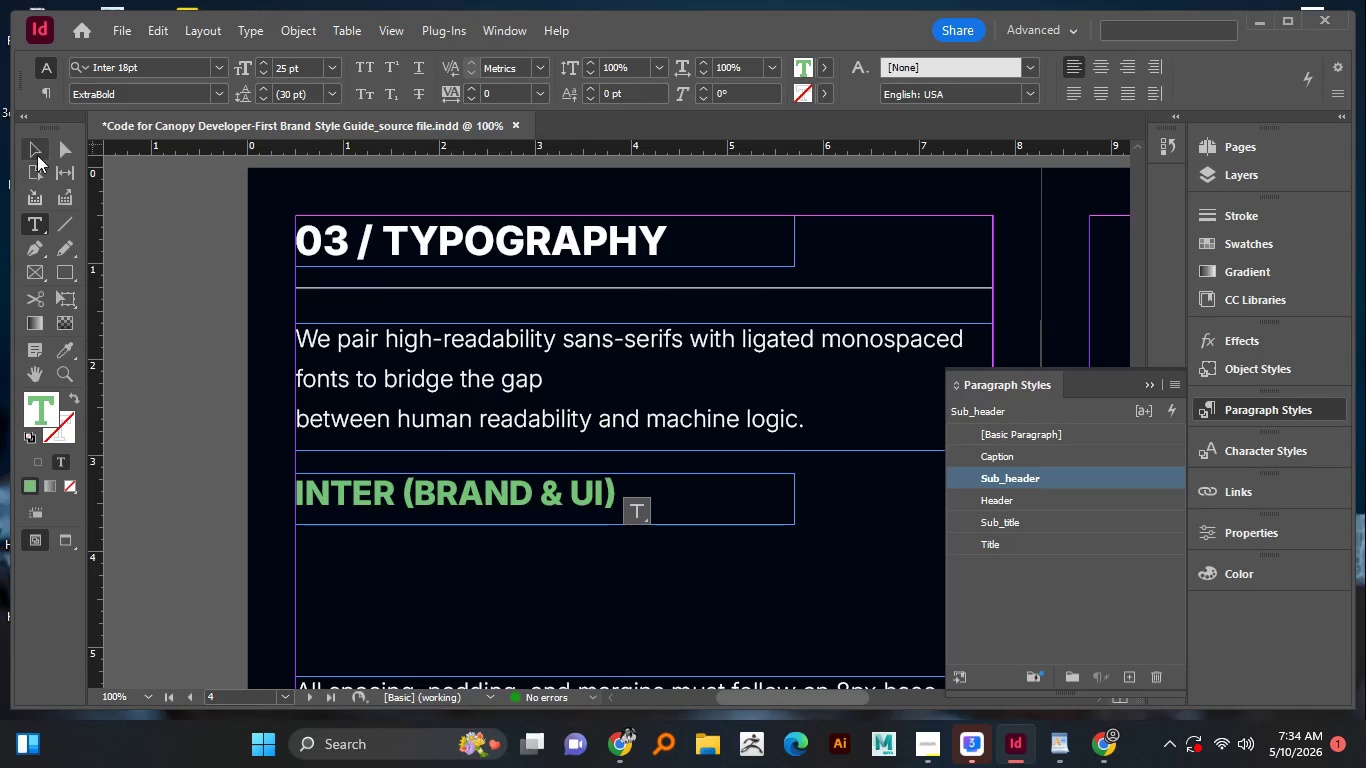 
left_click([37, 154])
 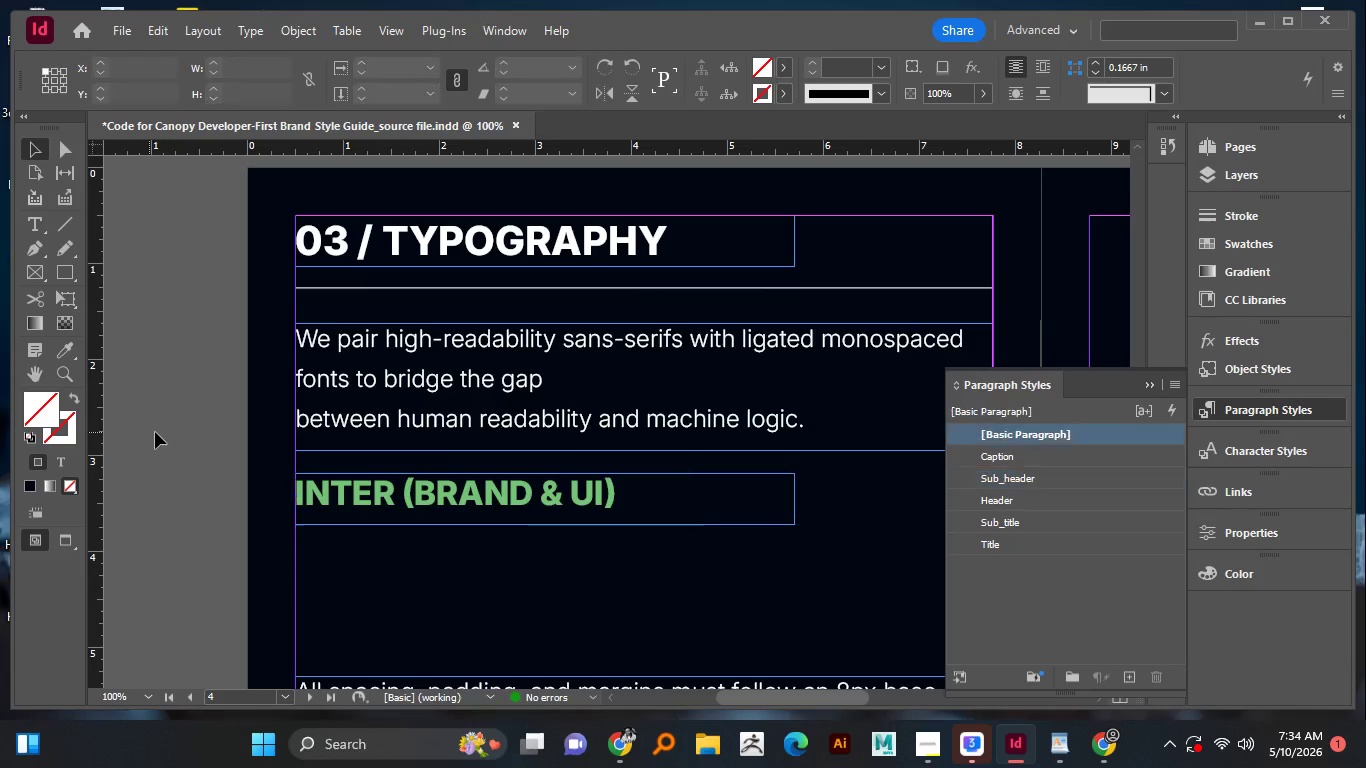 
left_click([148, 432])
 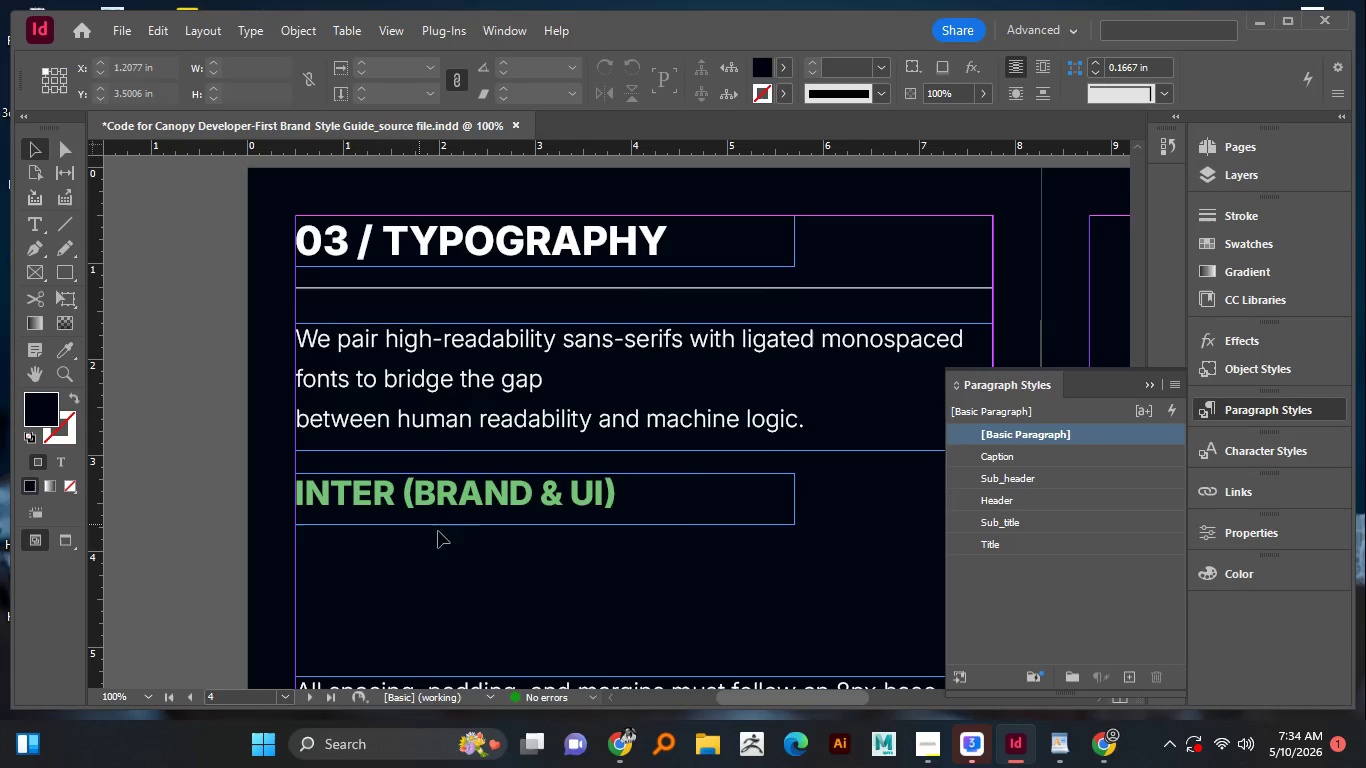 
scroll: coordinate [446, 502], scroll_direction: down, amount: 1.0
 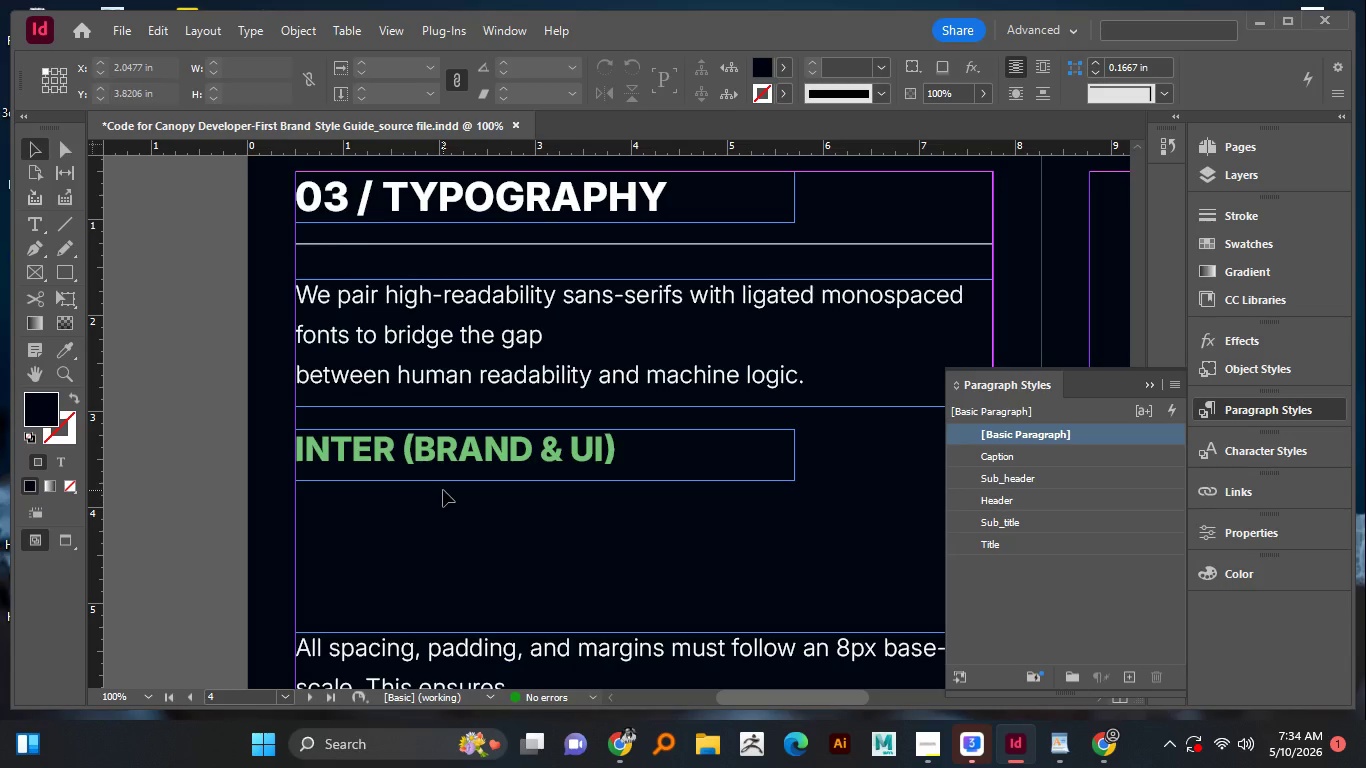 
wait(10.66)
 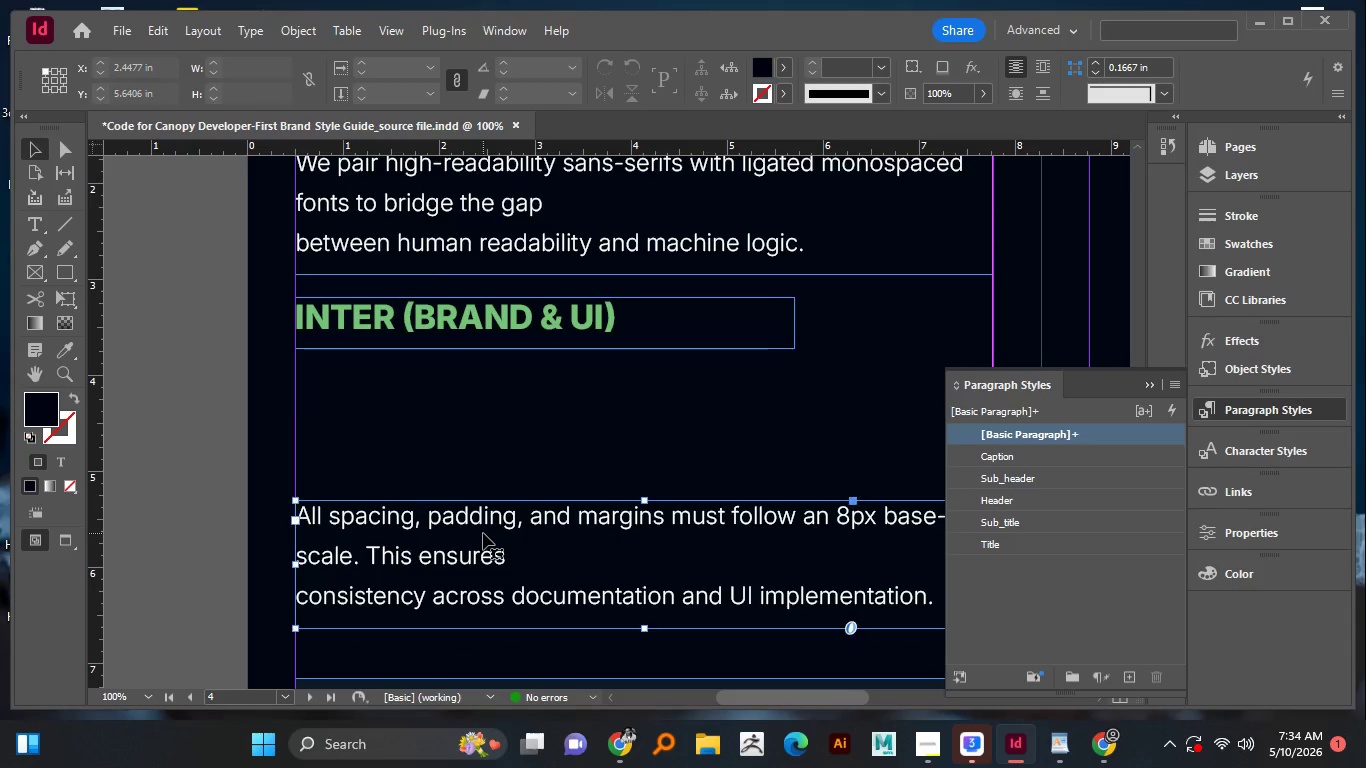 
left_click([483, 533])
 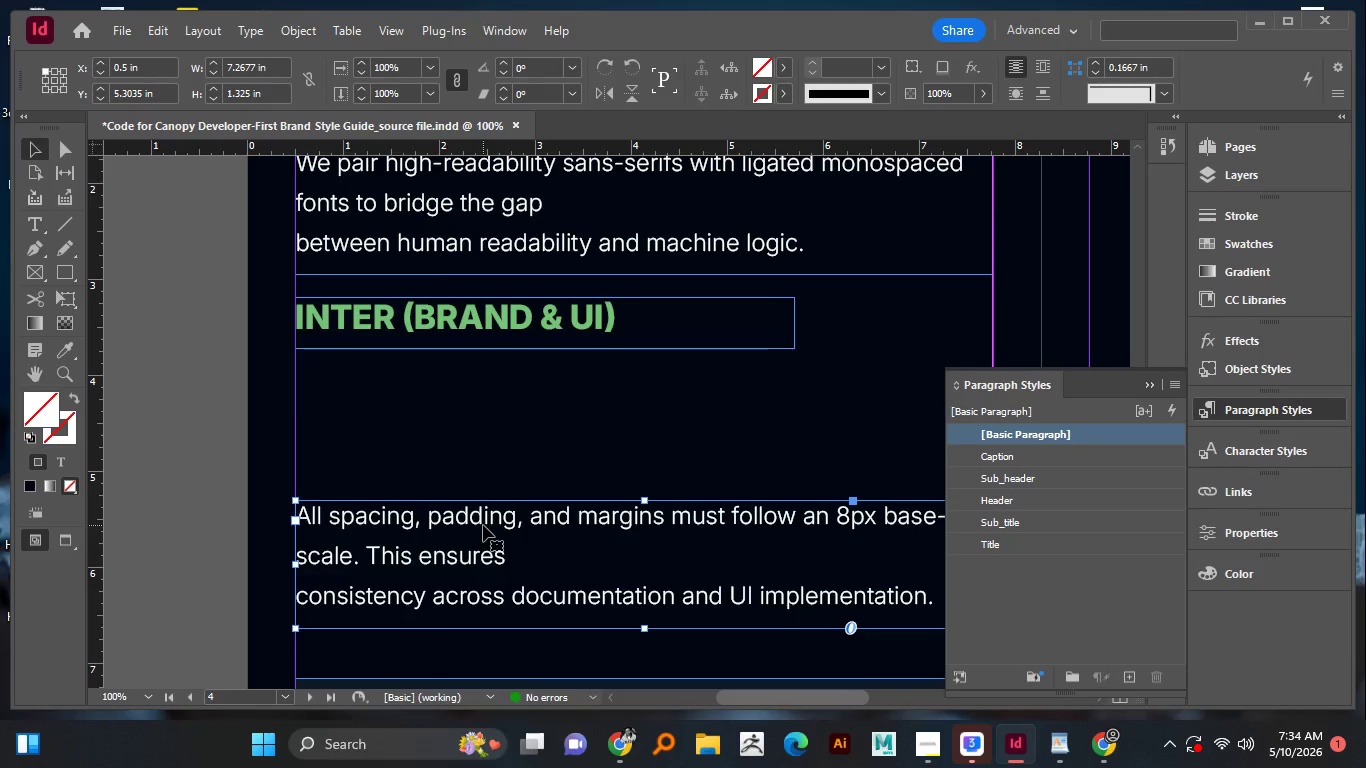 
scroll: coordinate [449, 569], scroll_direction: down, amount: 3.0
 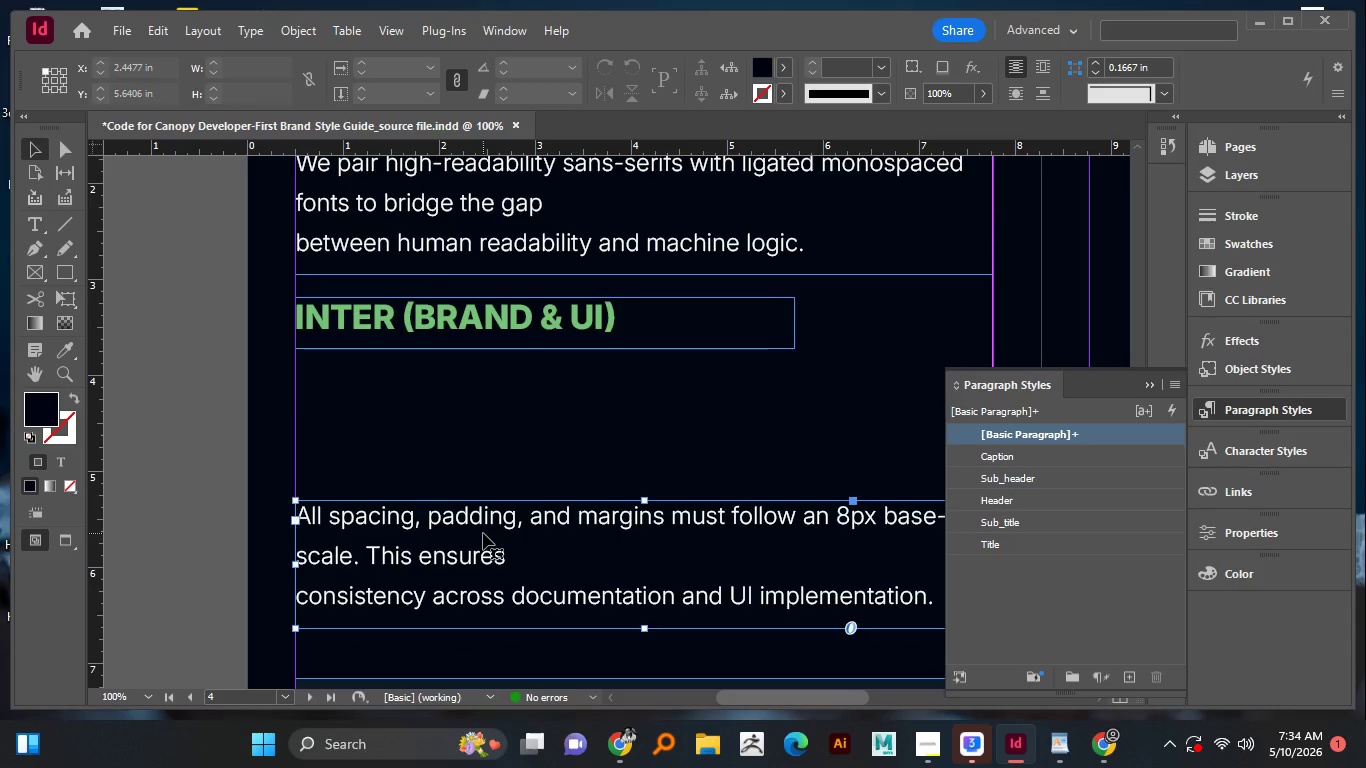 
key(Delete)
 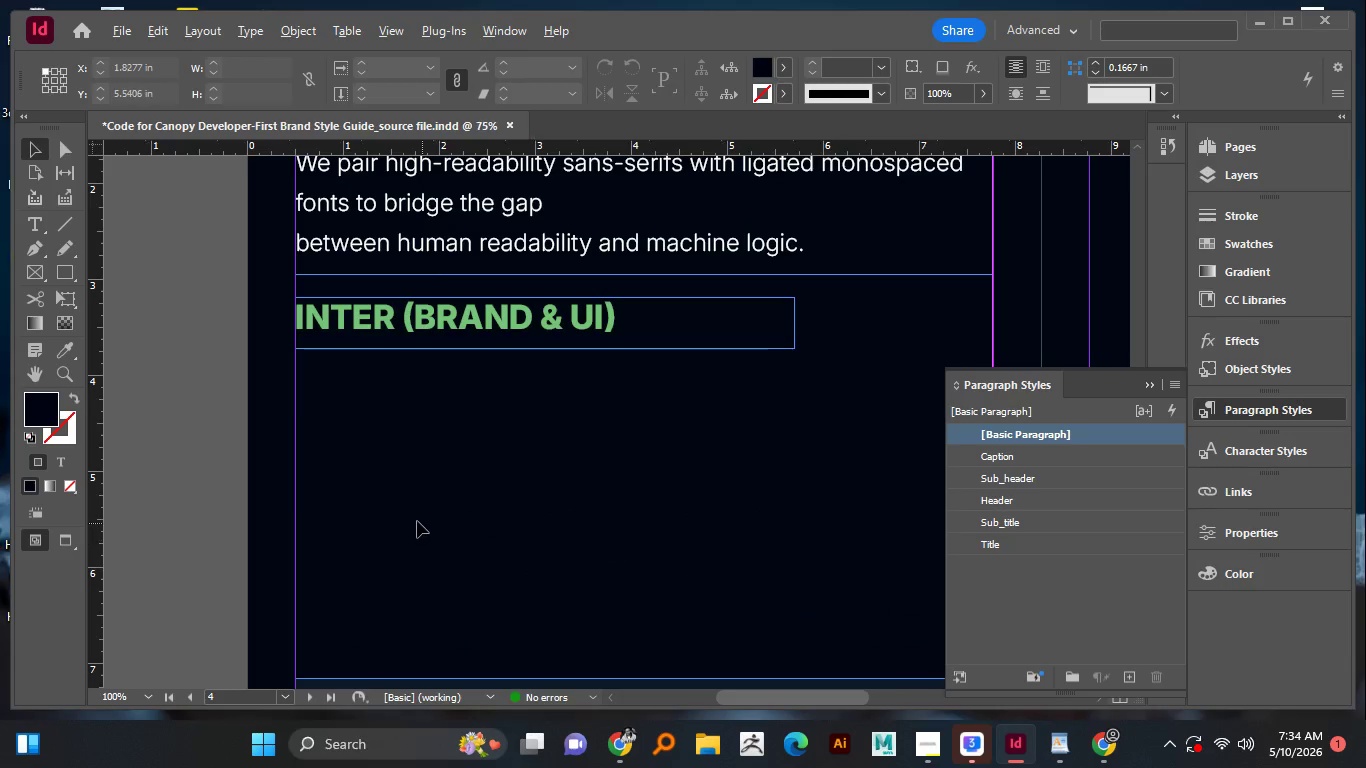 
hold_key(key=AltLeft, duration=0.33)
scroll: coordinate [417, 521], scroll_direction: down, amount: 2.0
 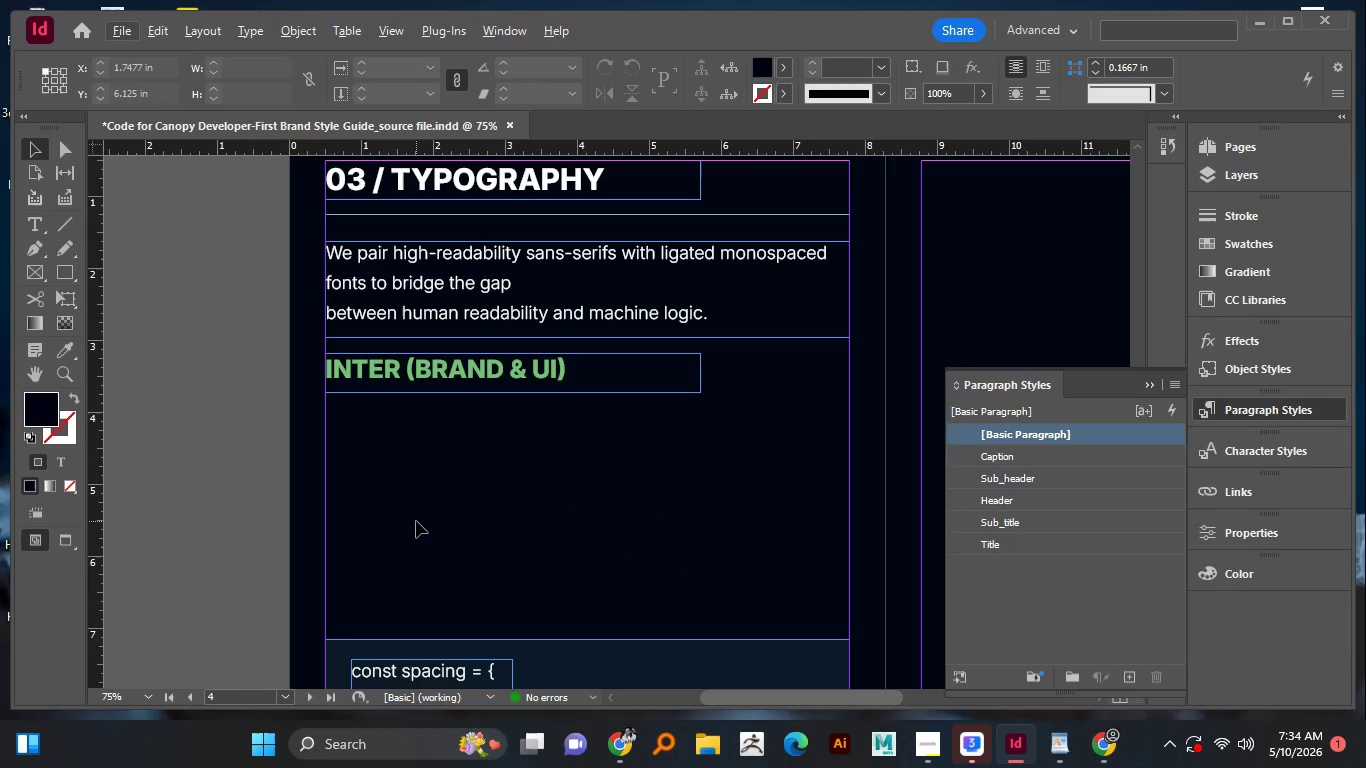 
scroll: coordinate [416, 521], scroll_direction: none, amount: 0.0
 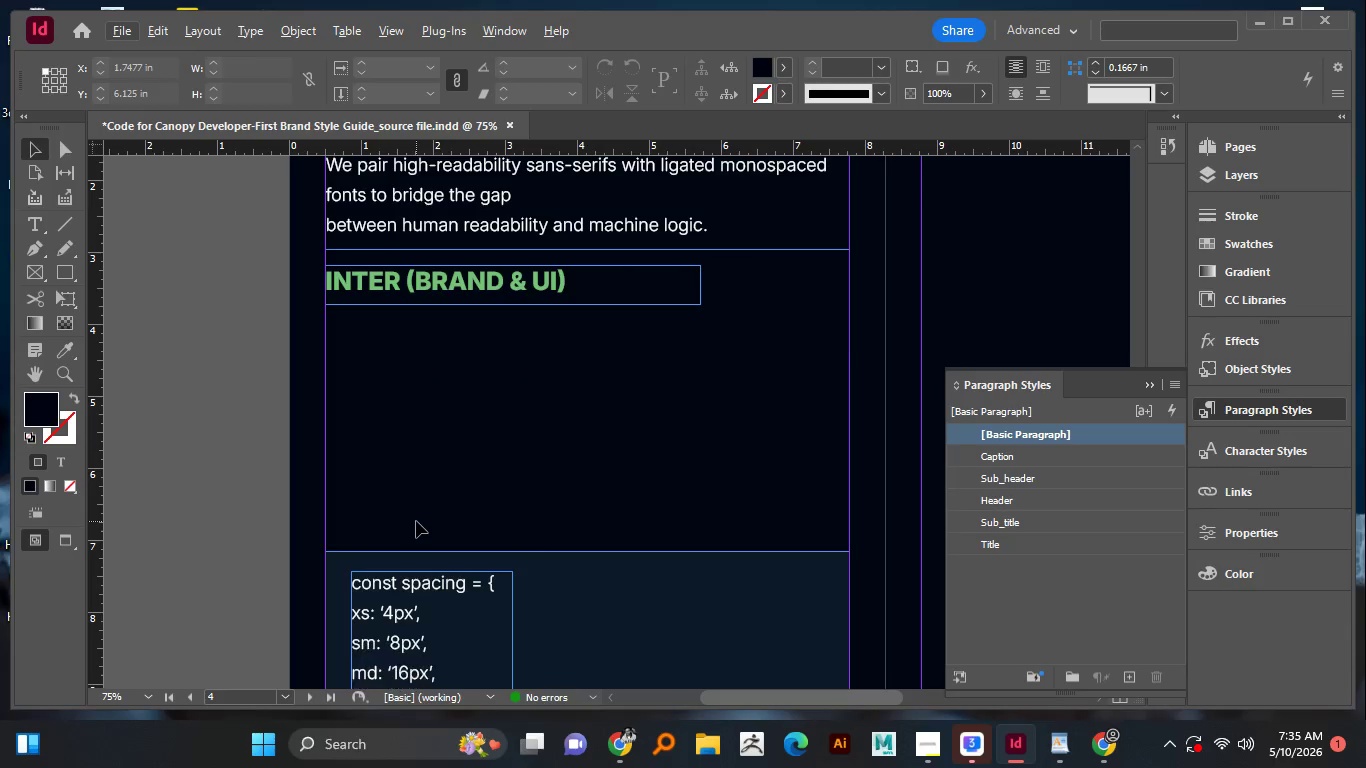 
scroll: coordinate [416, 521], scroll_direction: down, amount: 2.0
 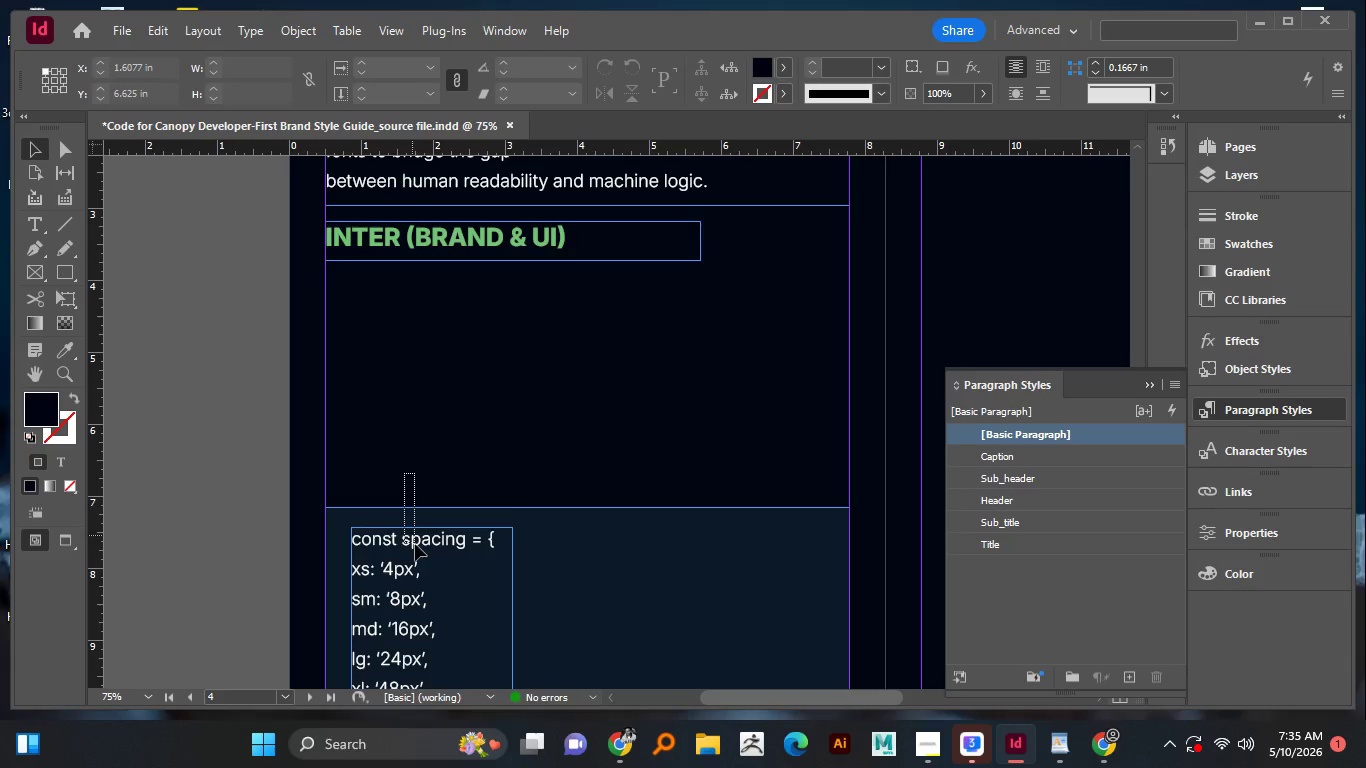 
left_click_drag(start_coordinate=[404, 474], to_coordinate=[416, 554])
 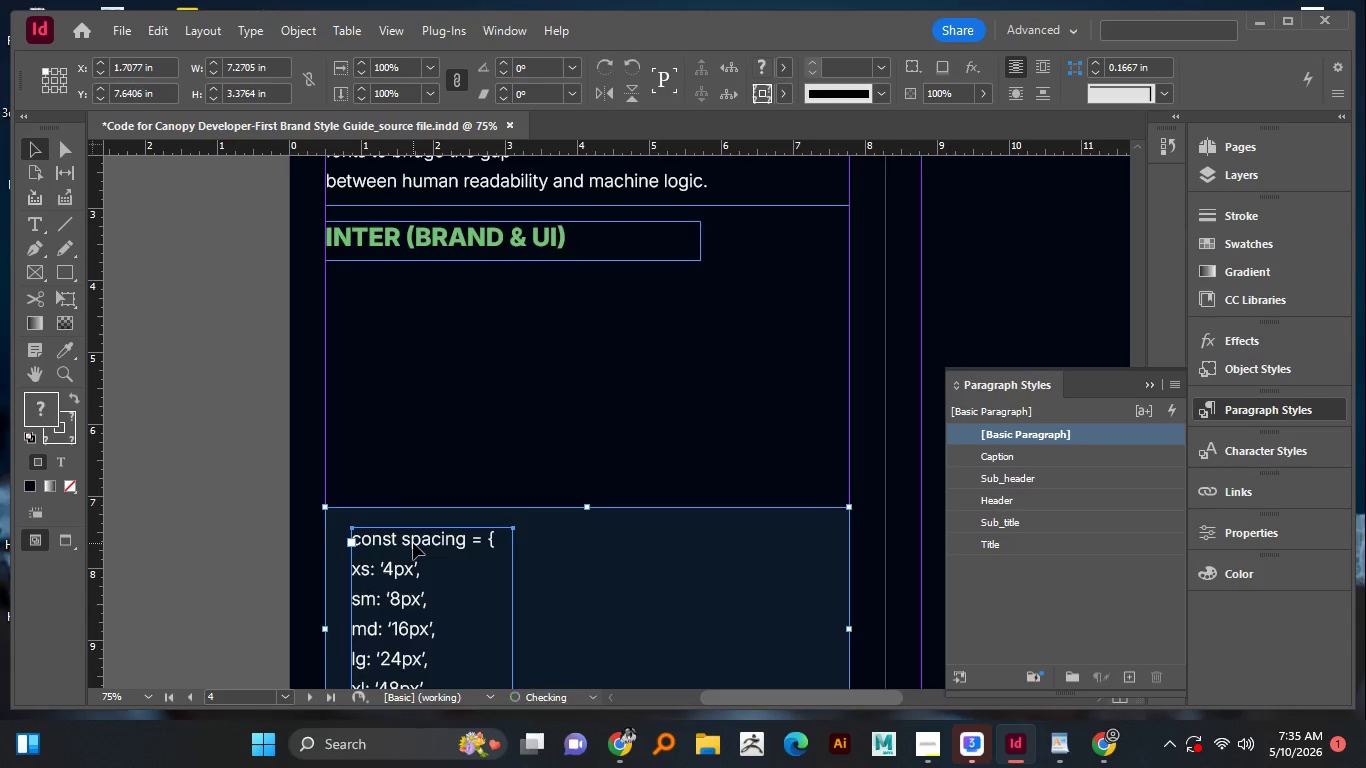 
key(Delete)
 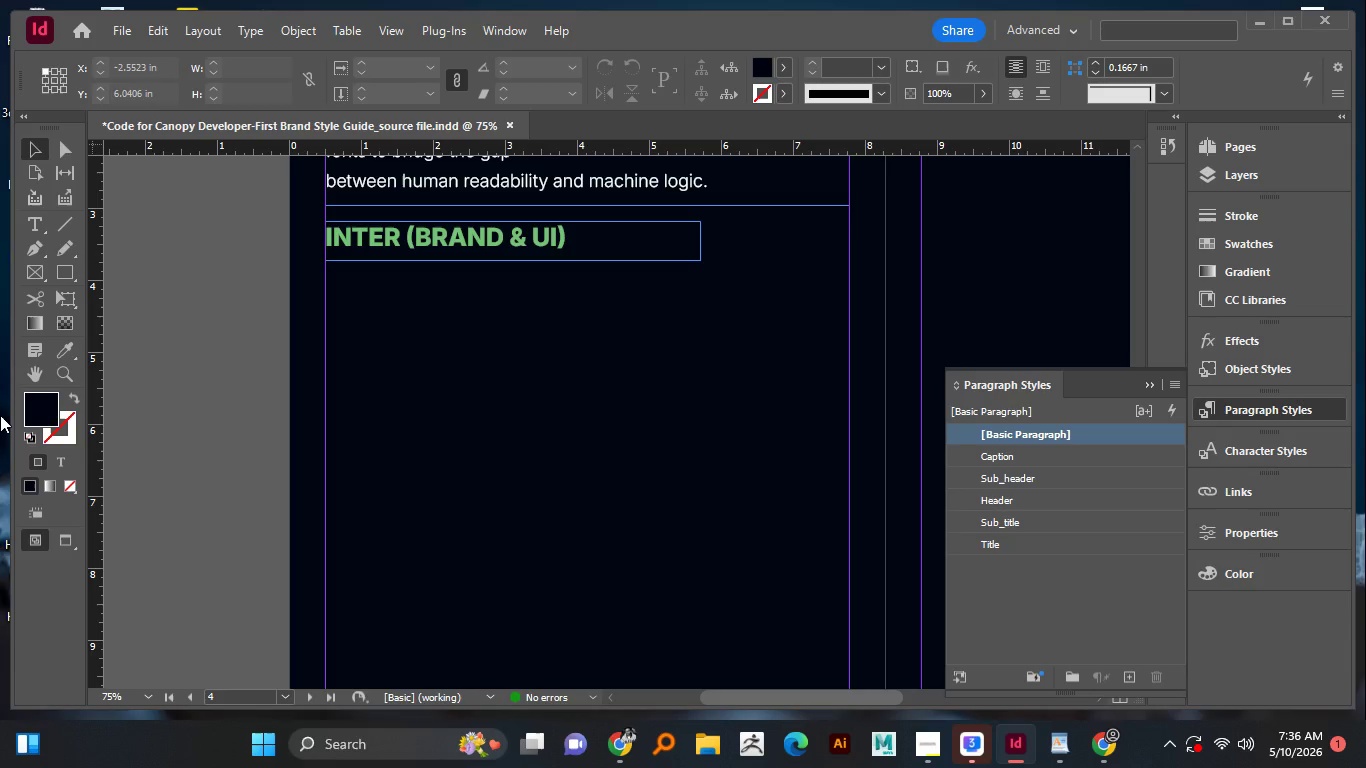 
wait(109.28)
 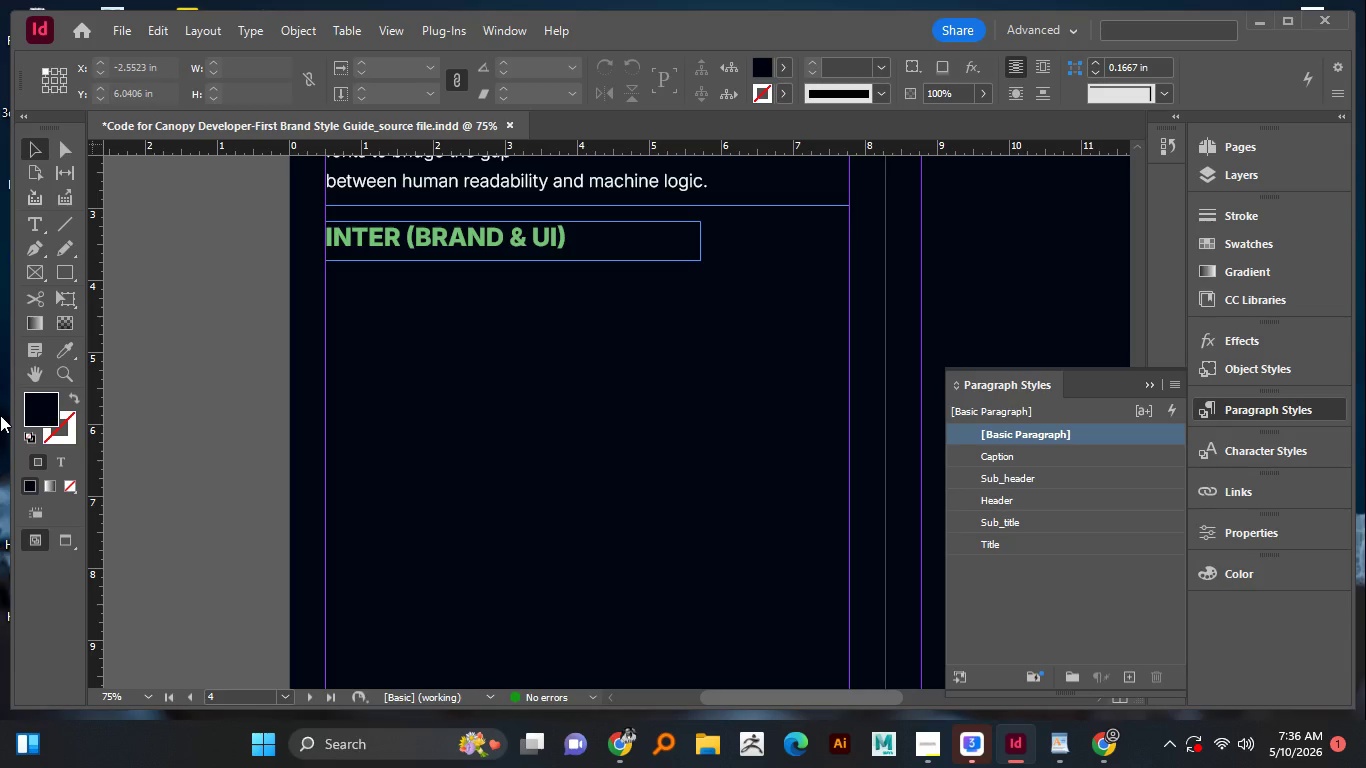 
hold_key(key=AltLeft, duration=0.47)
scroll: coordinate [552, 464], scroll_direction: up, amount: 3.0
 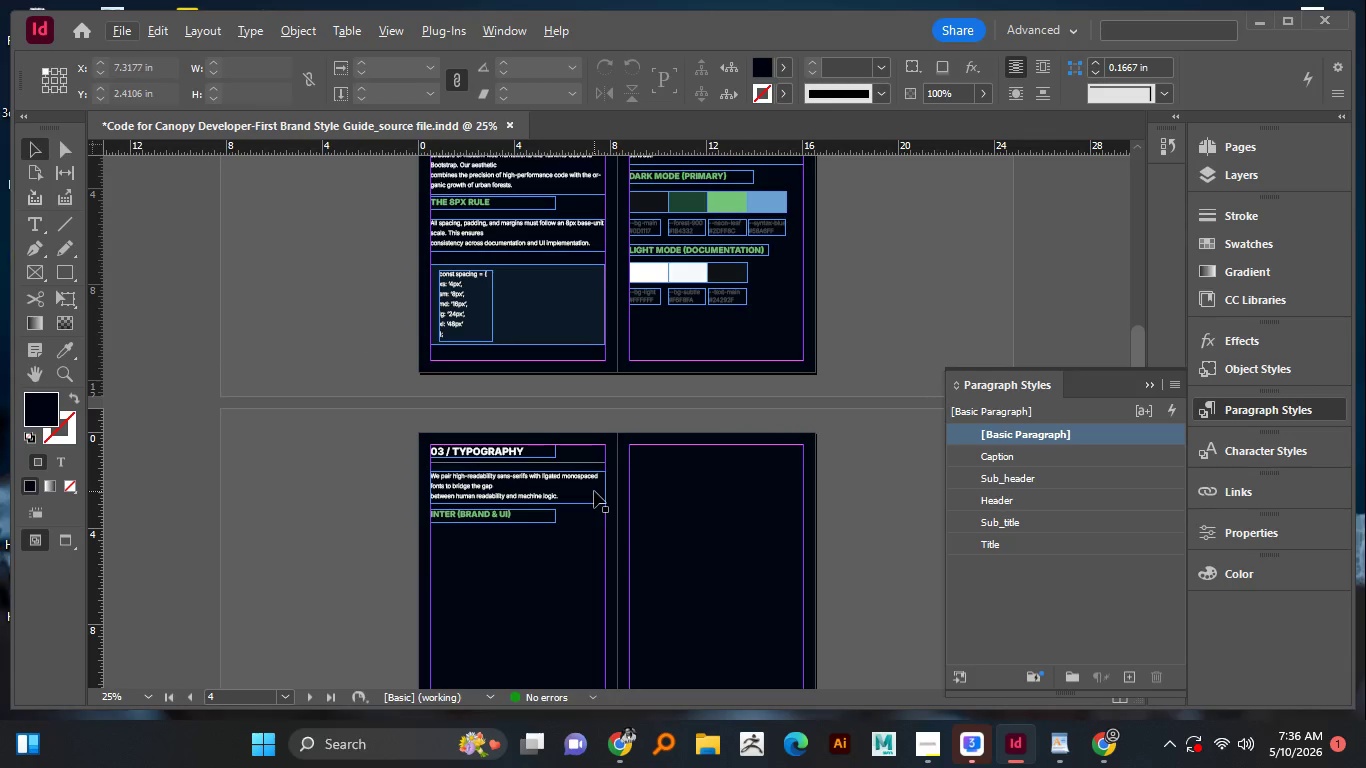 
hold_key(key=AltLeft, duration=0.59)
 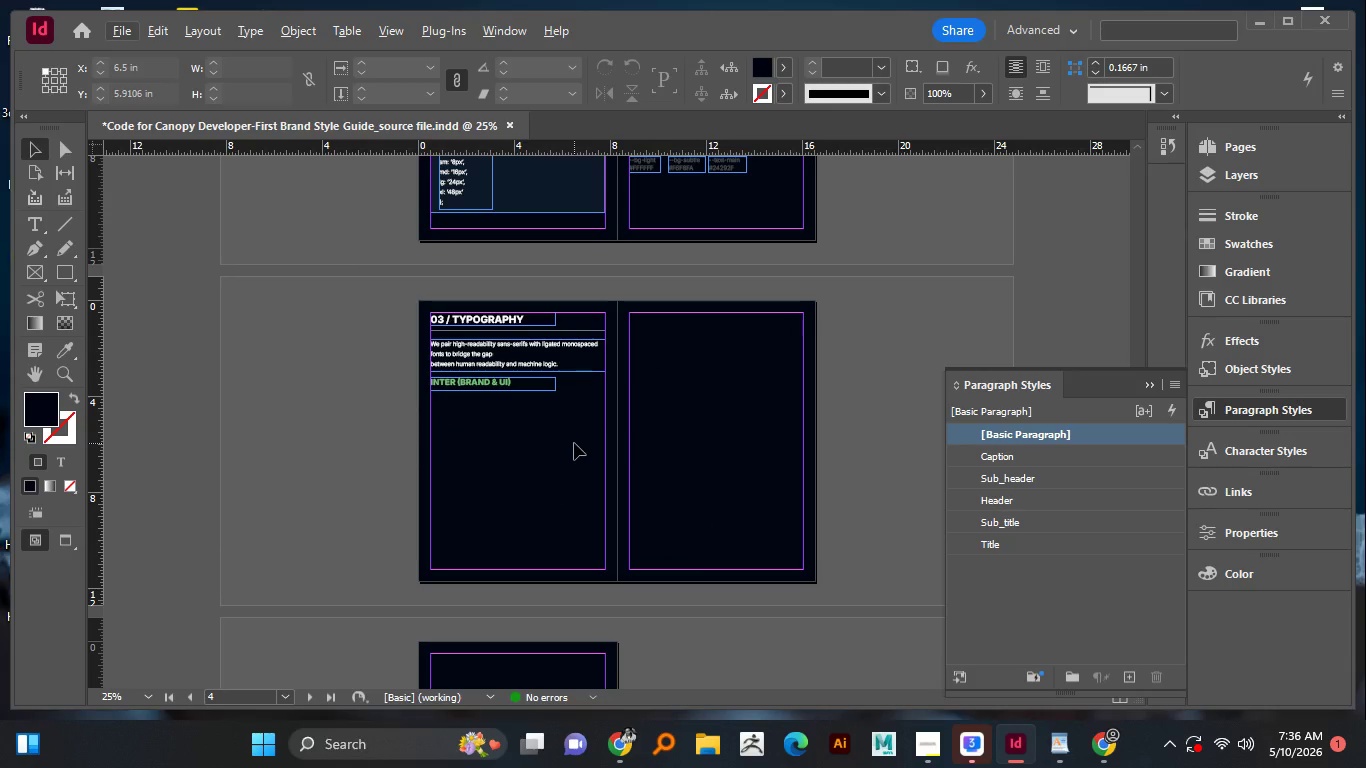 
scroll: coordinate [591, 479], scroll_direction: down, amount: 2.0
 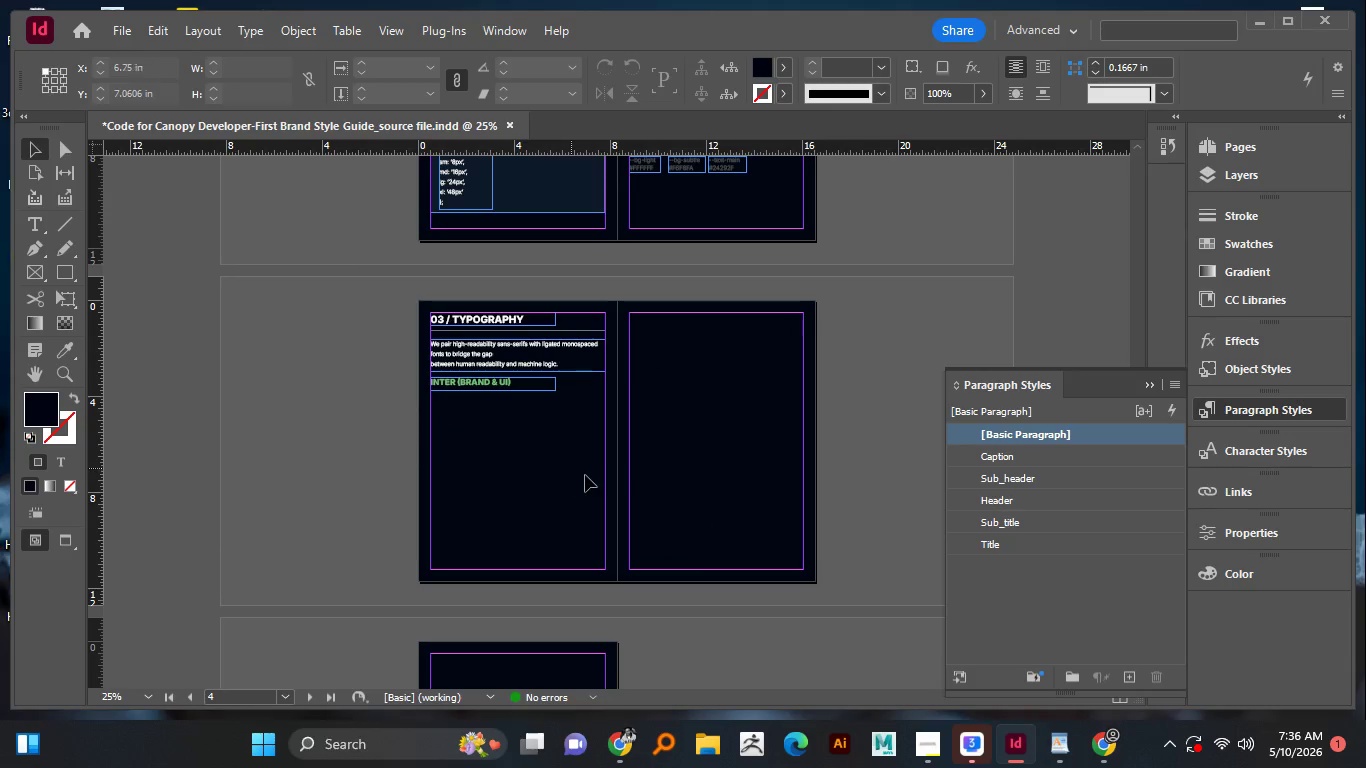 
key(Alt+AltLeft)
 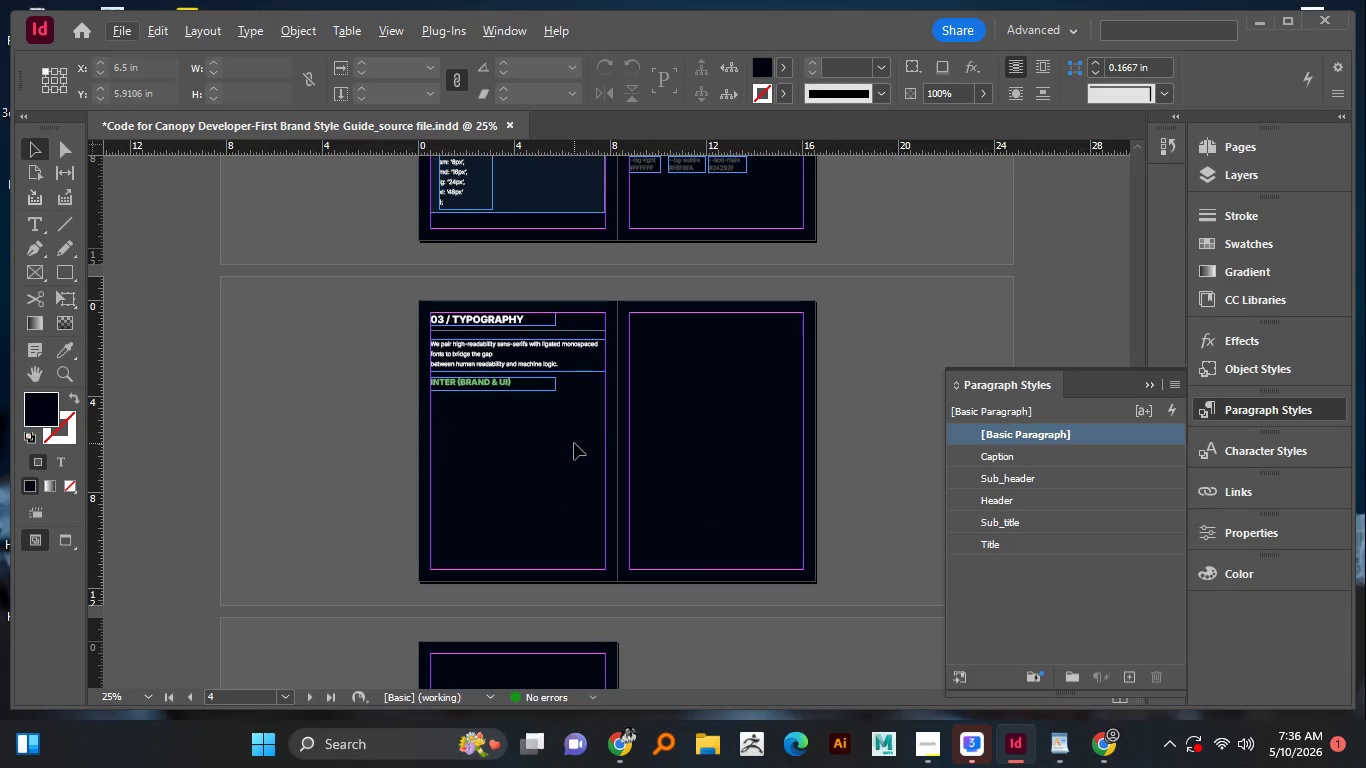 
key(Control+S)
 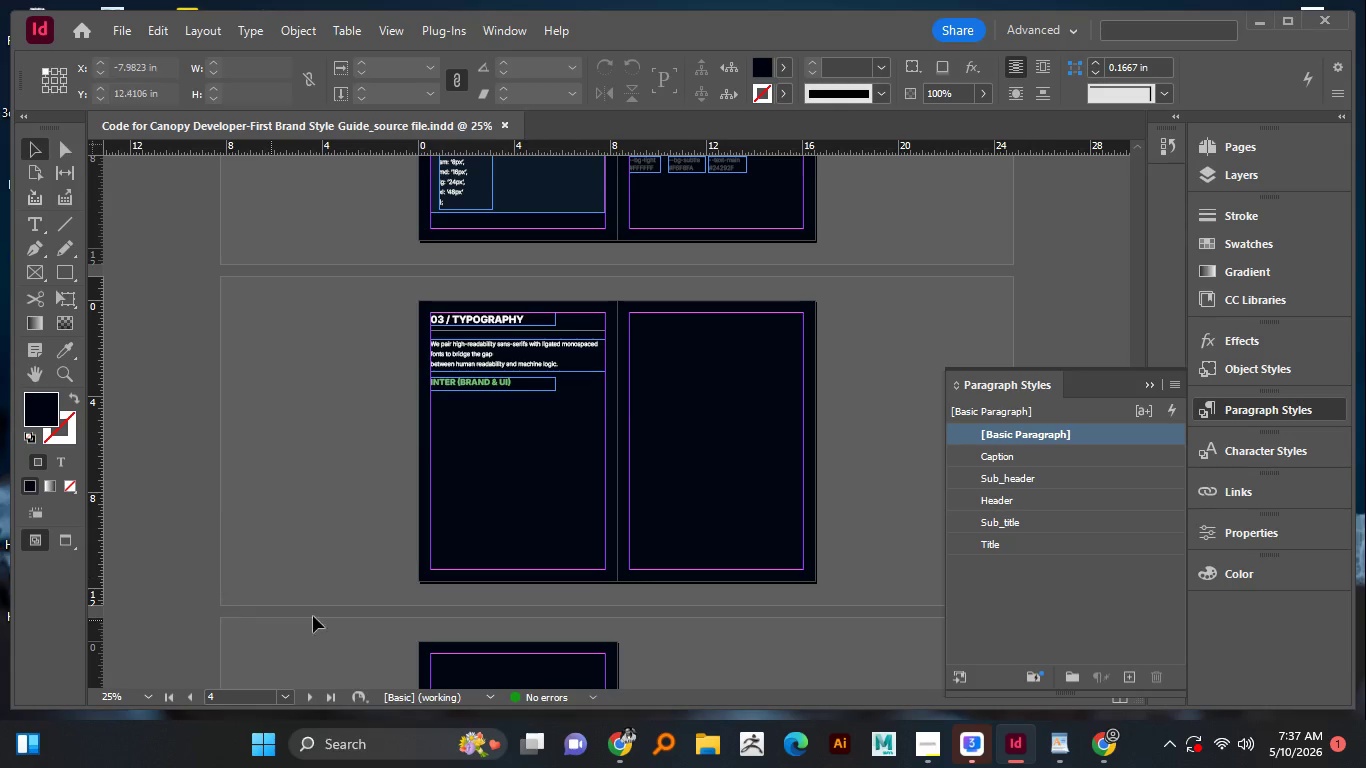 
wait(7.81)
 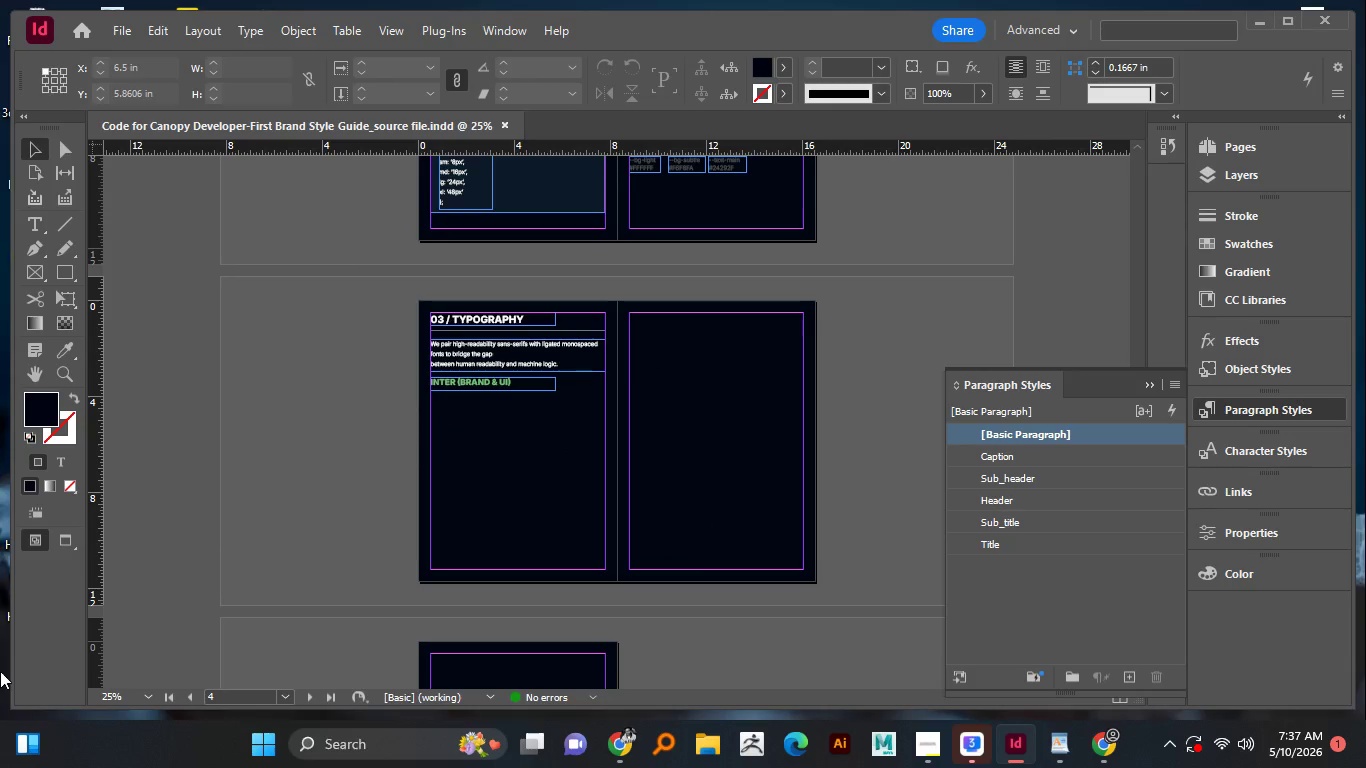 
hold_key(key=AltLeft, duration=0.84)
scroll: coordinate [455, 379], scroll_direction: none, amount: 0.0
 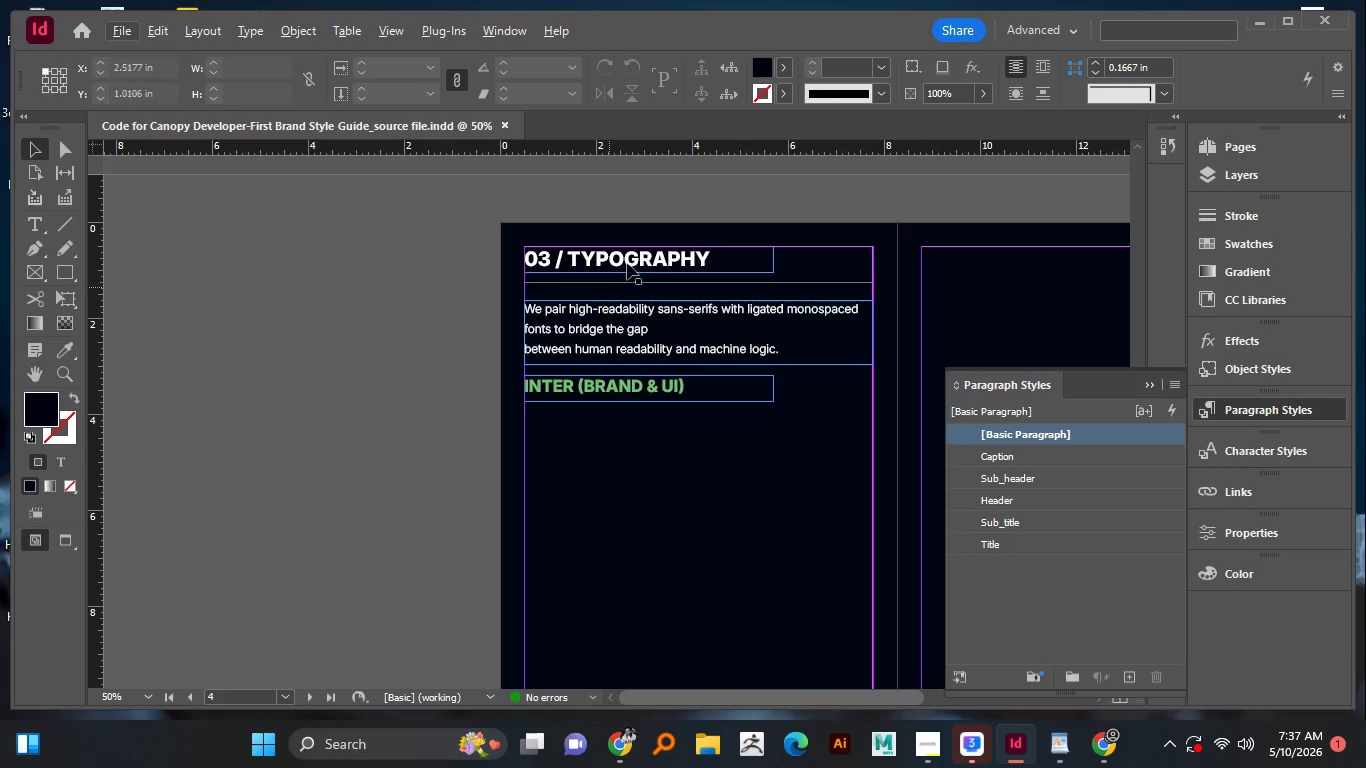 
hold_key(key=AltLeft, duration=4.55)
left_click_drag(start_coordinate=[628, 261], to_coordinate=[640, 433])
 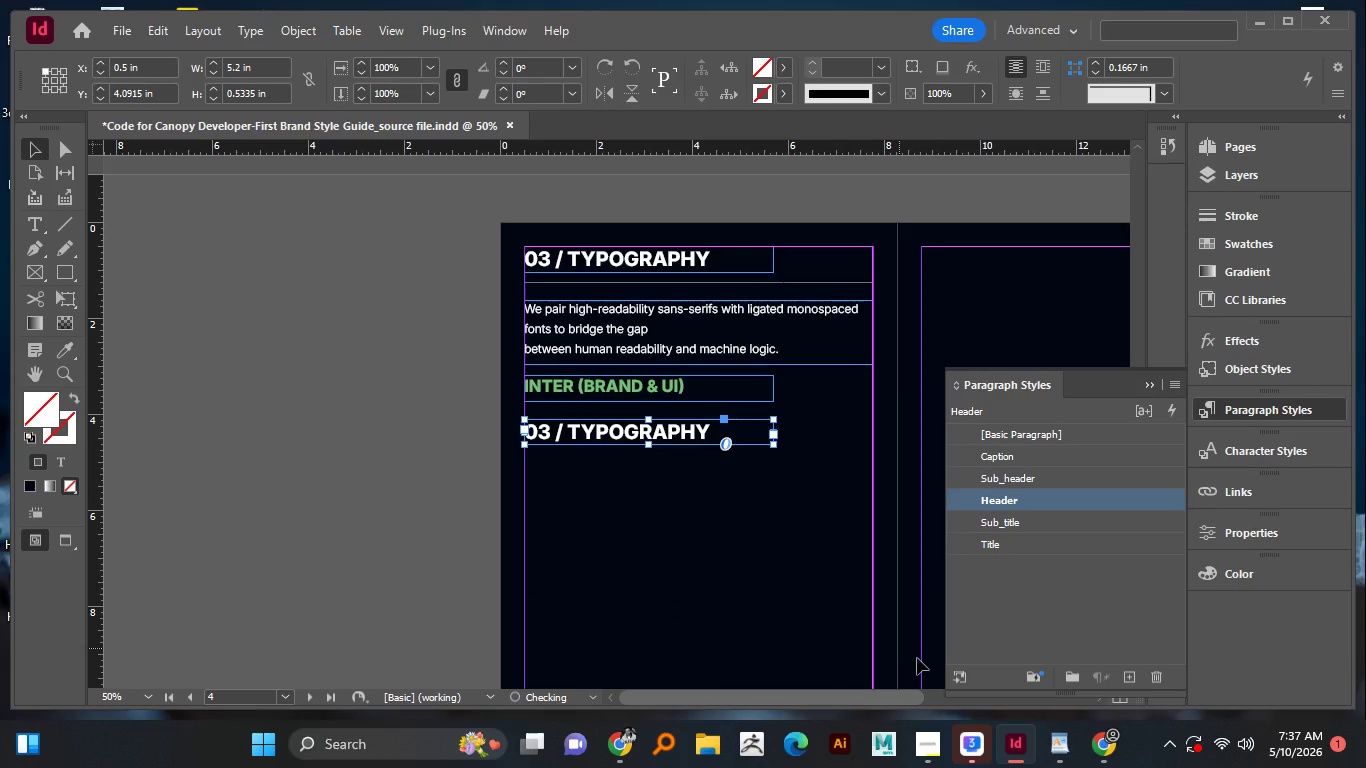 
hold_key(key=ShiftLeft, duration=1.52)
 